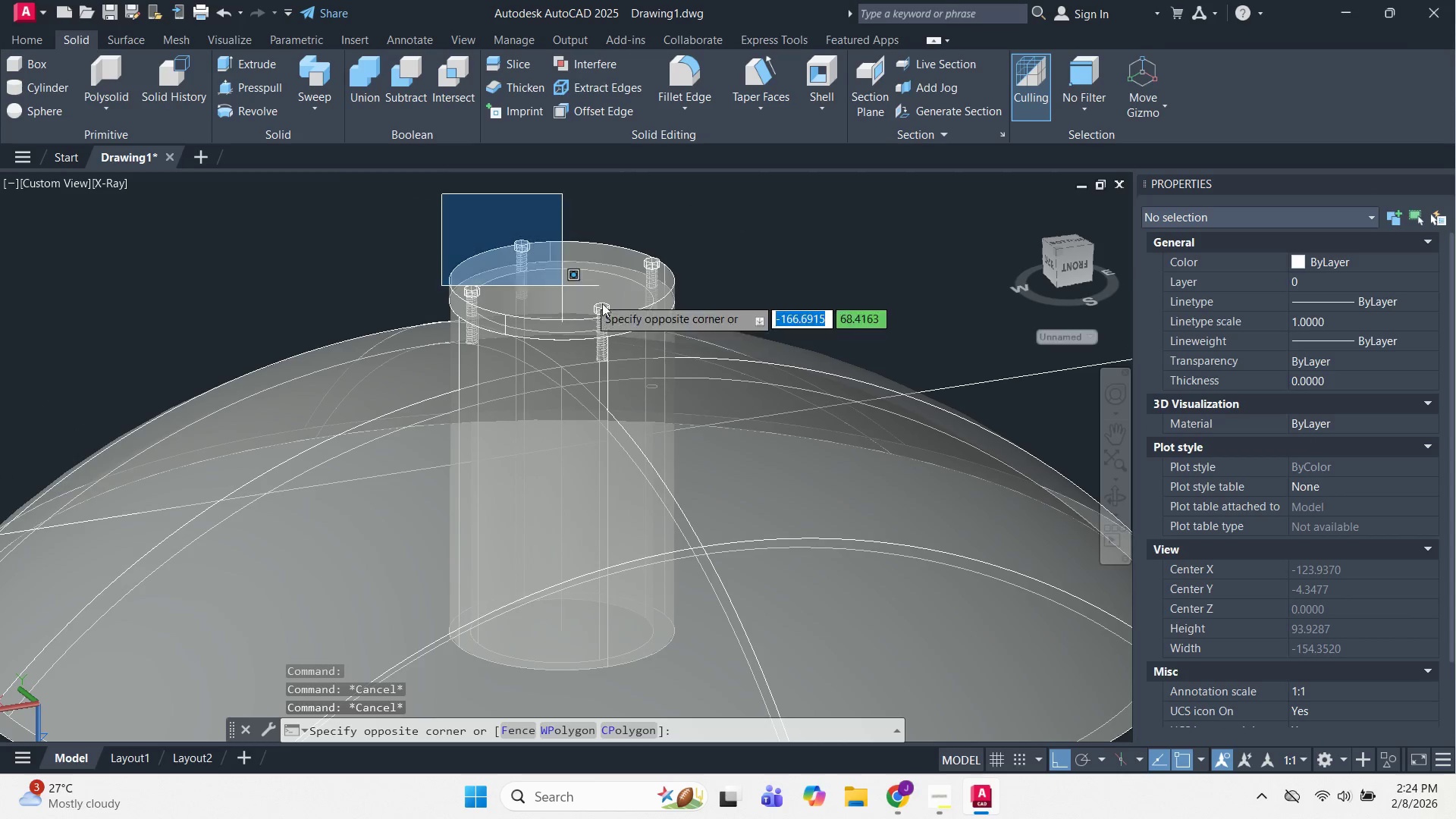 
left_click_drag(start_coordinate=[722, 419], to_coordinate=[726, 419])
 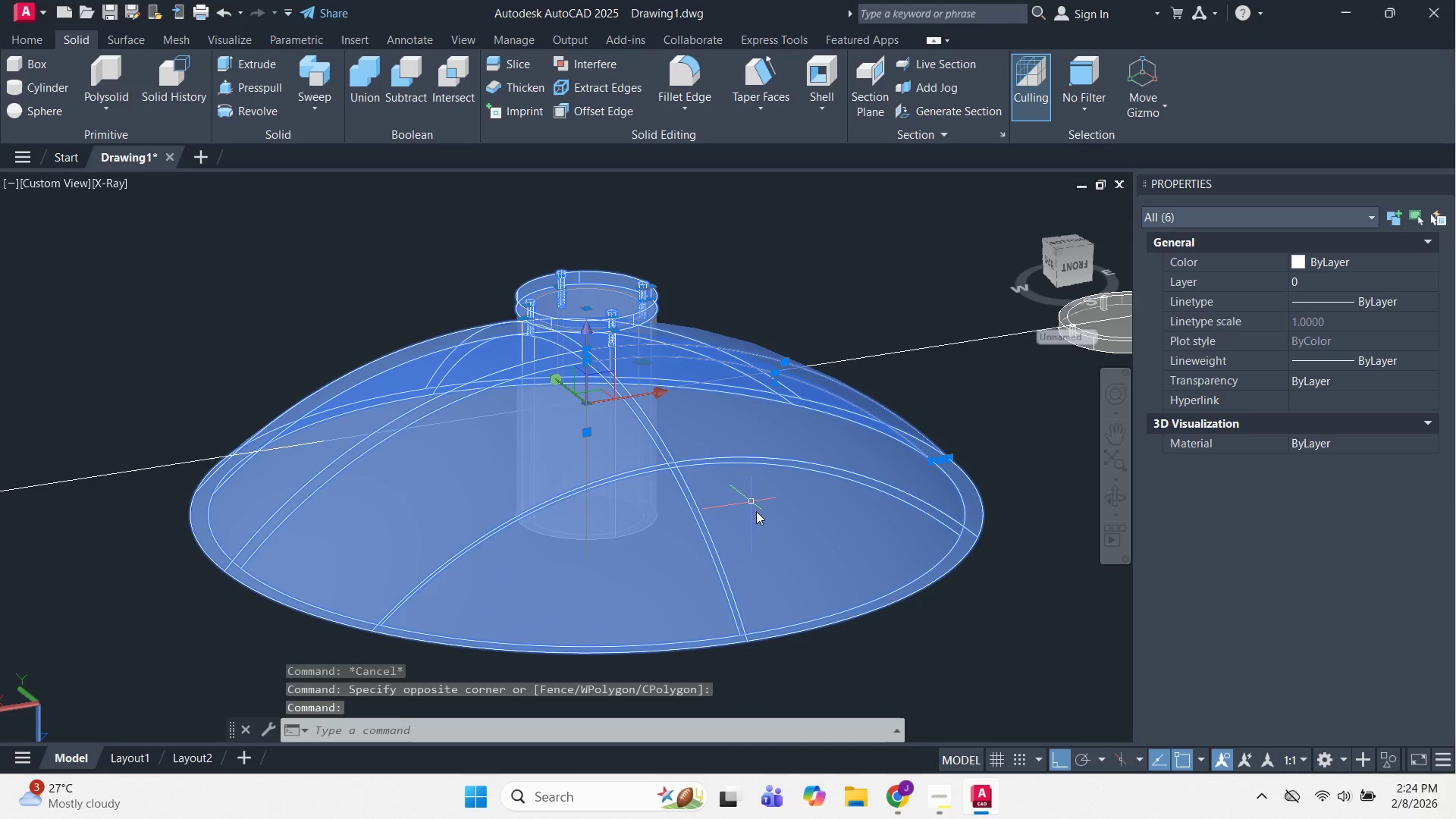 
scroll: coordinate [764, 520], scroll_direction: down, amount: 2.0
 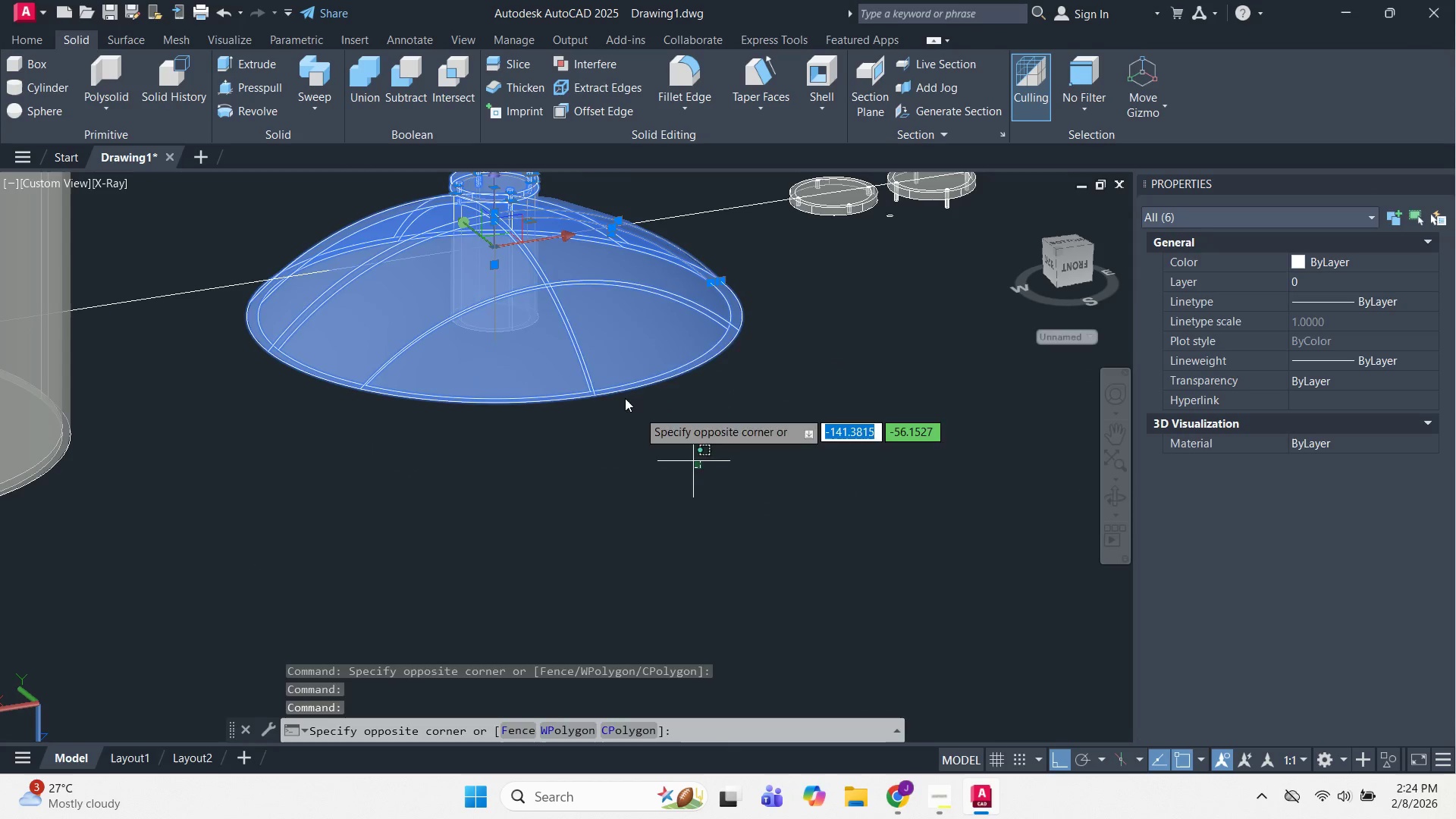 
double_click([469, 269])
 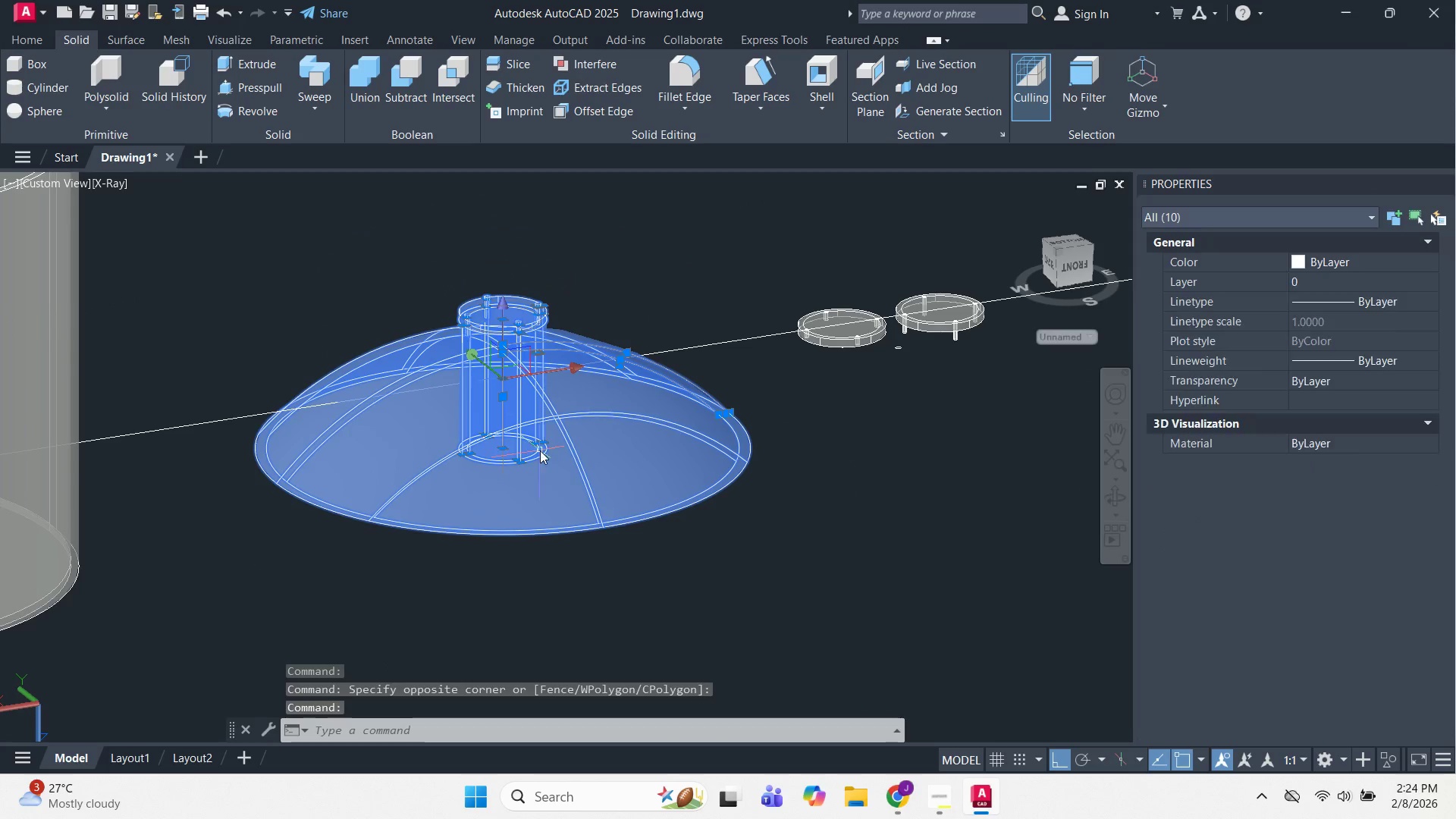 
type(co )
 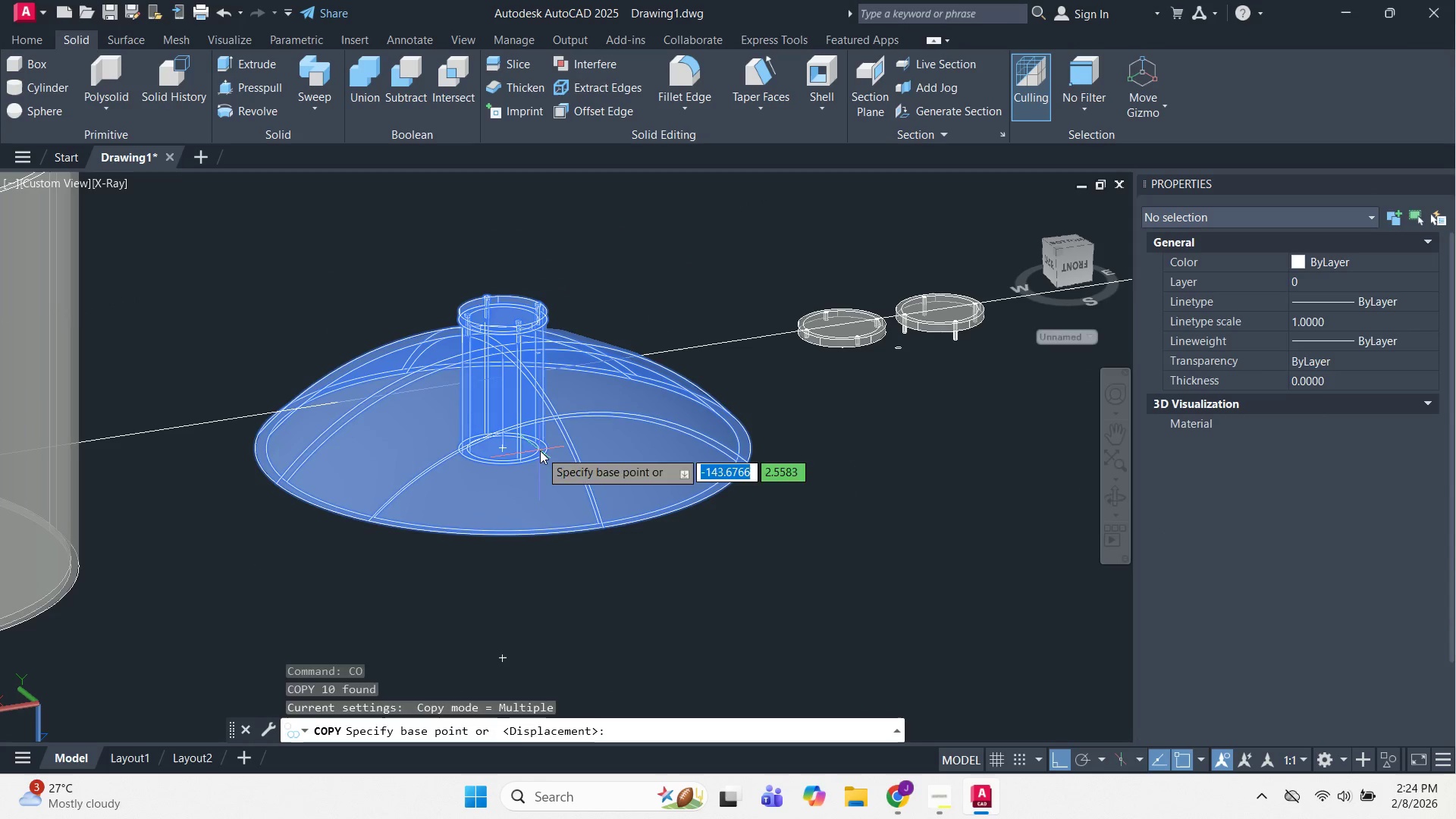 
left_click([540, 450])
 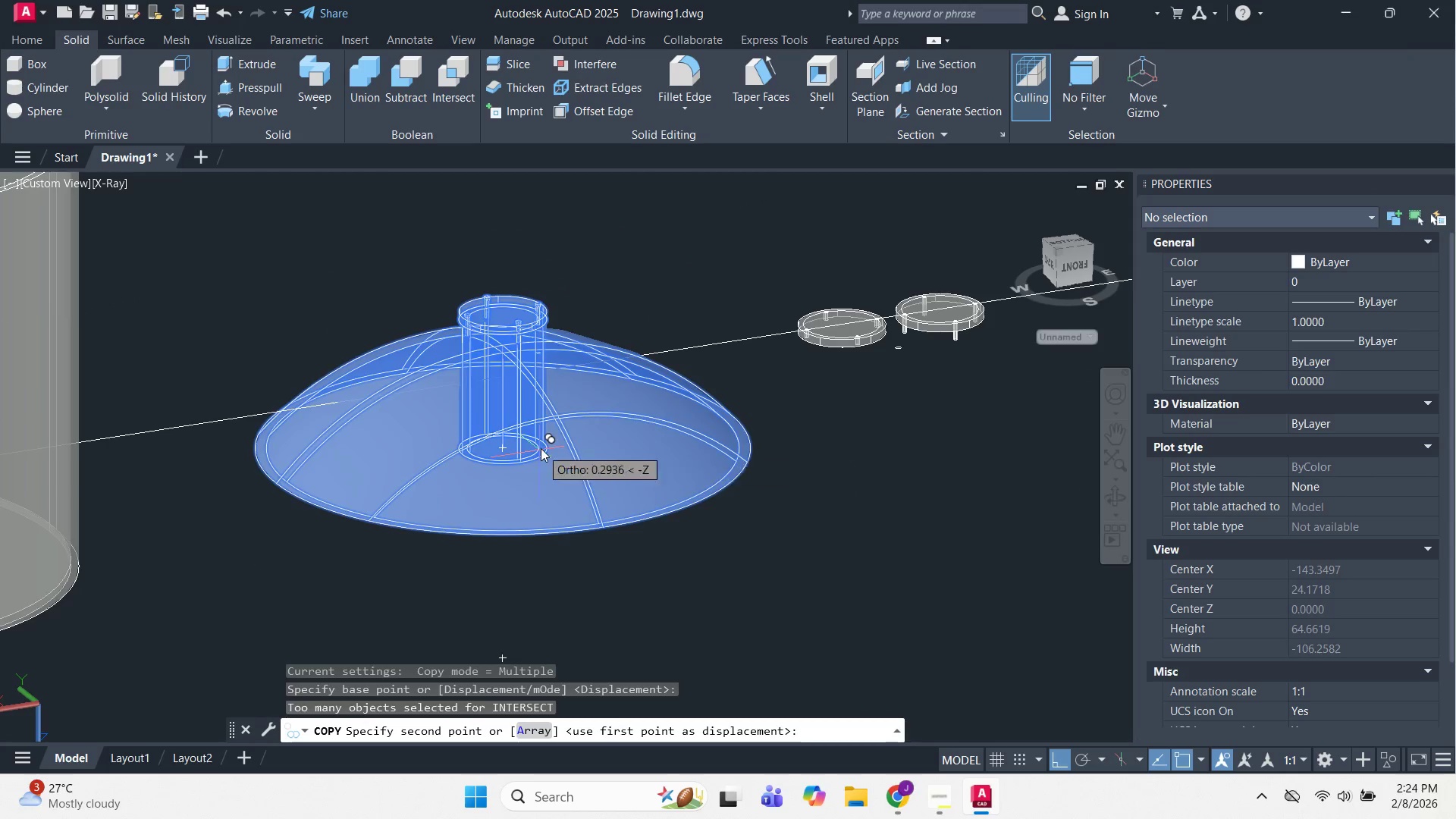 
scroll: coordinate [595, 483], scroll_direction: down, amount: 1.0
 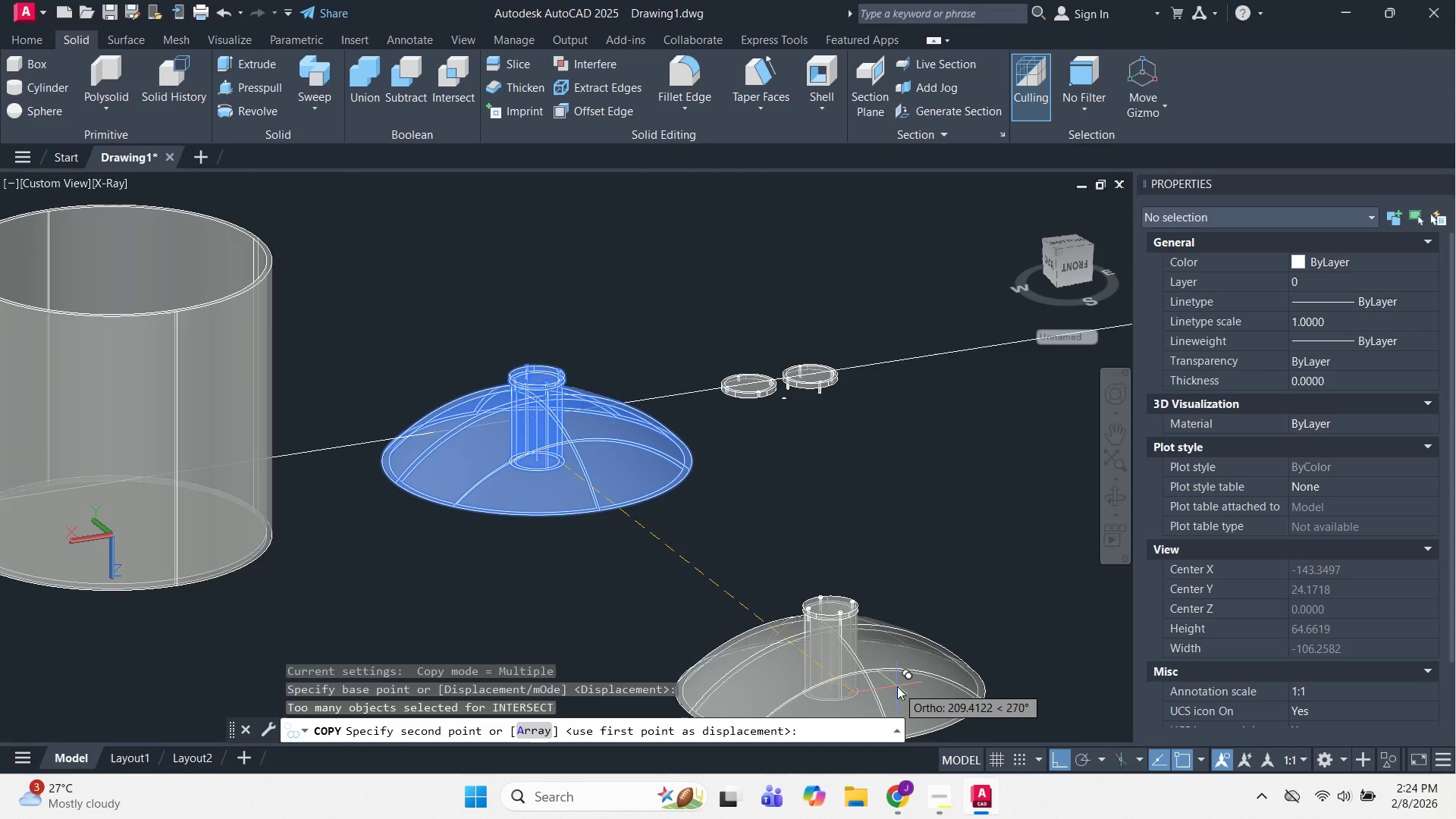 
left_click([863, 629])
 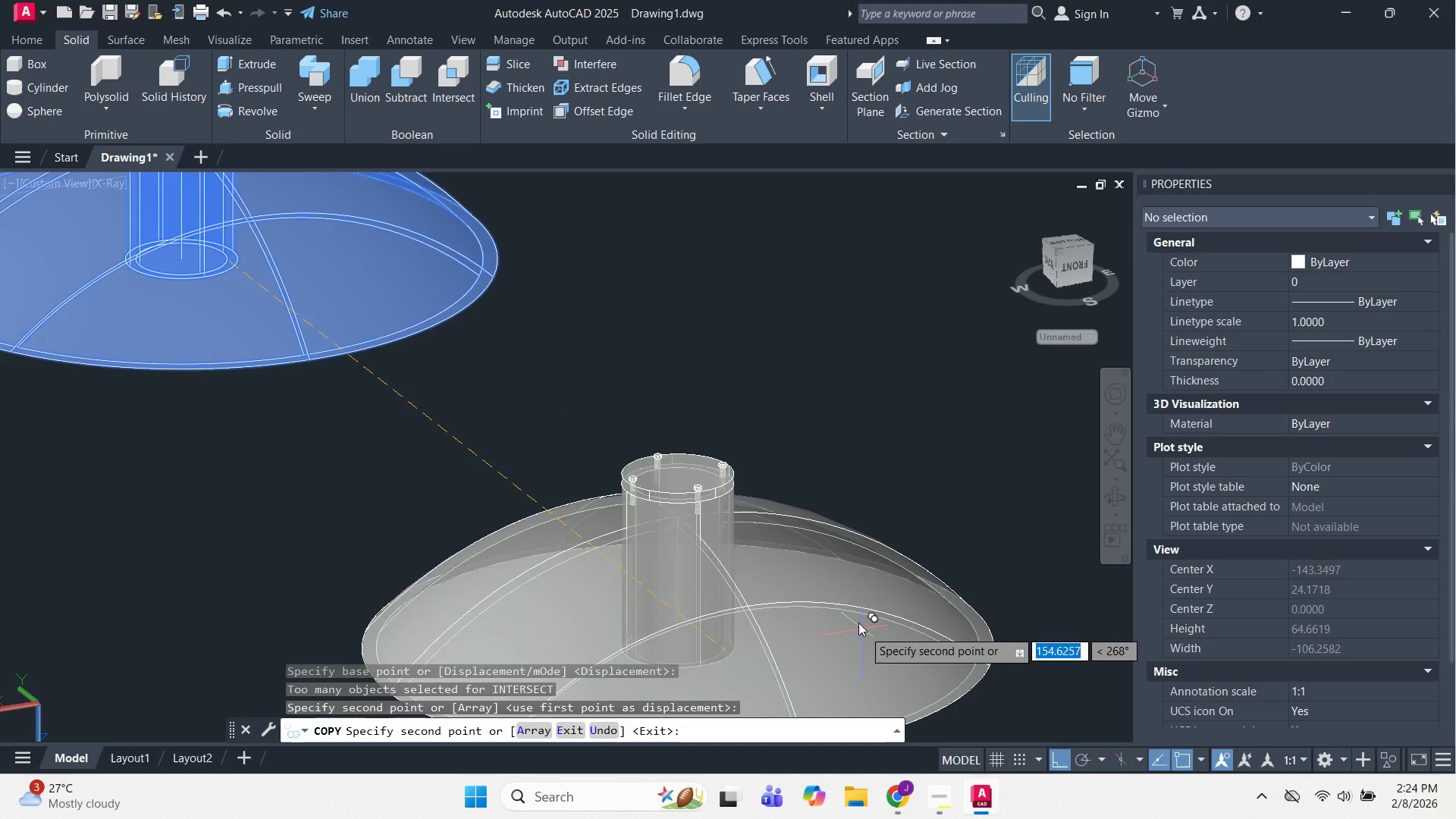 
key(Escape)
 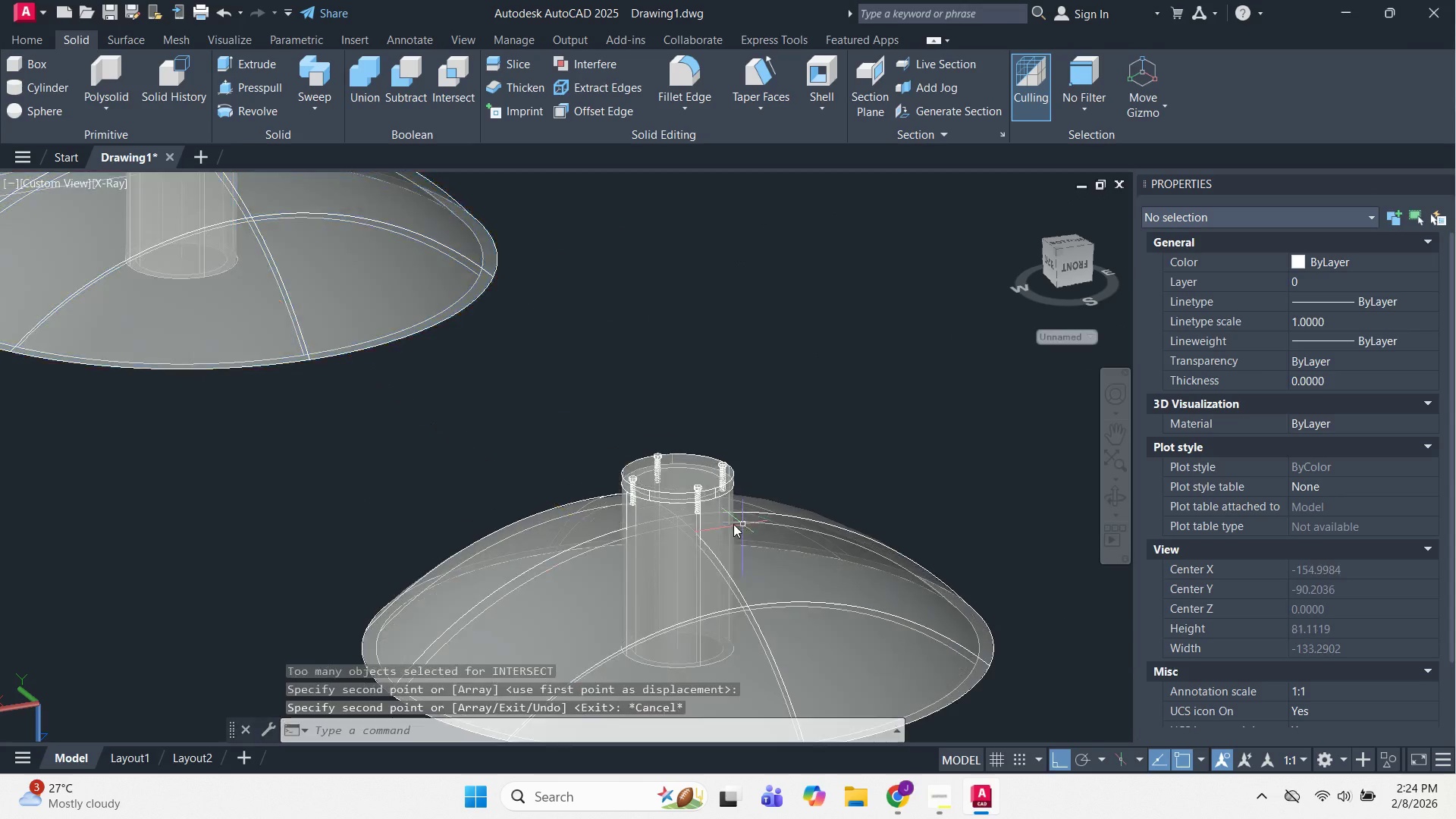 
key(Escape)
 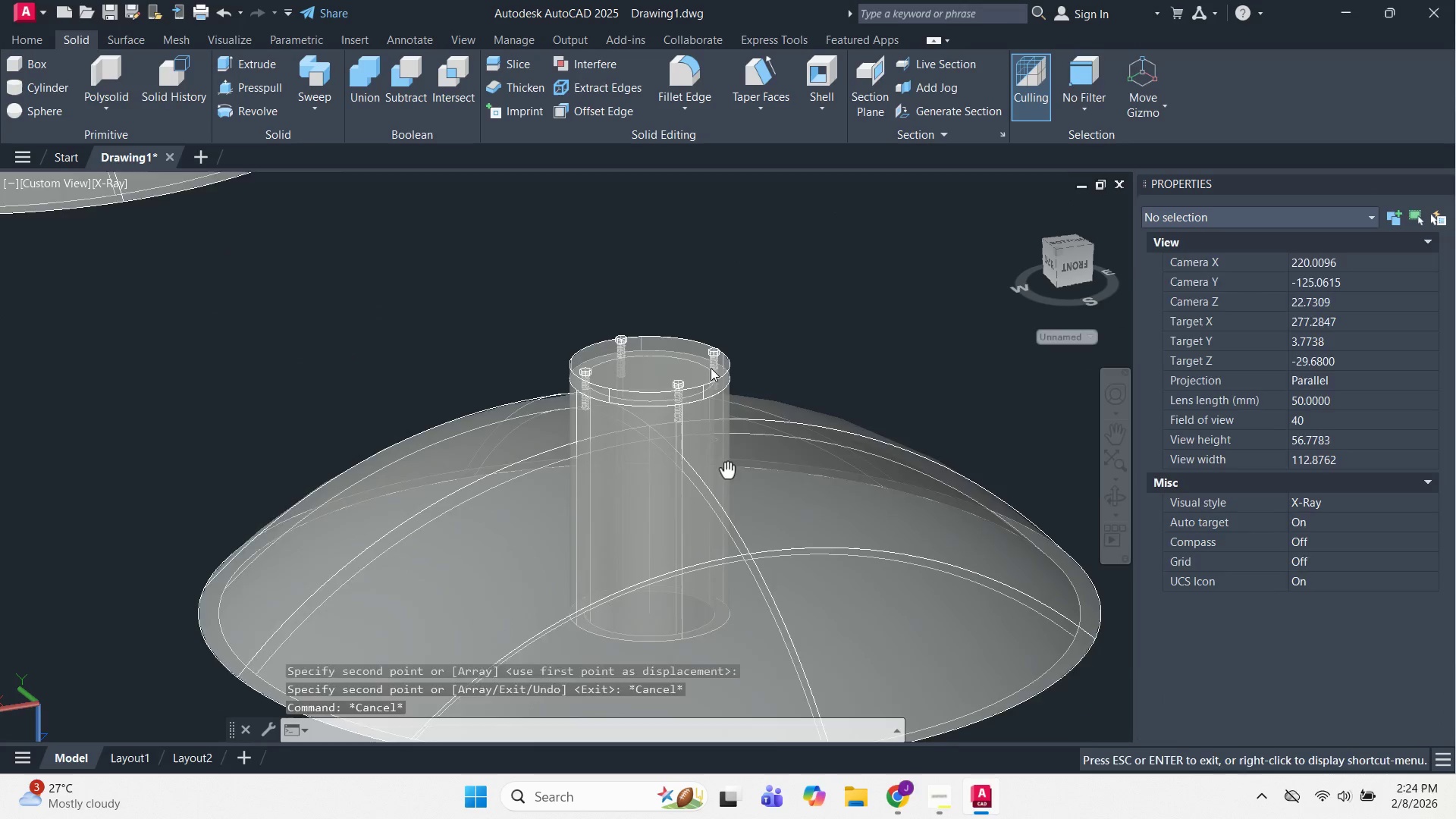 
scroll: coordinate [731, 524], scroll_direction: up, amount: 3.0
 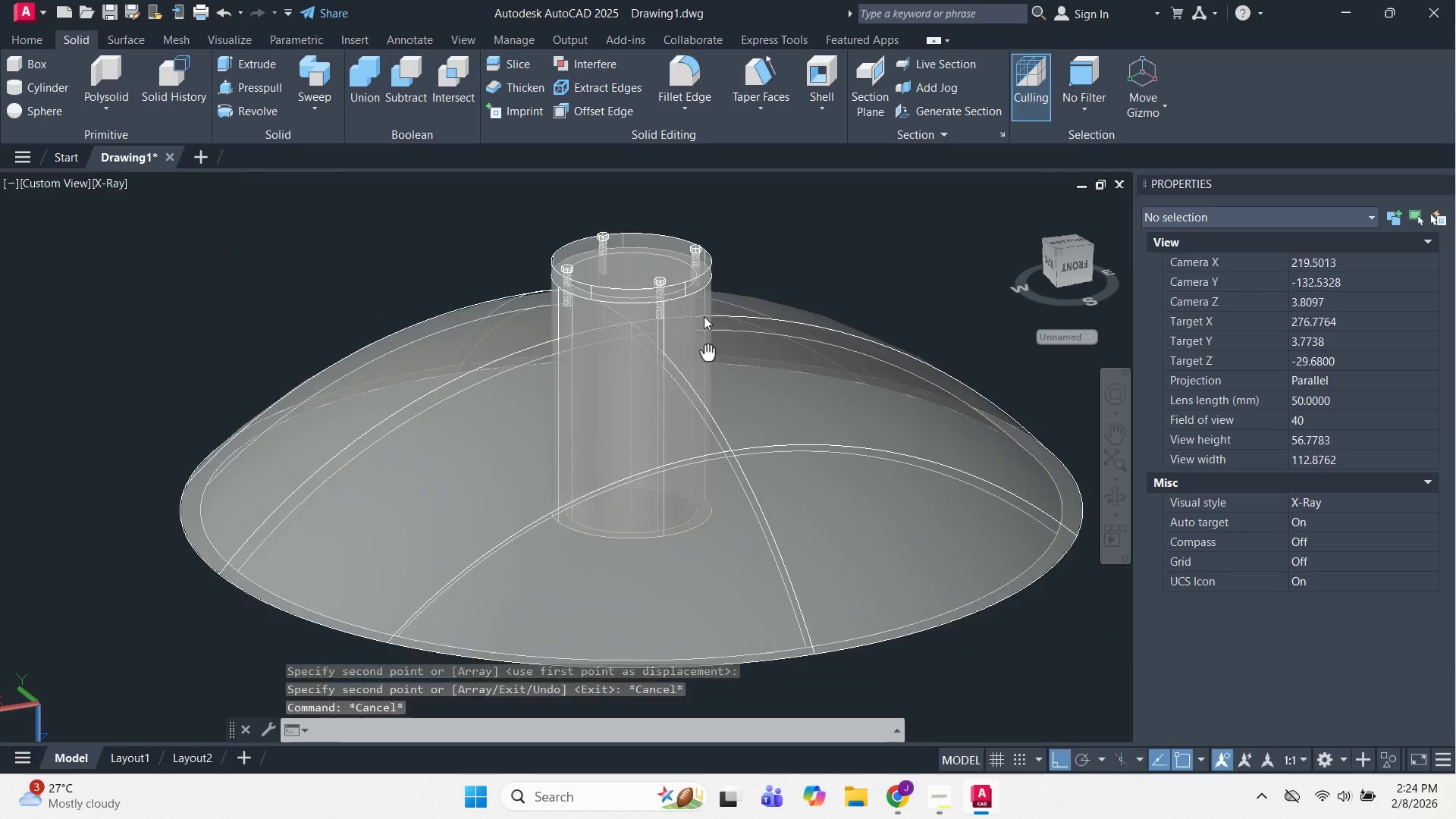 
key(Escape)
 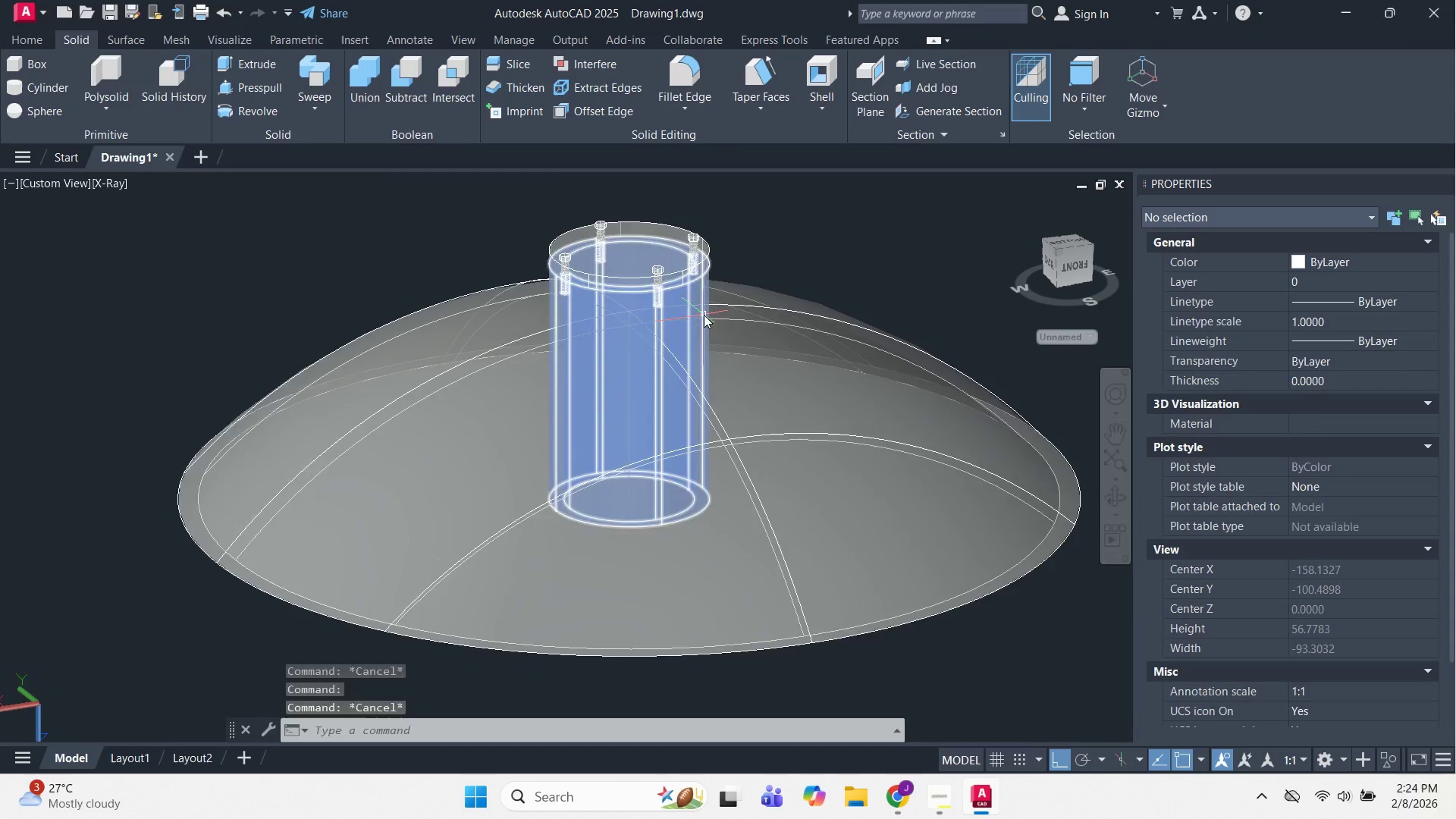 
left_click([695, 290])
 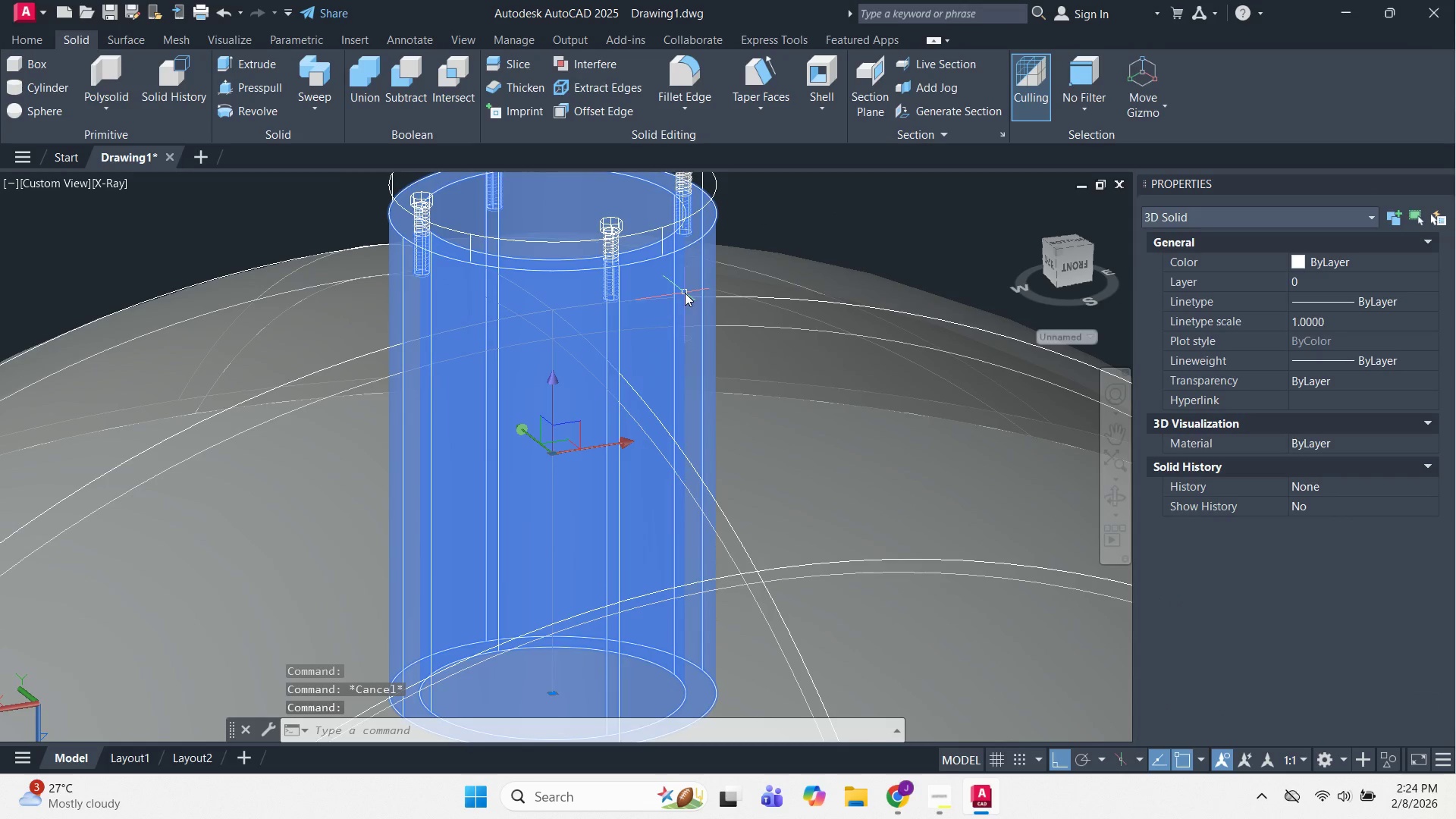 
scroll: coordinate [701, 309], scroll_direction: up, amount: 2.0
 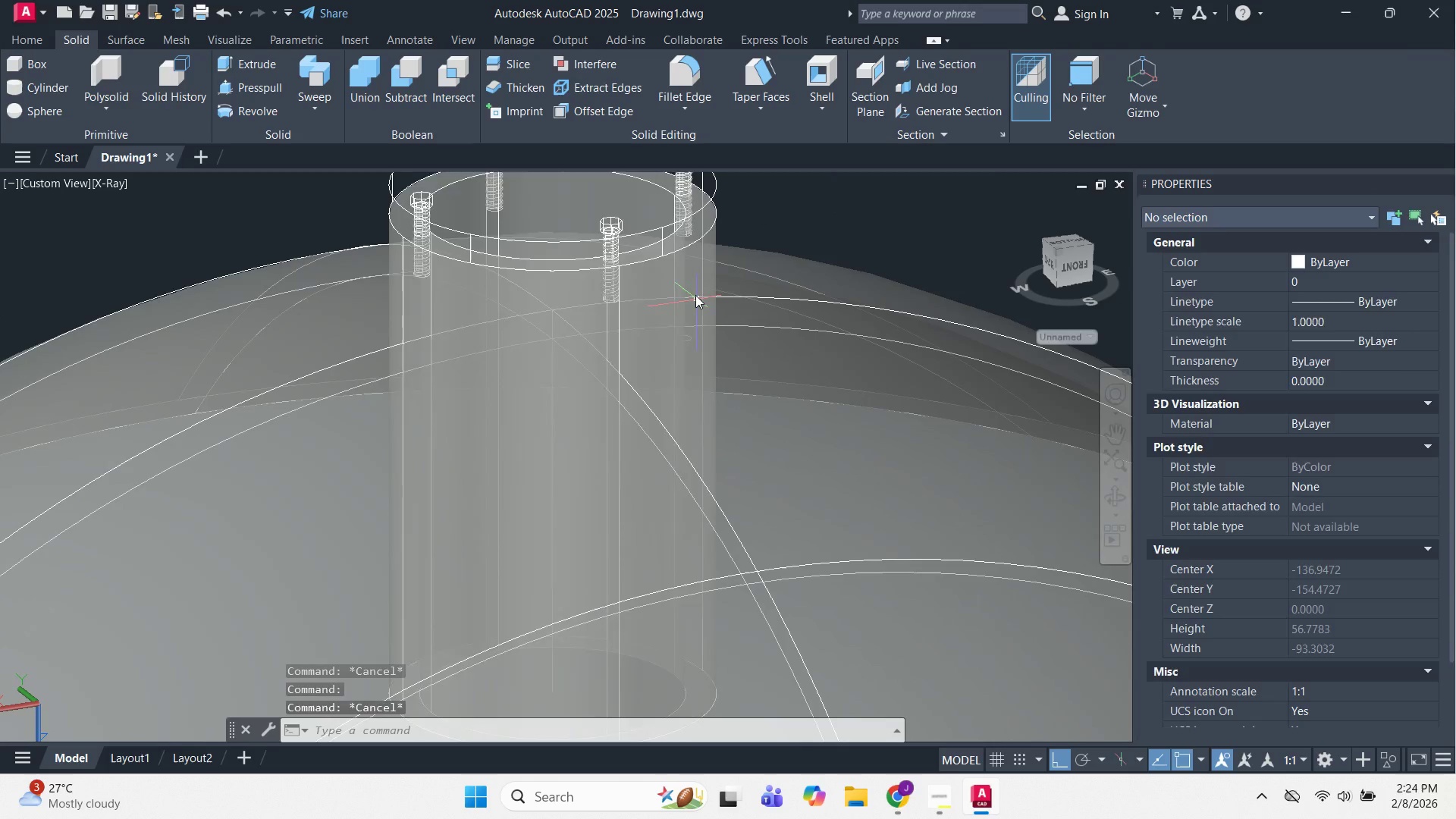 
key(Escape)
 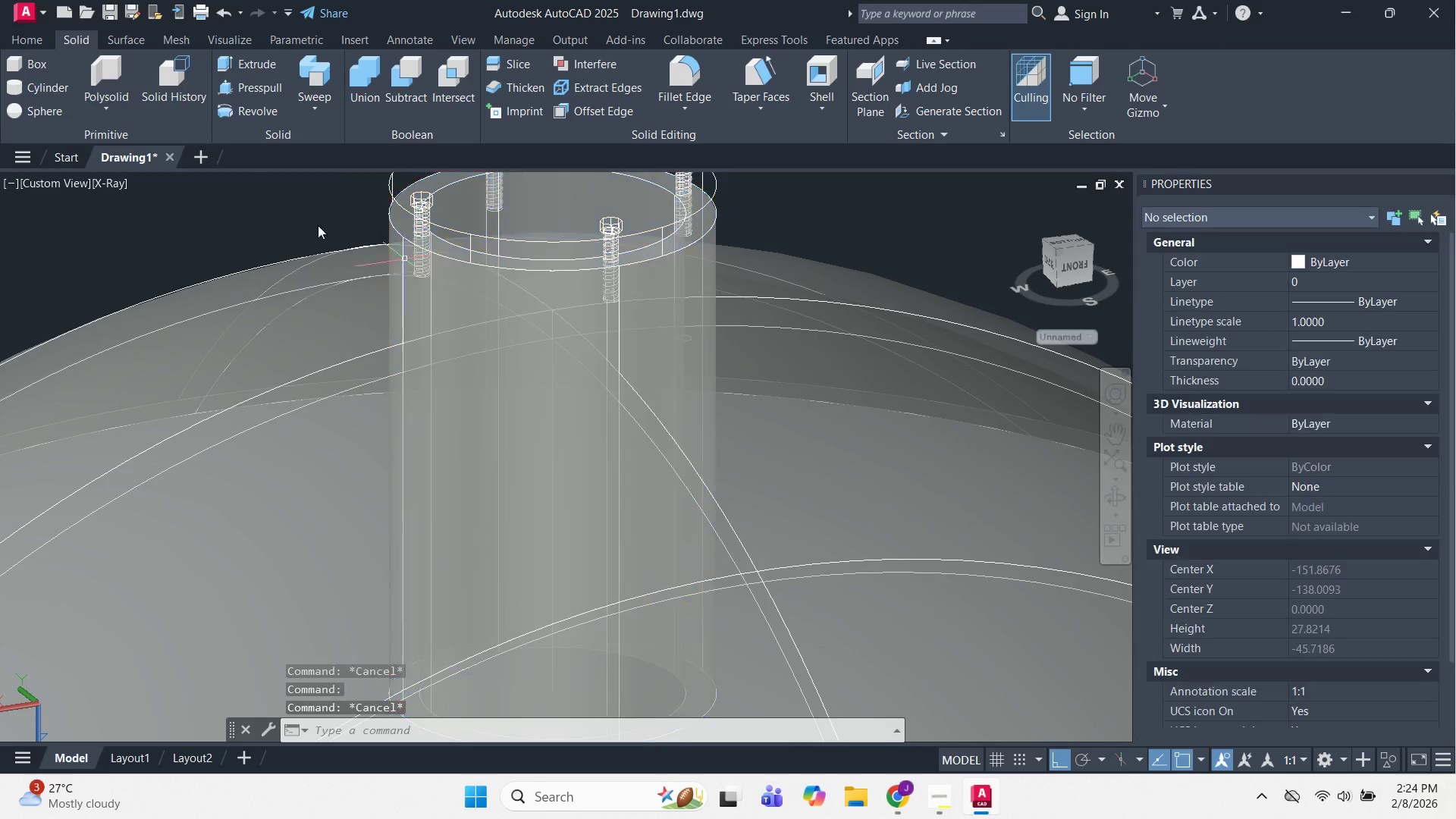 
key(Escape)
 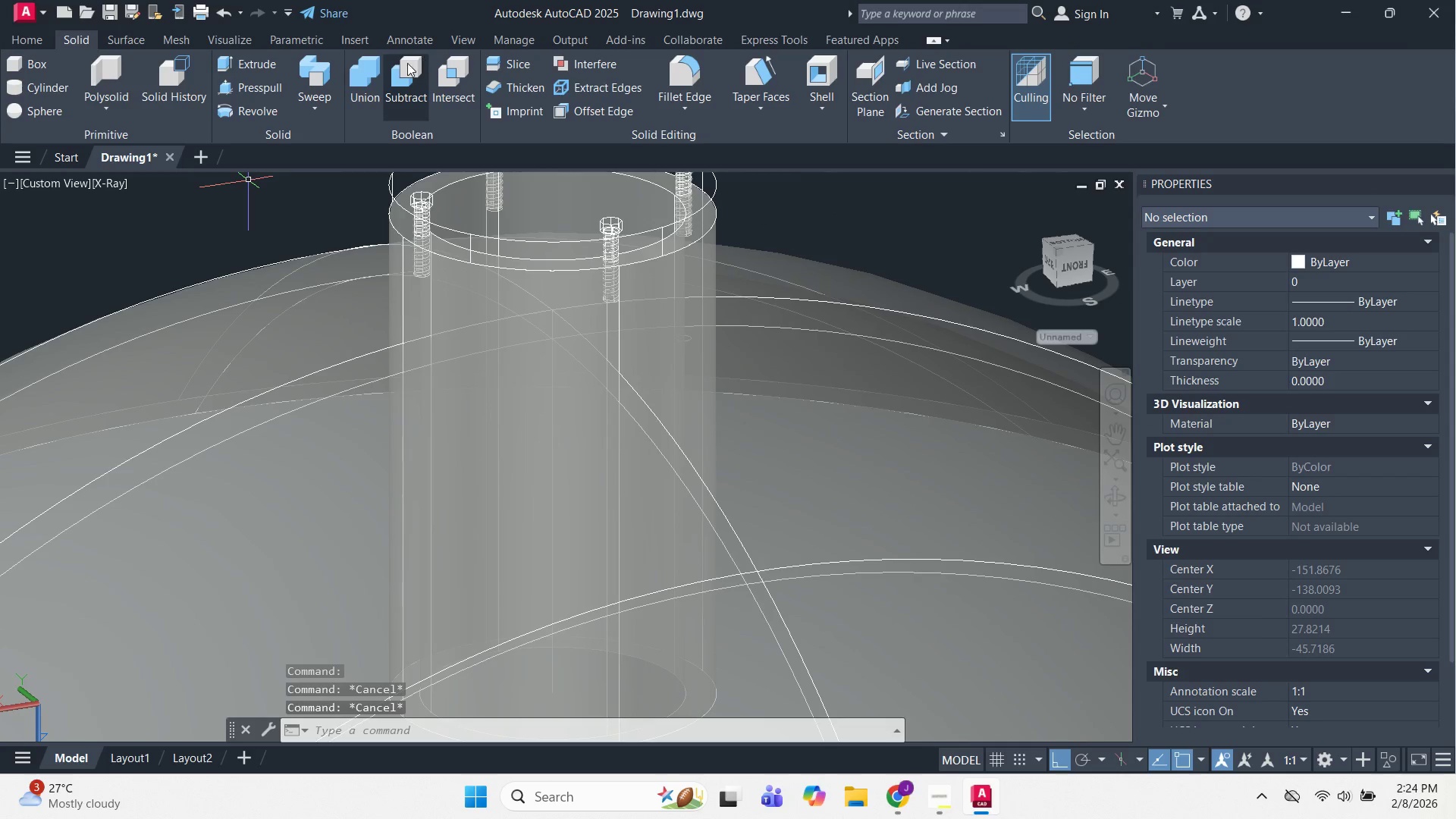 
left_click([390, 68])
 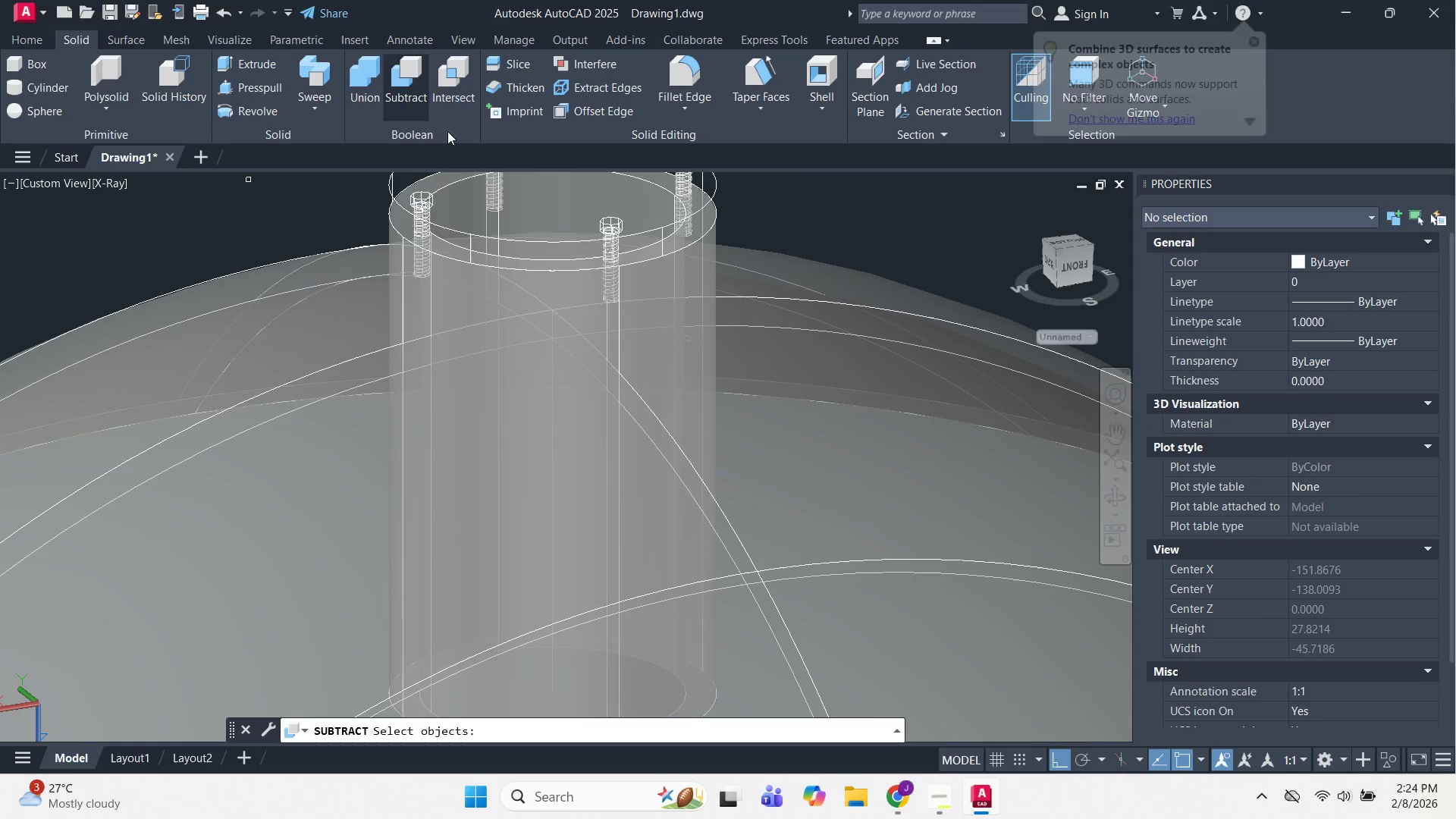 
scroll: coordinate [610, 275], scroll_direction: down, amount: 2.0
 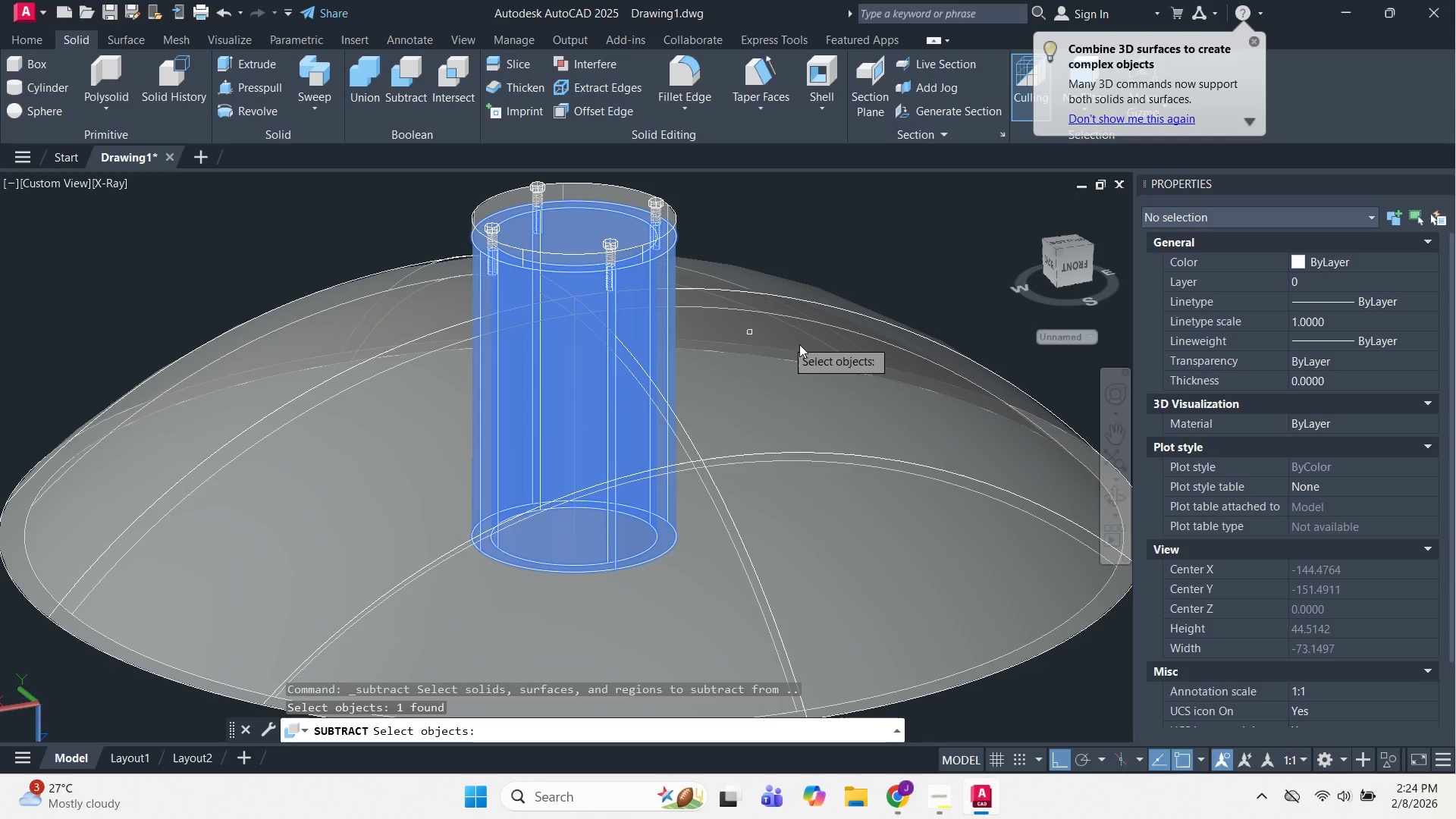 
double_click([825, 356])
 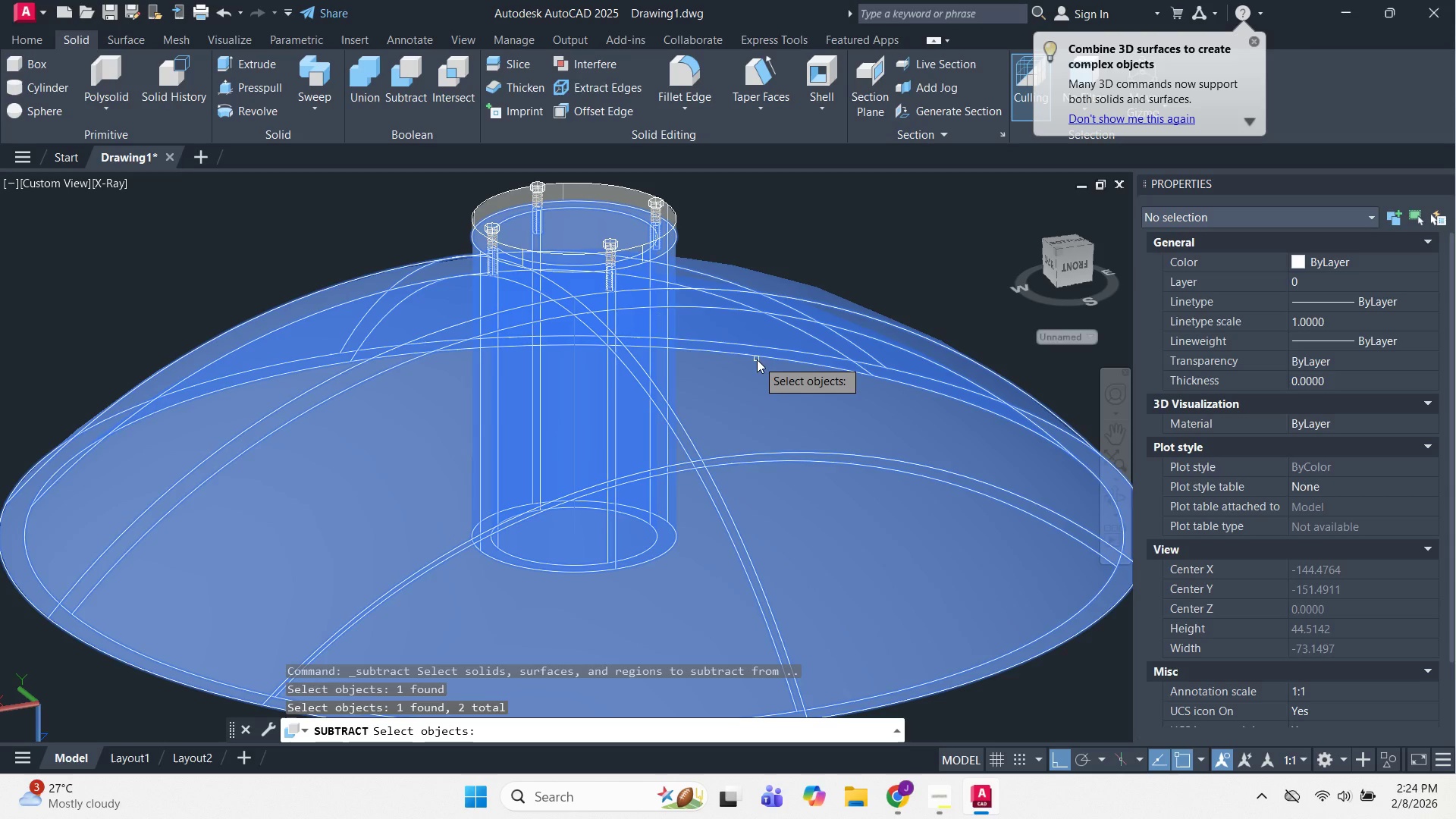 
key(Escape)
 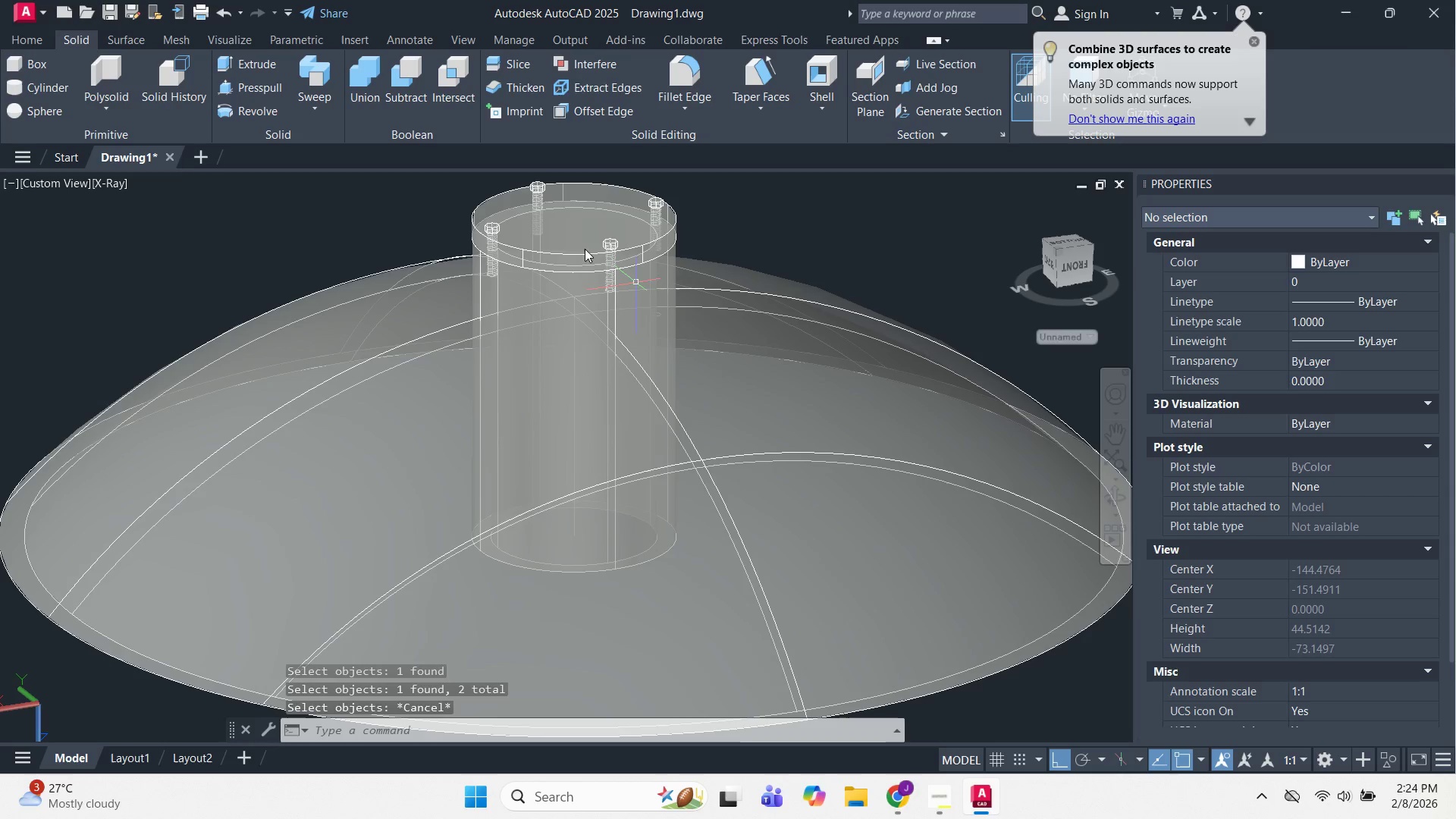 
key(Escape)
 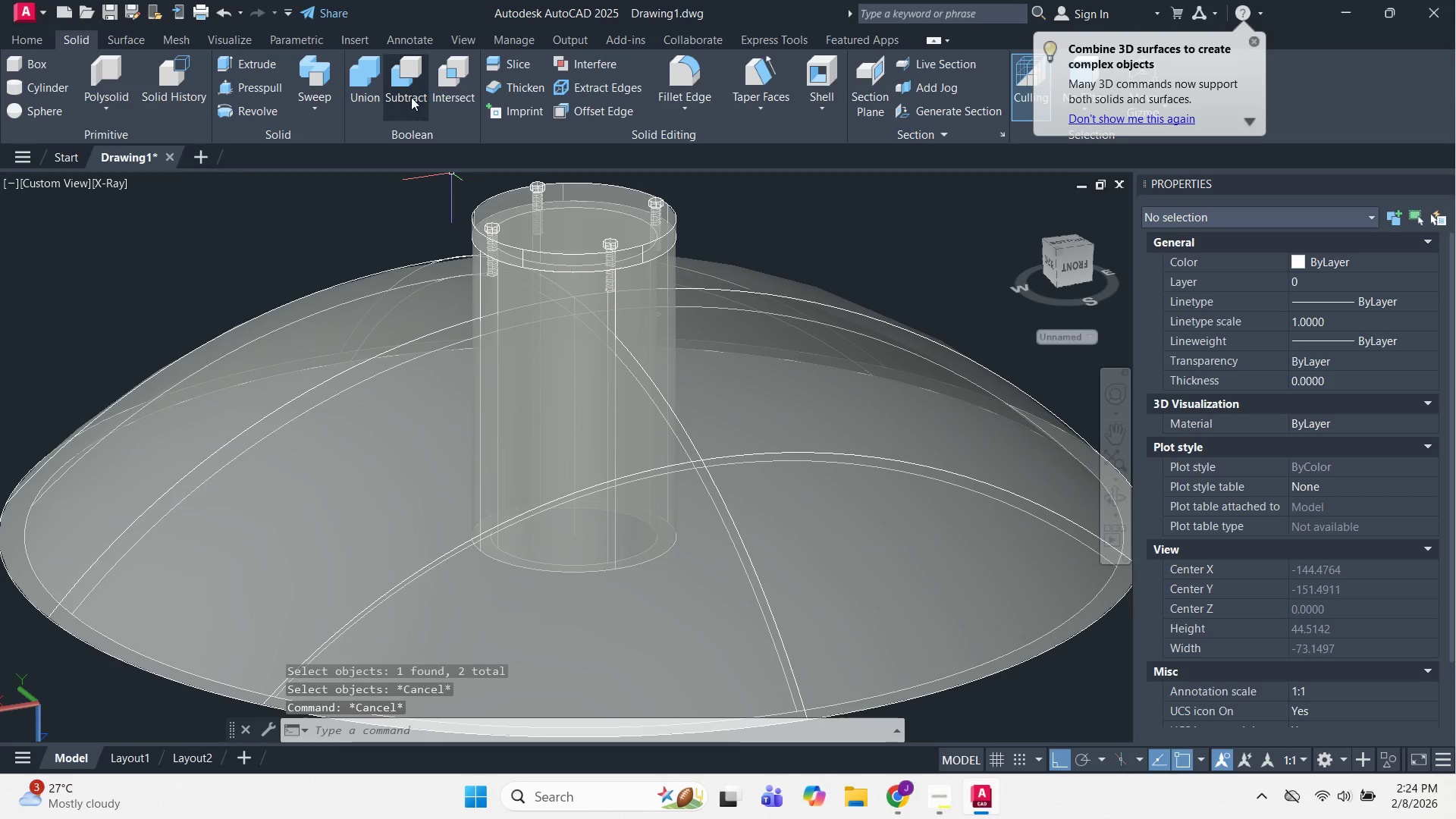 
left_click([411, 89])
 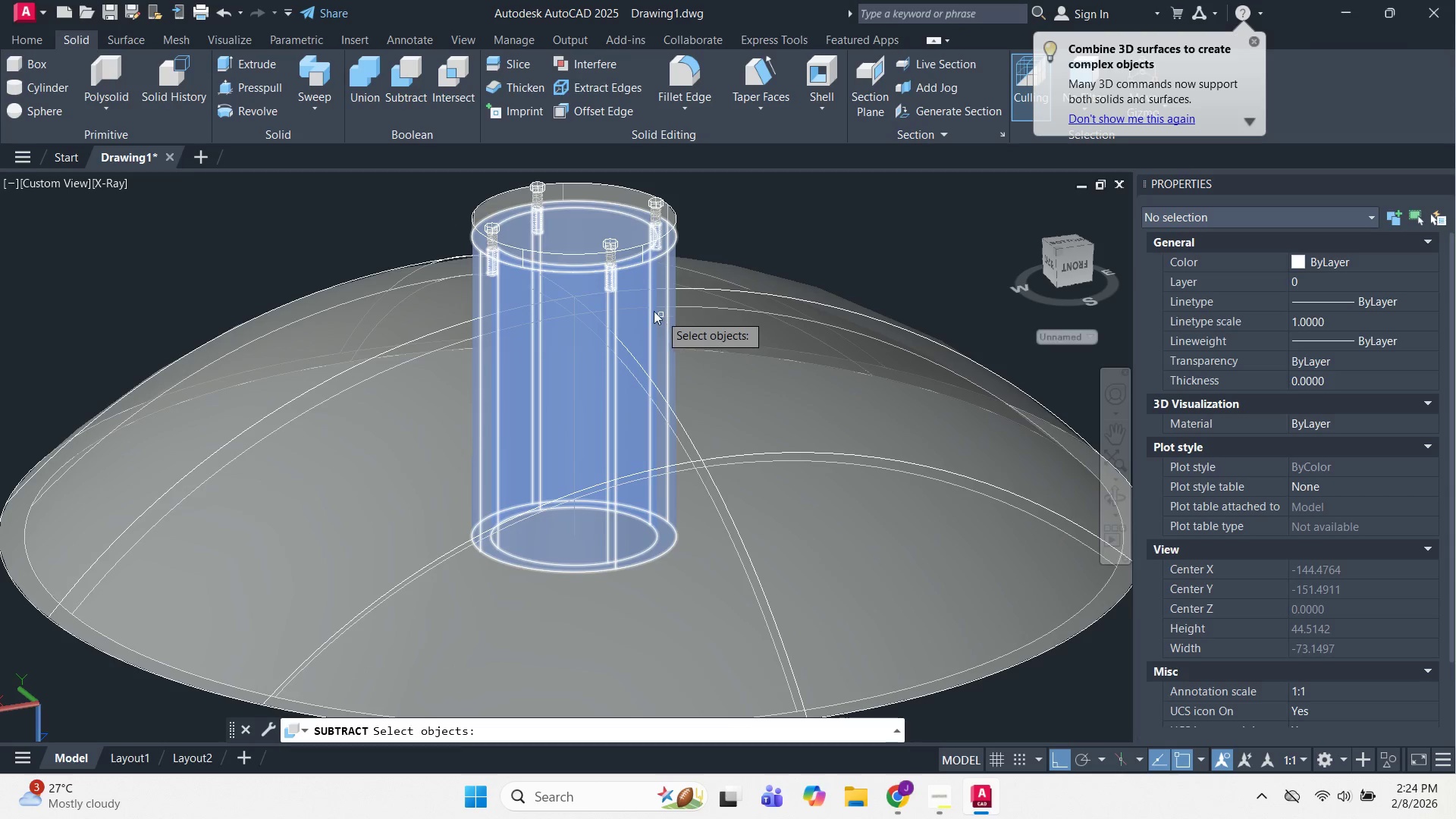 
left_click([654, 311])
 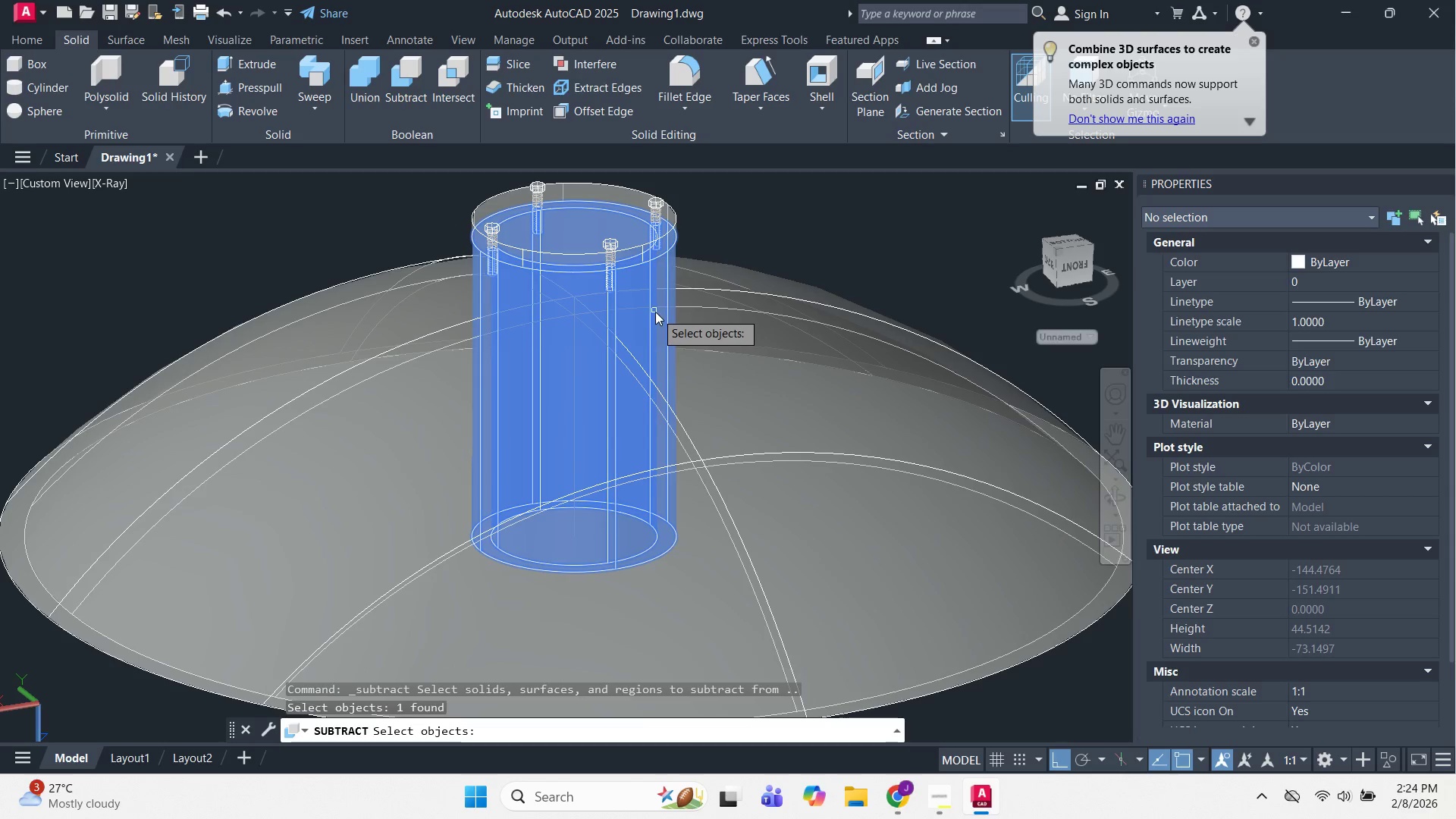 
key(Space)
 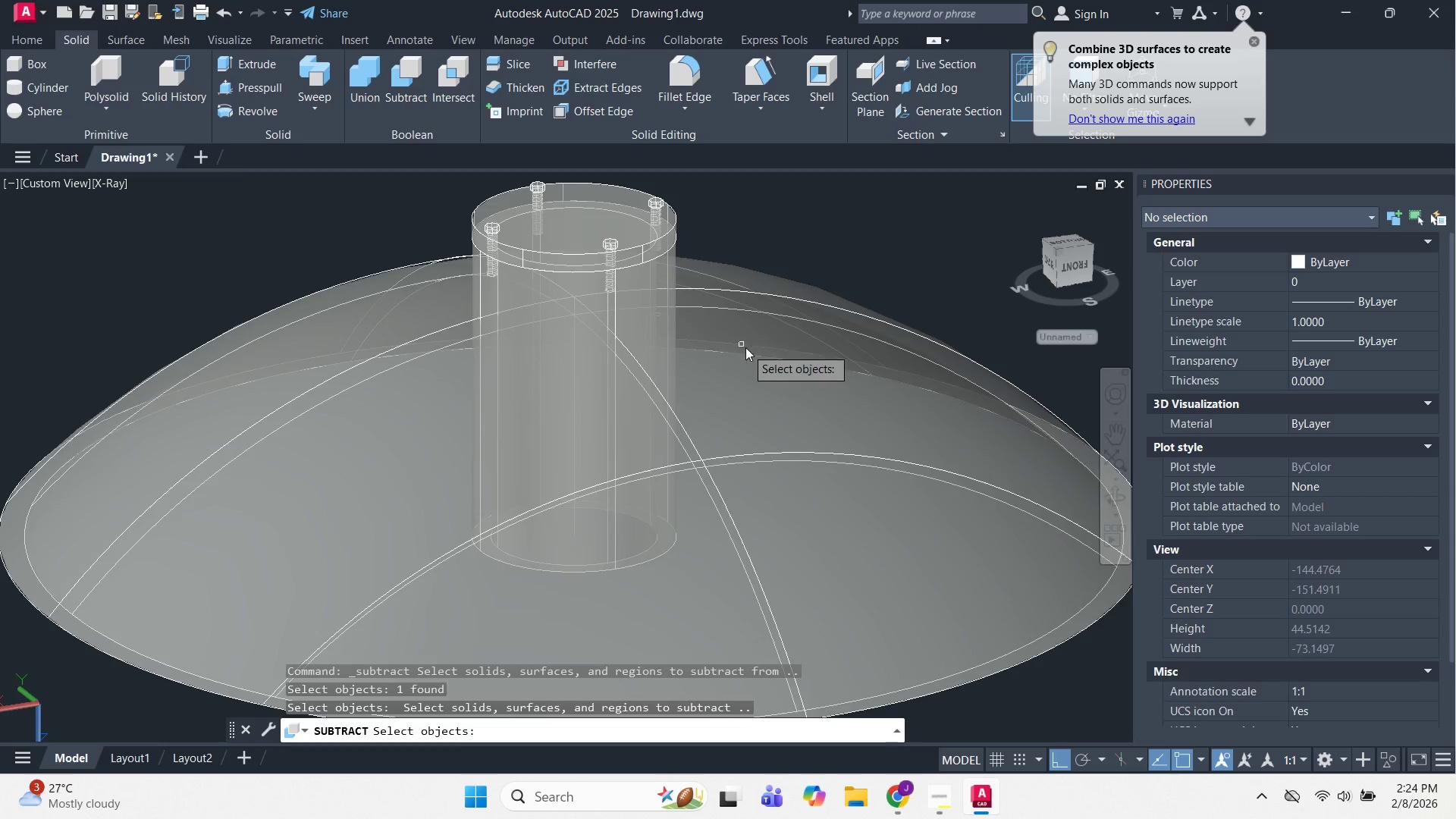 
left_click([745, 347])
 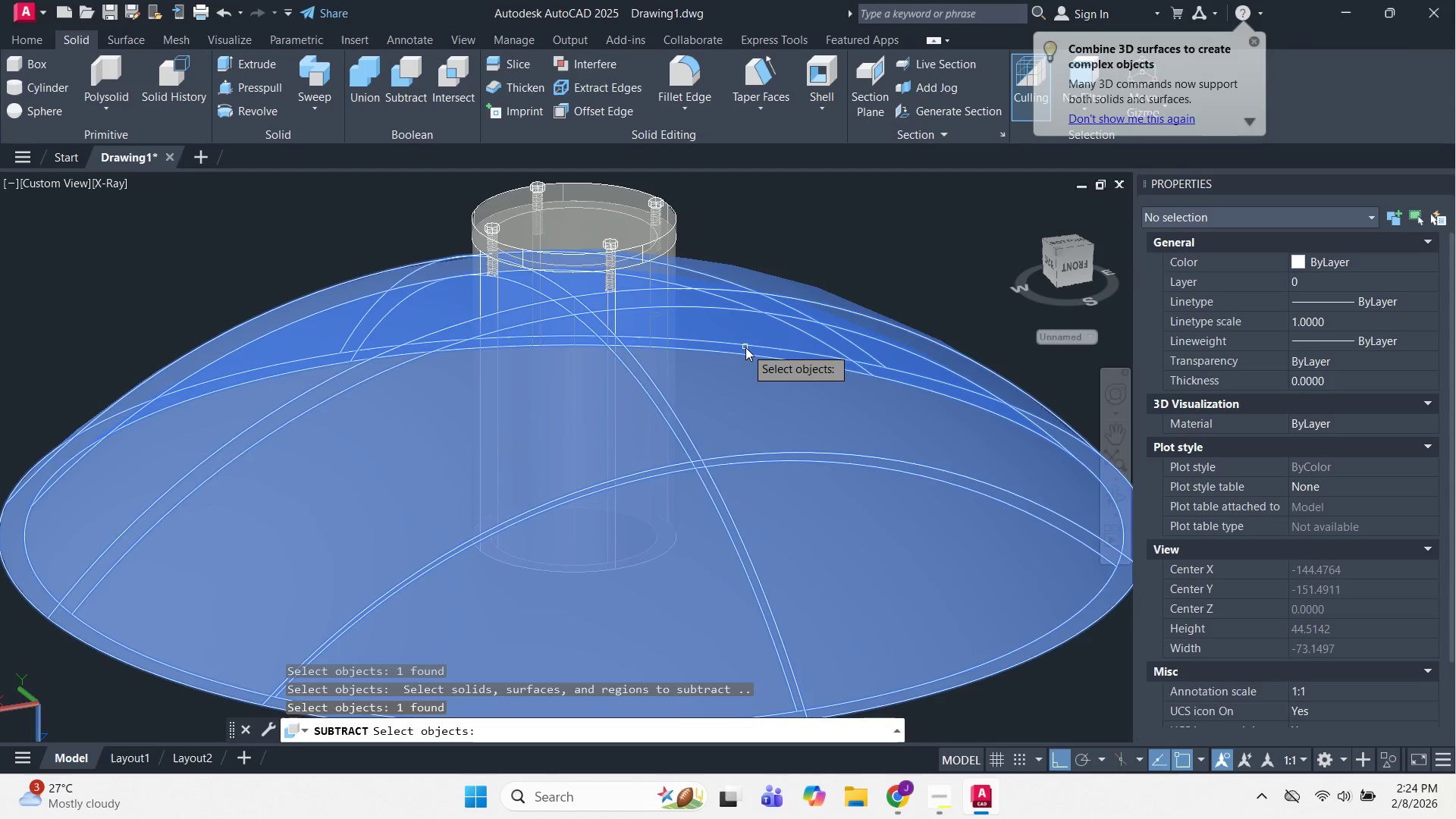 
key(Space)
 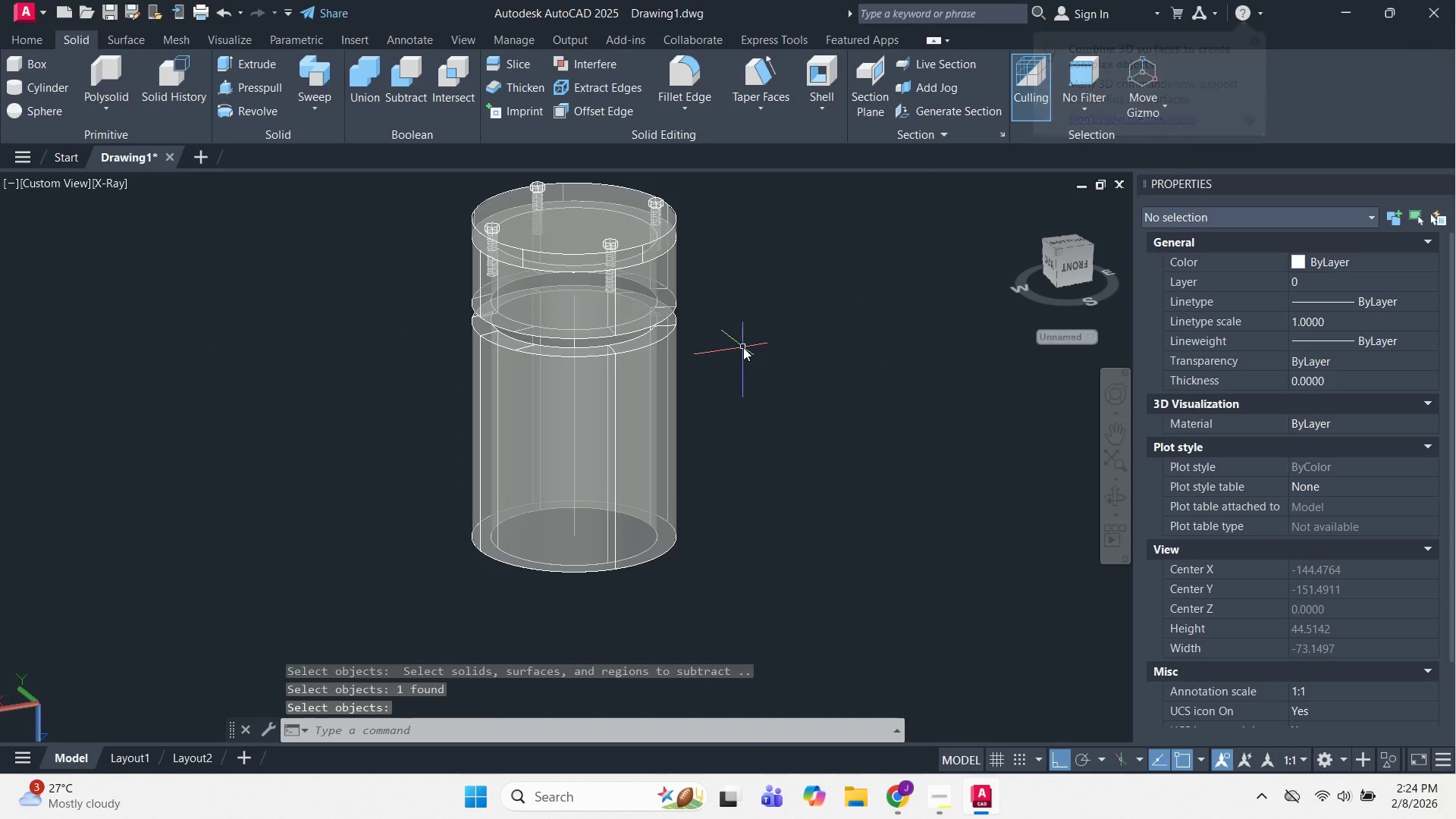 
key(Escape)
 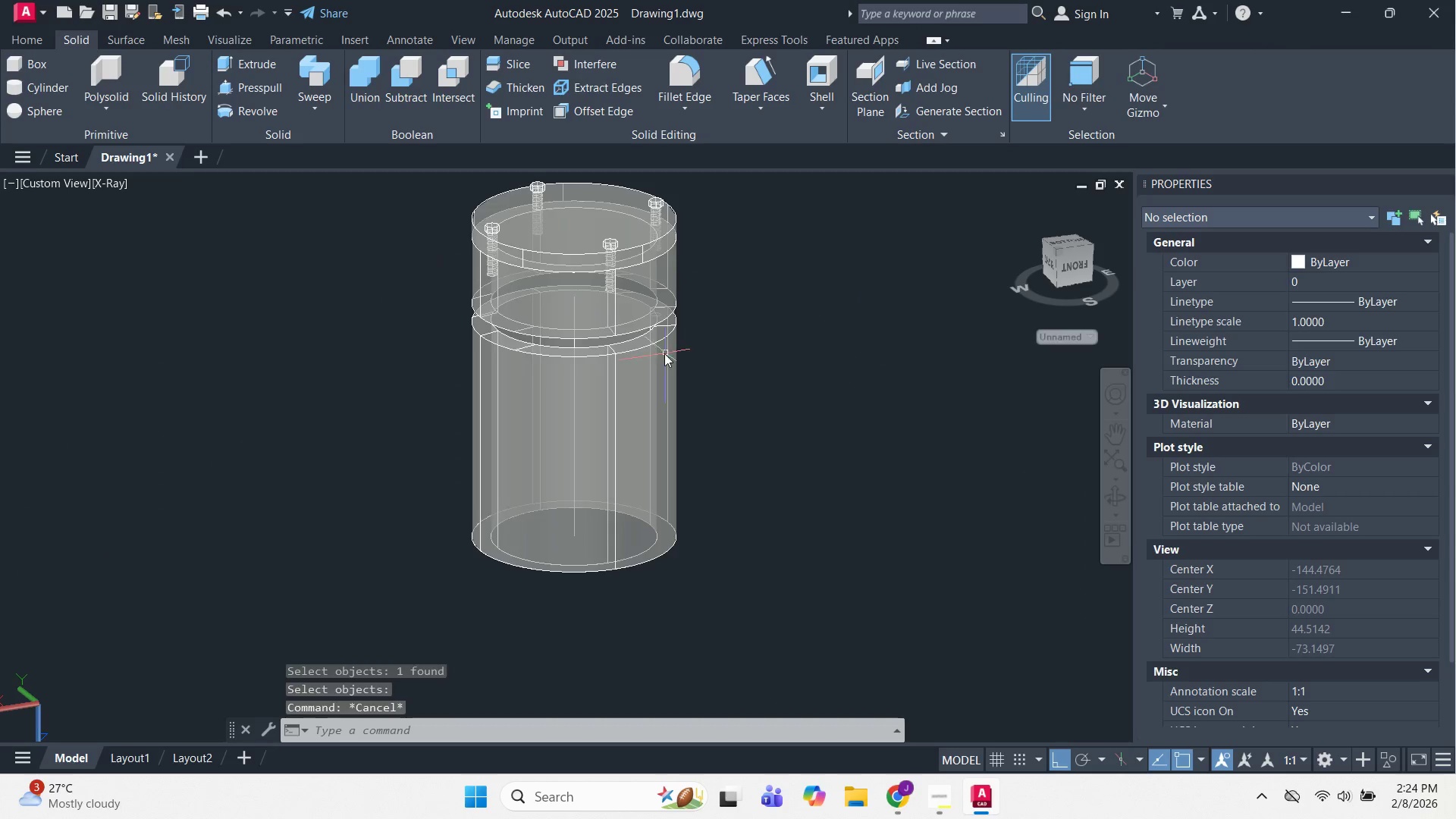 
key(Escape)
 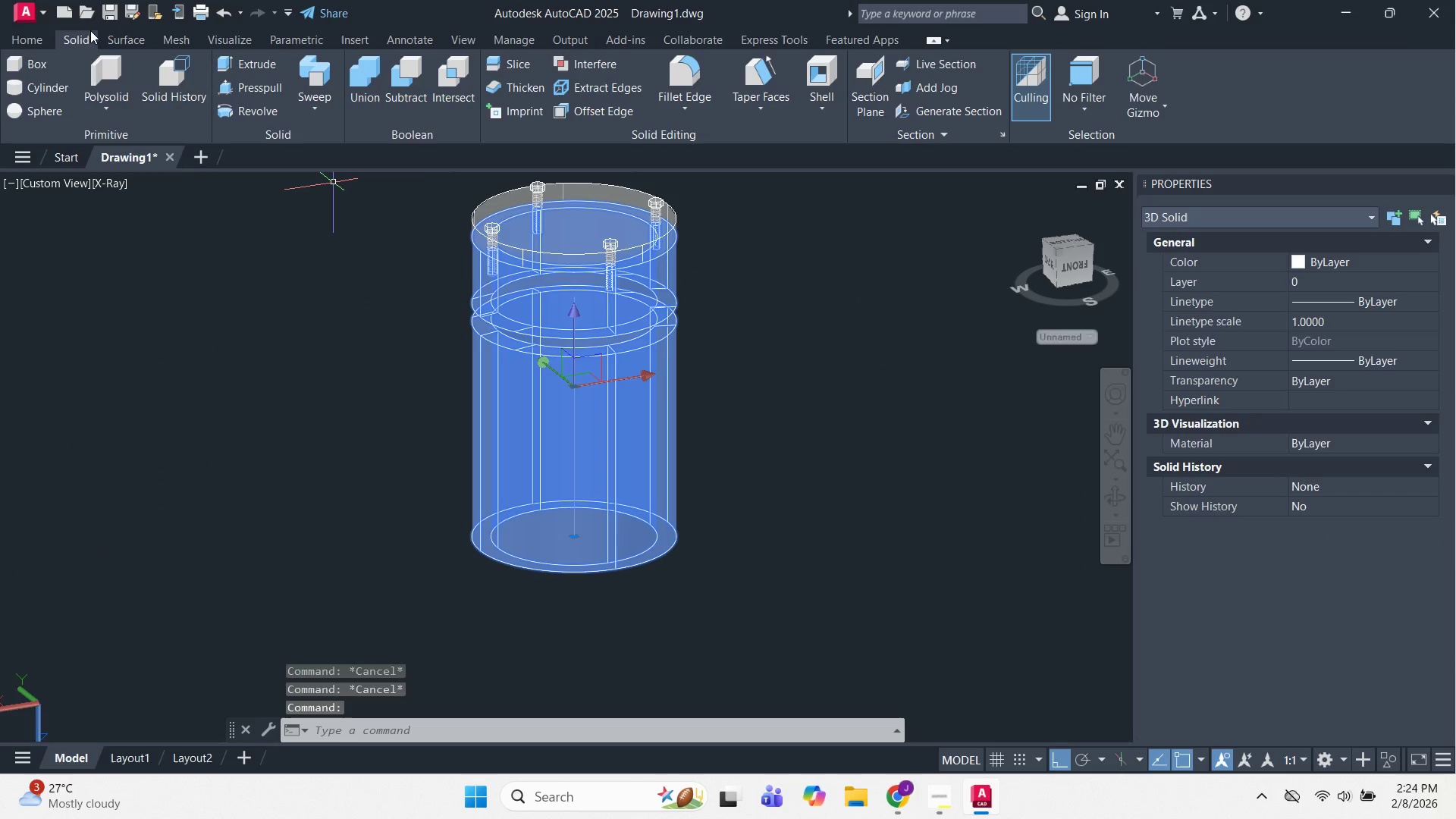 
left_click([33, 50])
 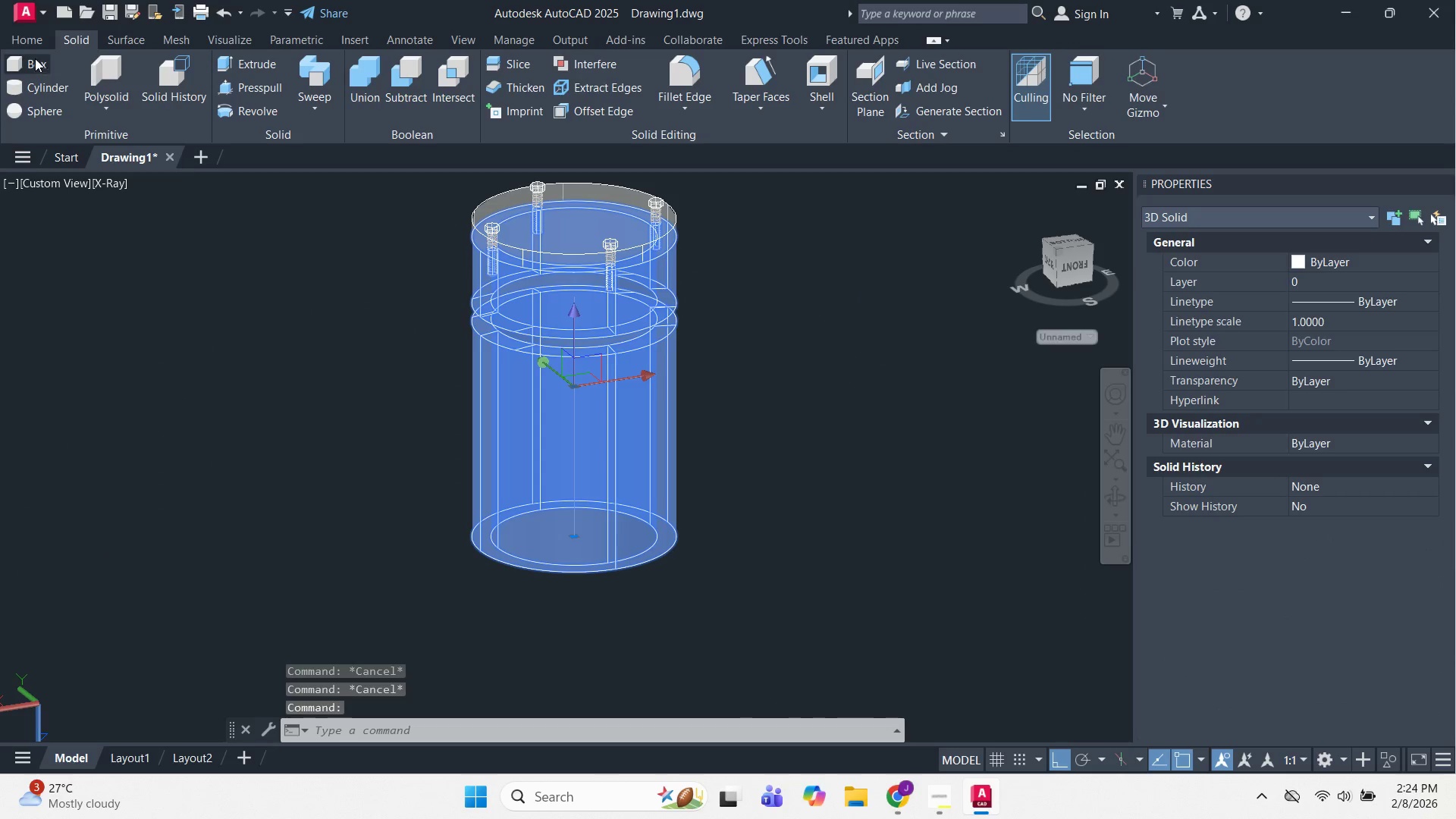 
left_click([30, 38])
 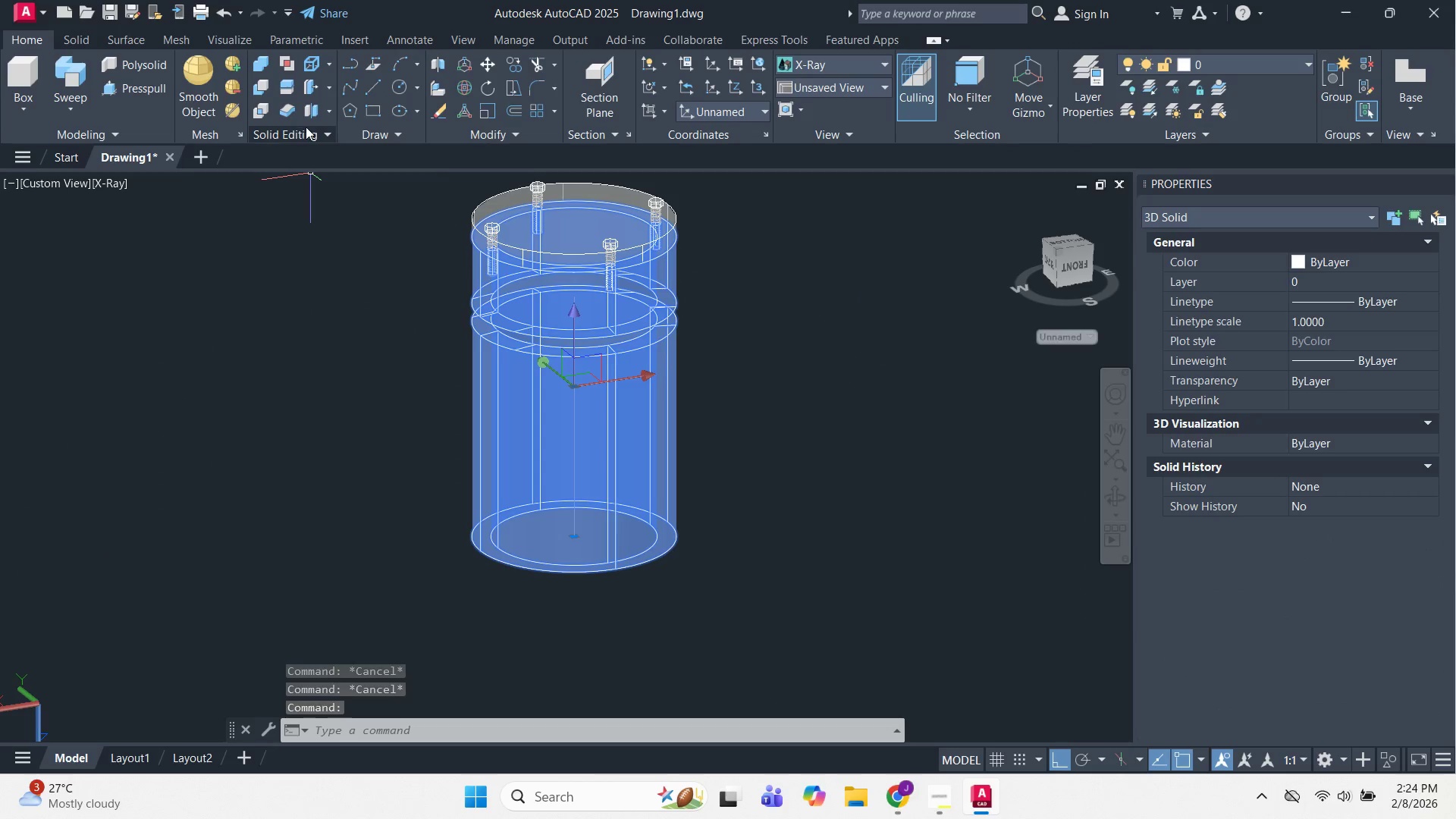 
left_click([309, 111])
 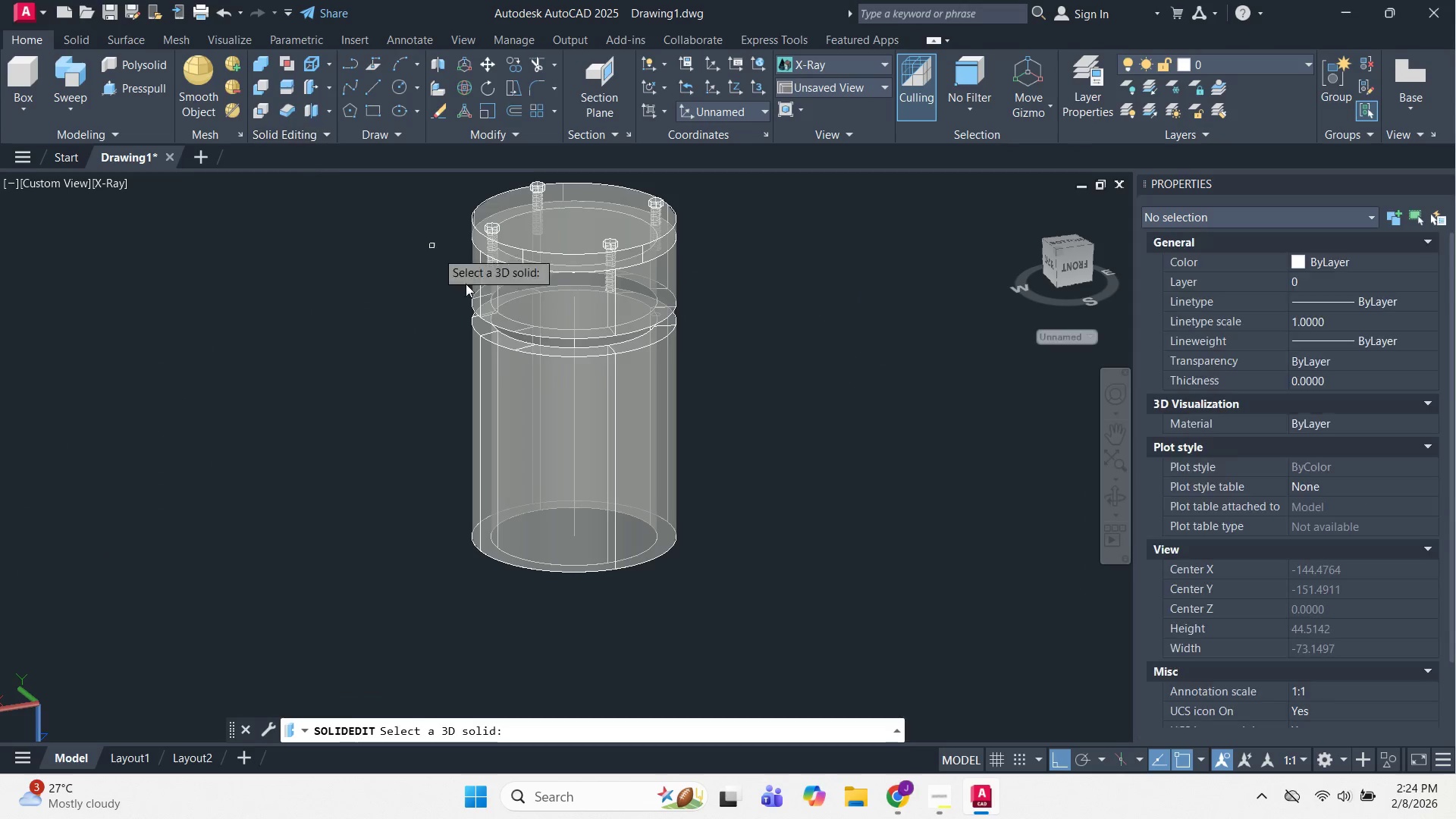 
key(Escape)
 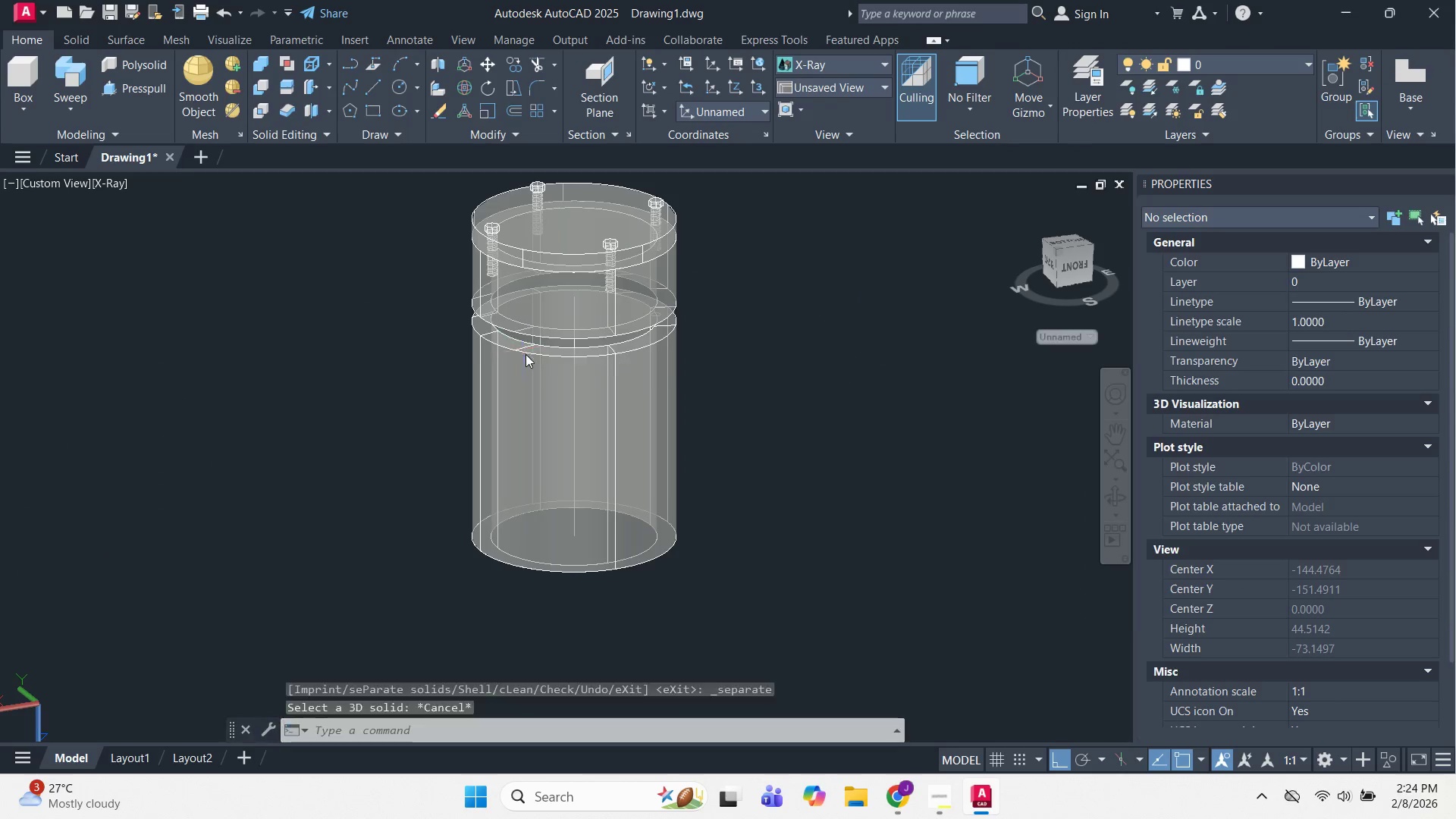 
left_click_drag(start_coordinate=[525, 353], to_coordinate=[529, 354])
 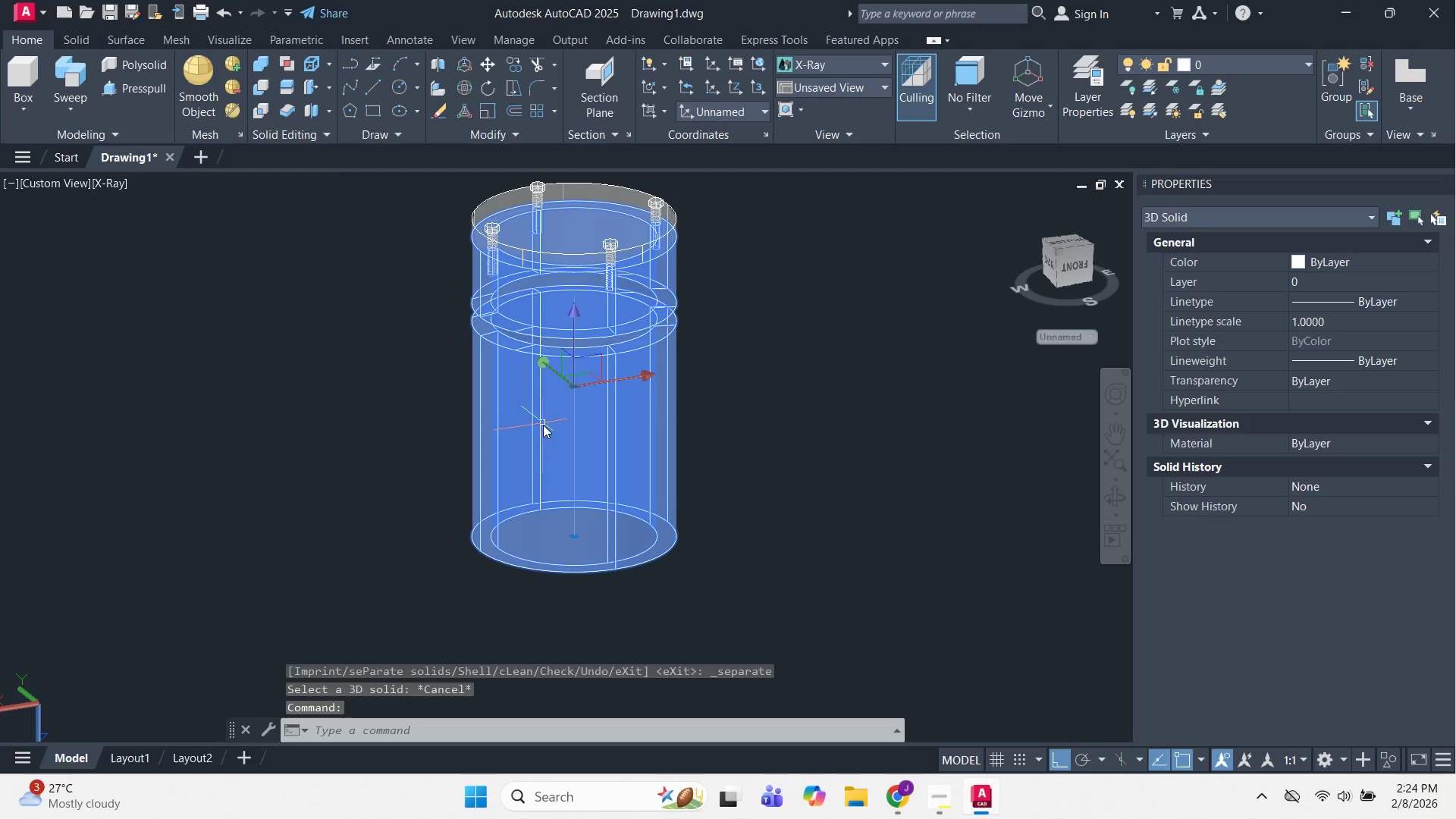 
key(Escape)
 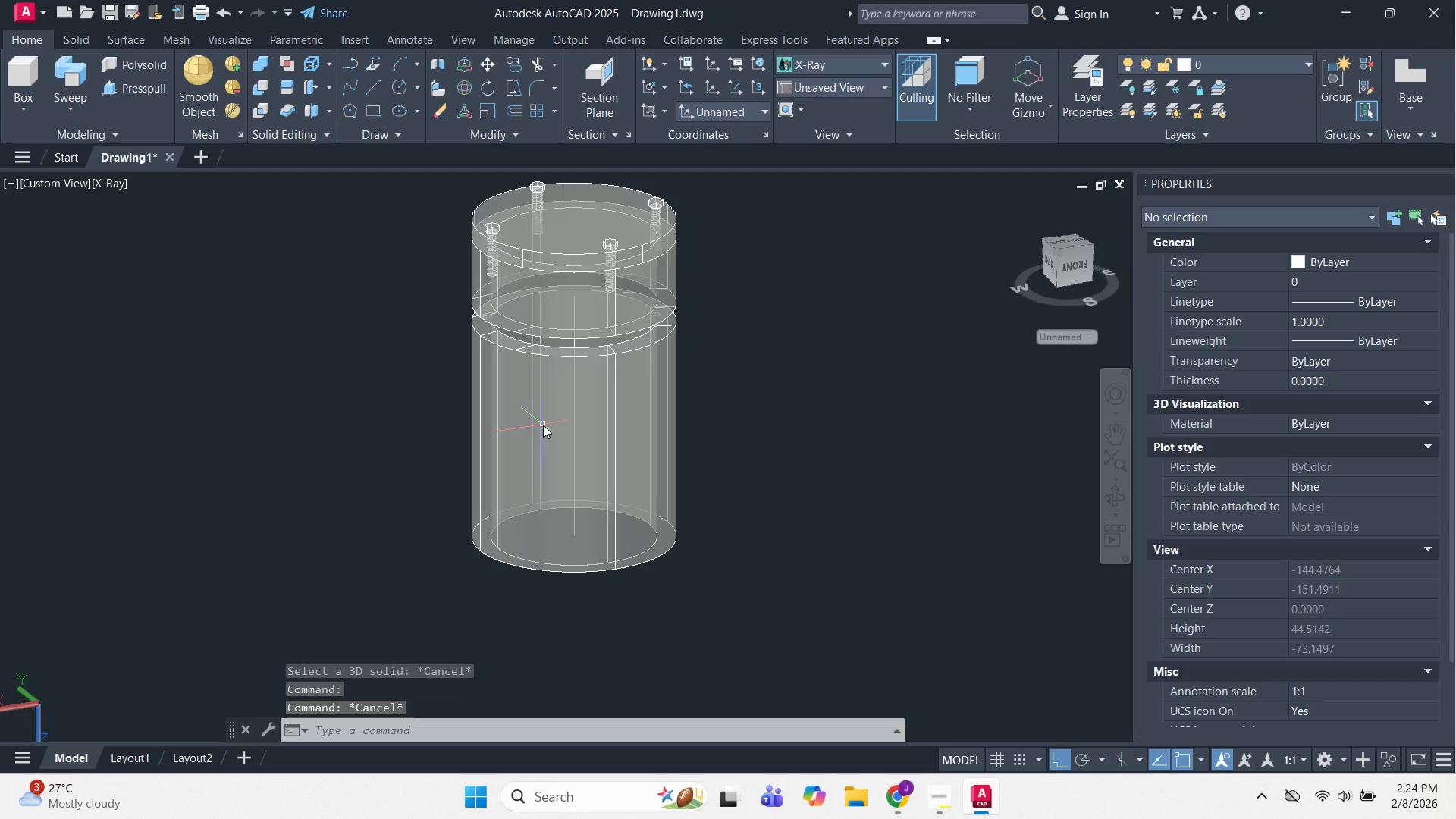 
left_click([543, 425])
 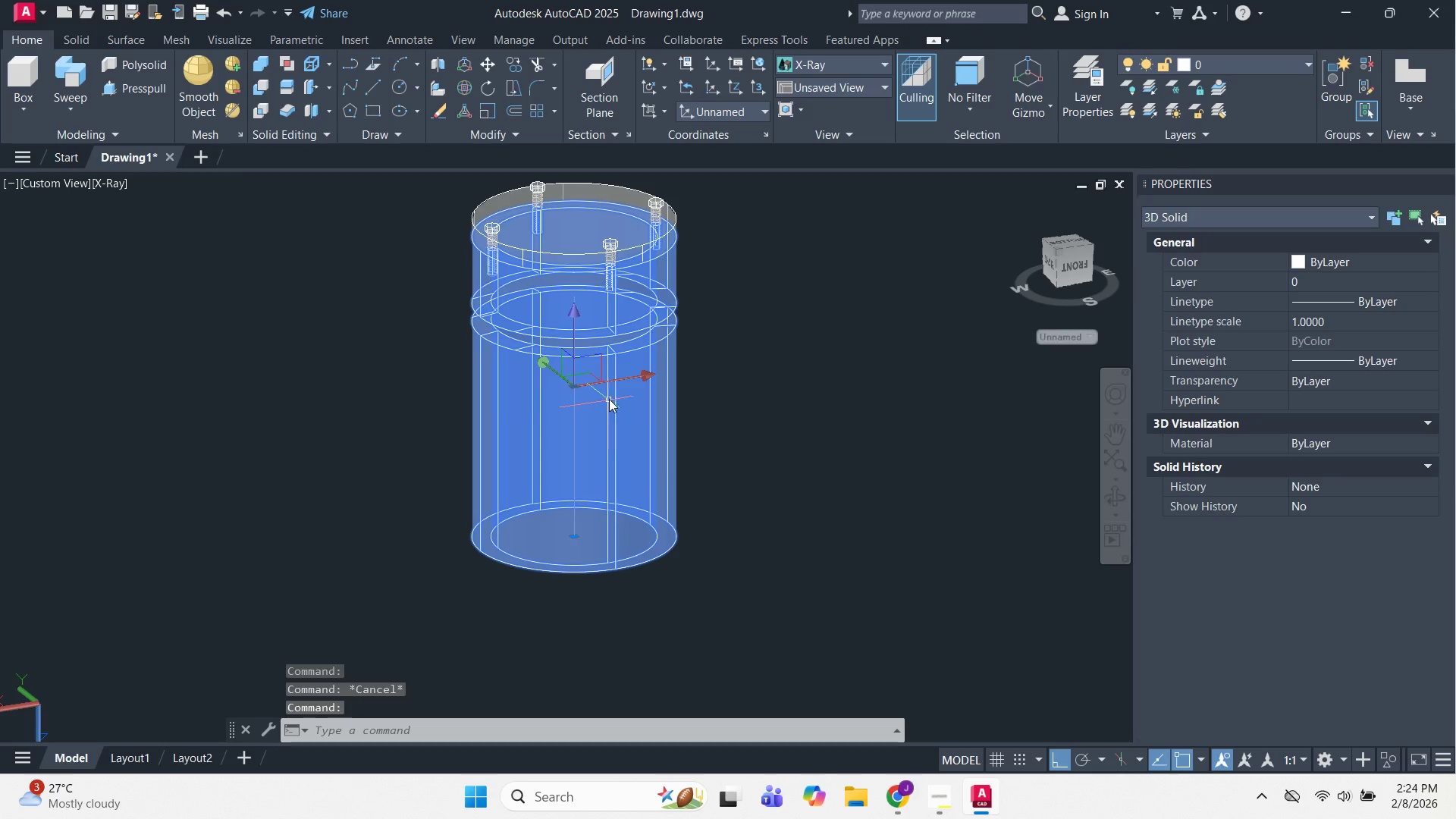 
key(Escape)
 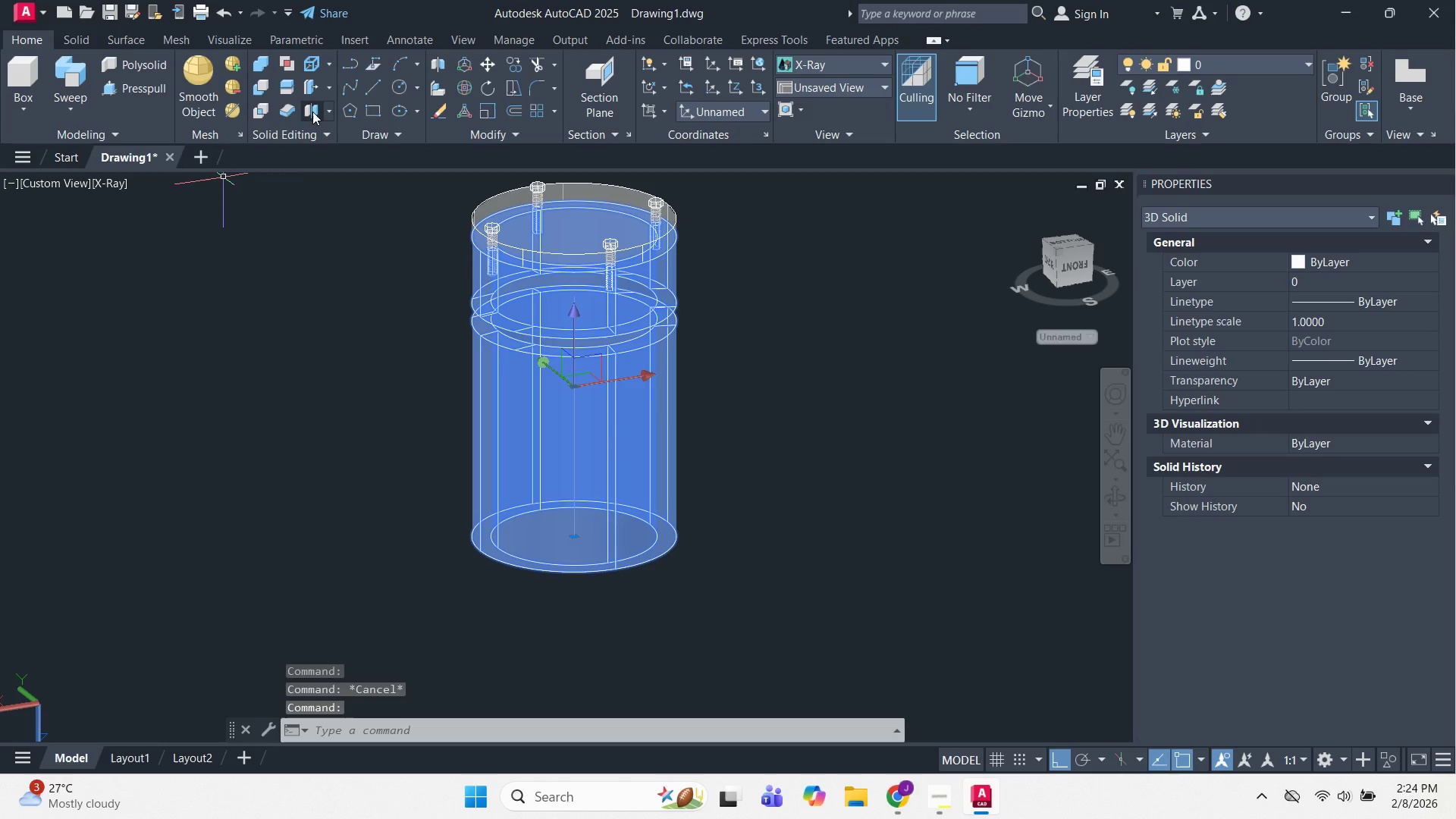 
double_click([696, 449])
 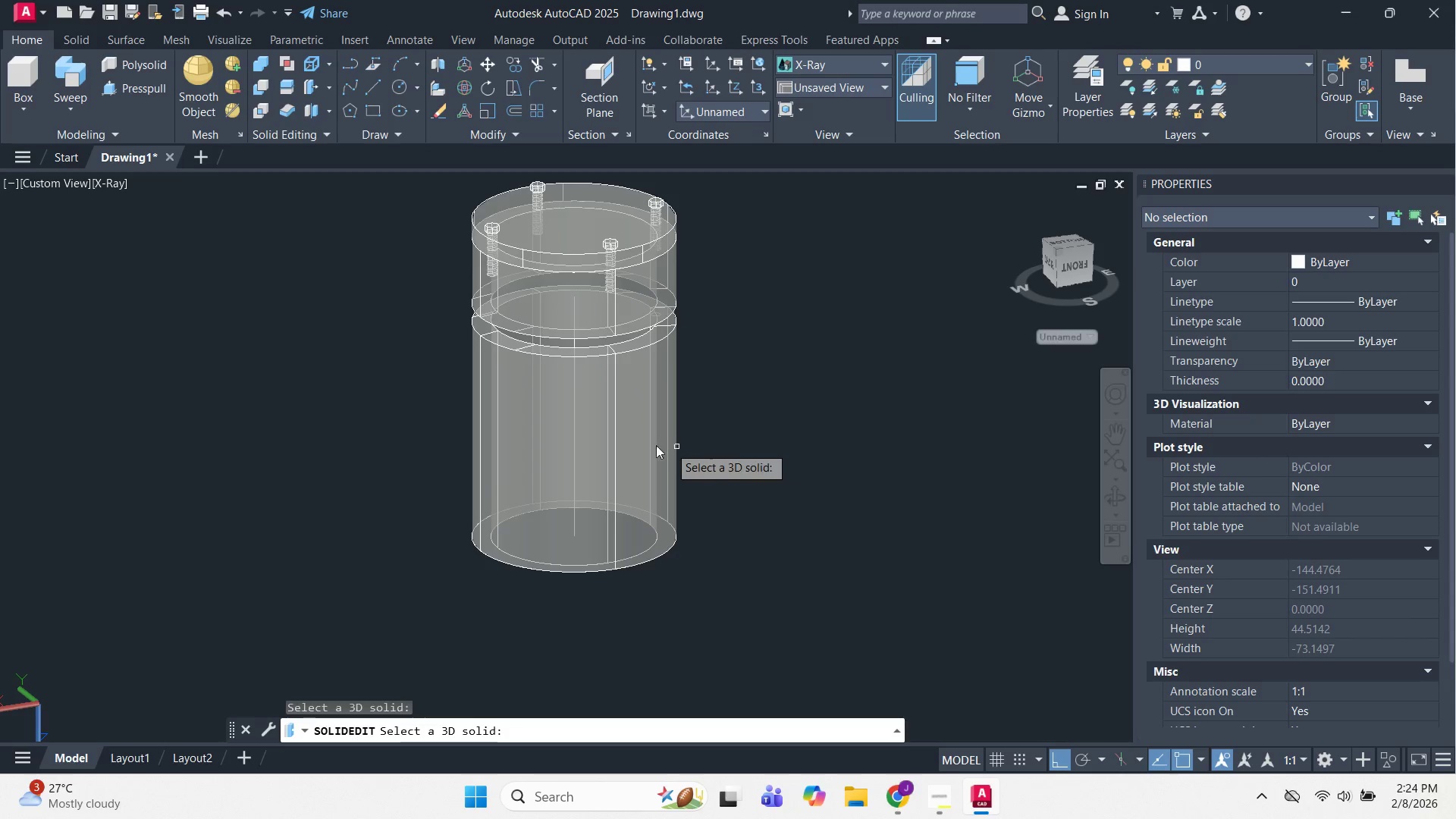 
triple_click([639, 440])
 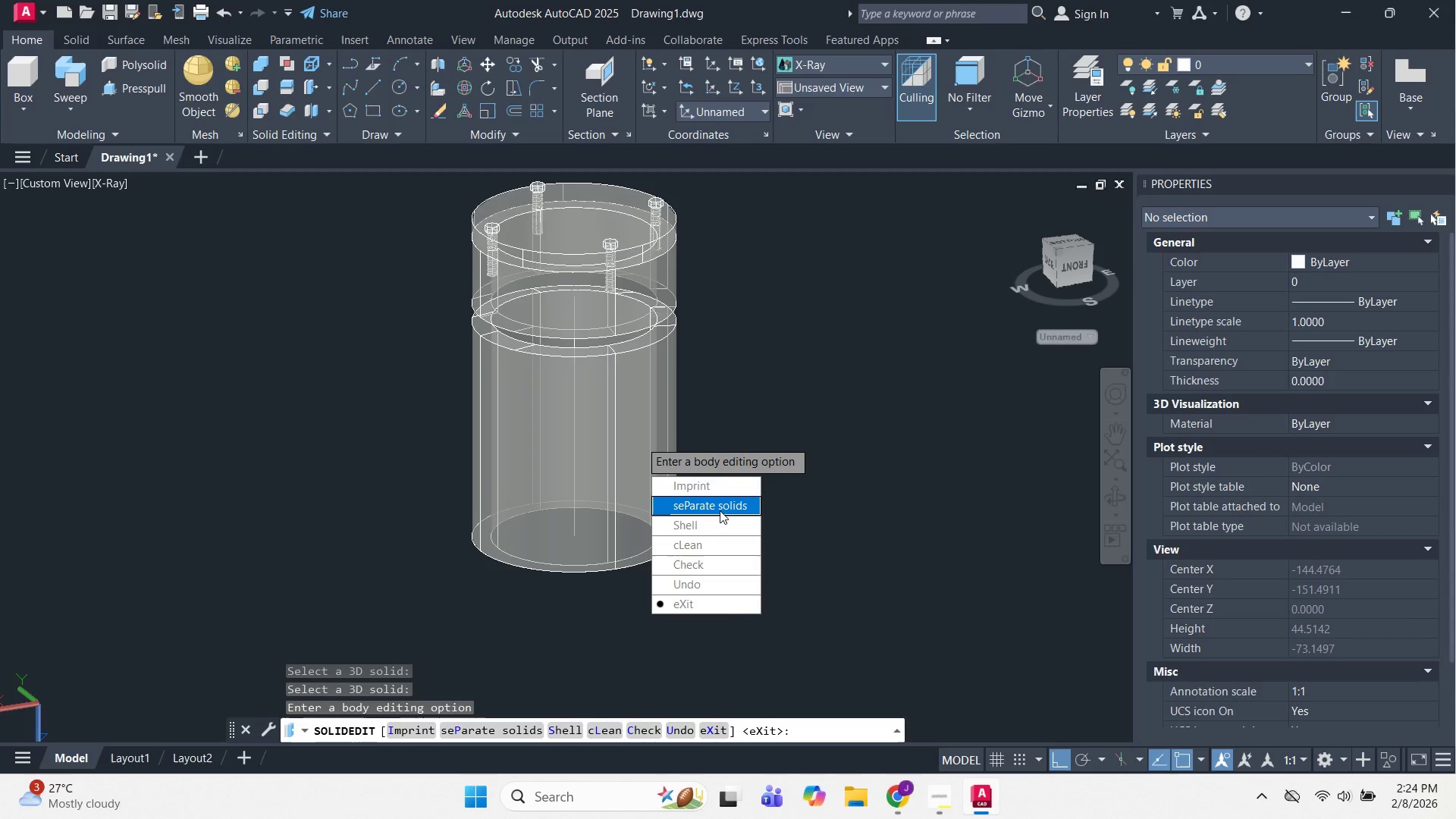 
left_click_drag(start_coordinate=[720, 510], to_coordinate=[639, 440])
 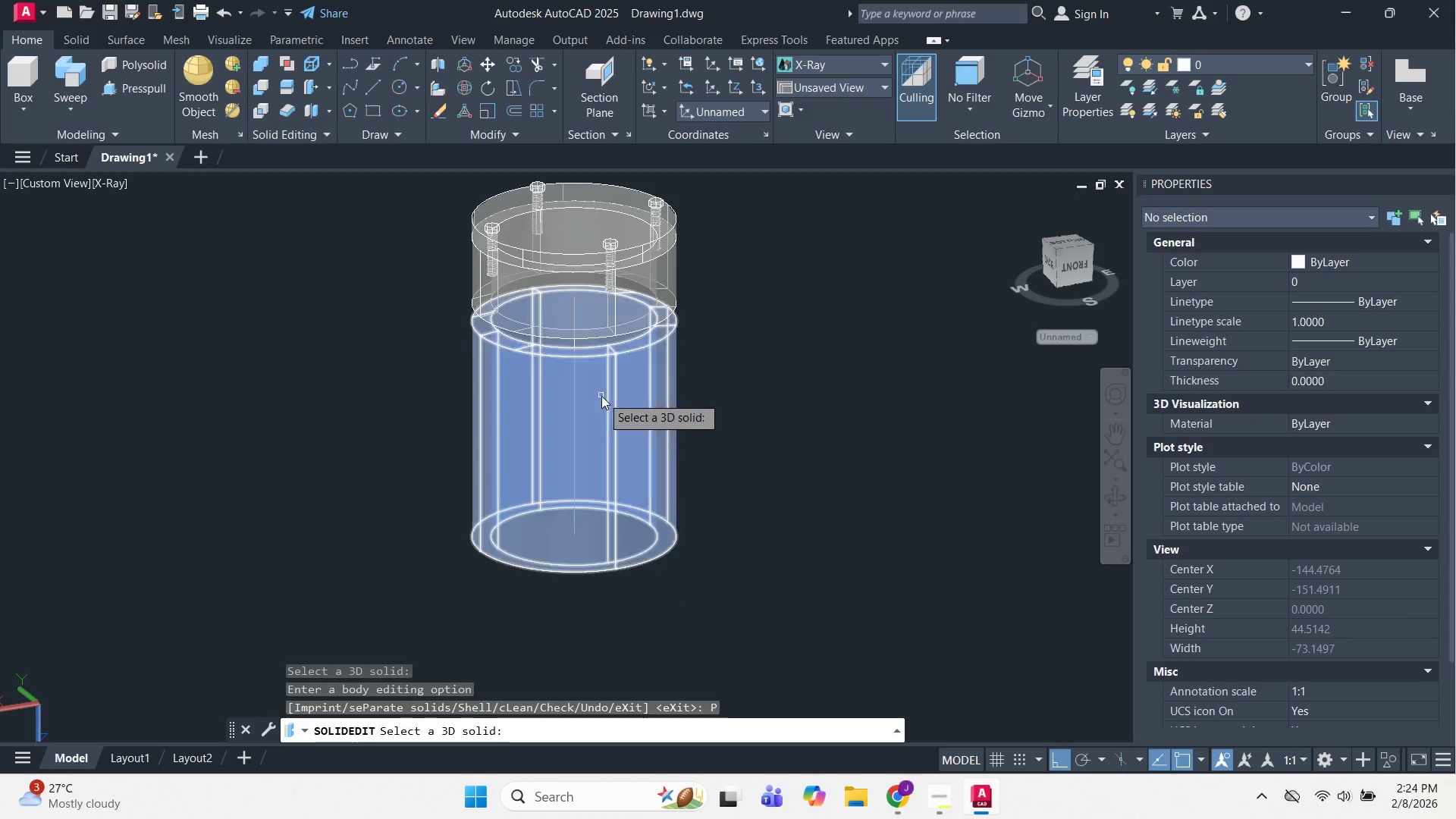 
double_click([601, 396])
 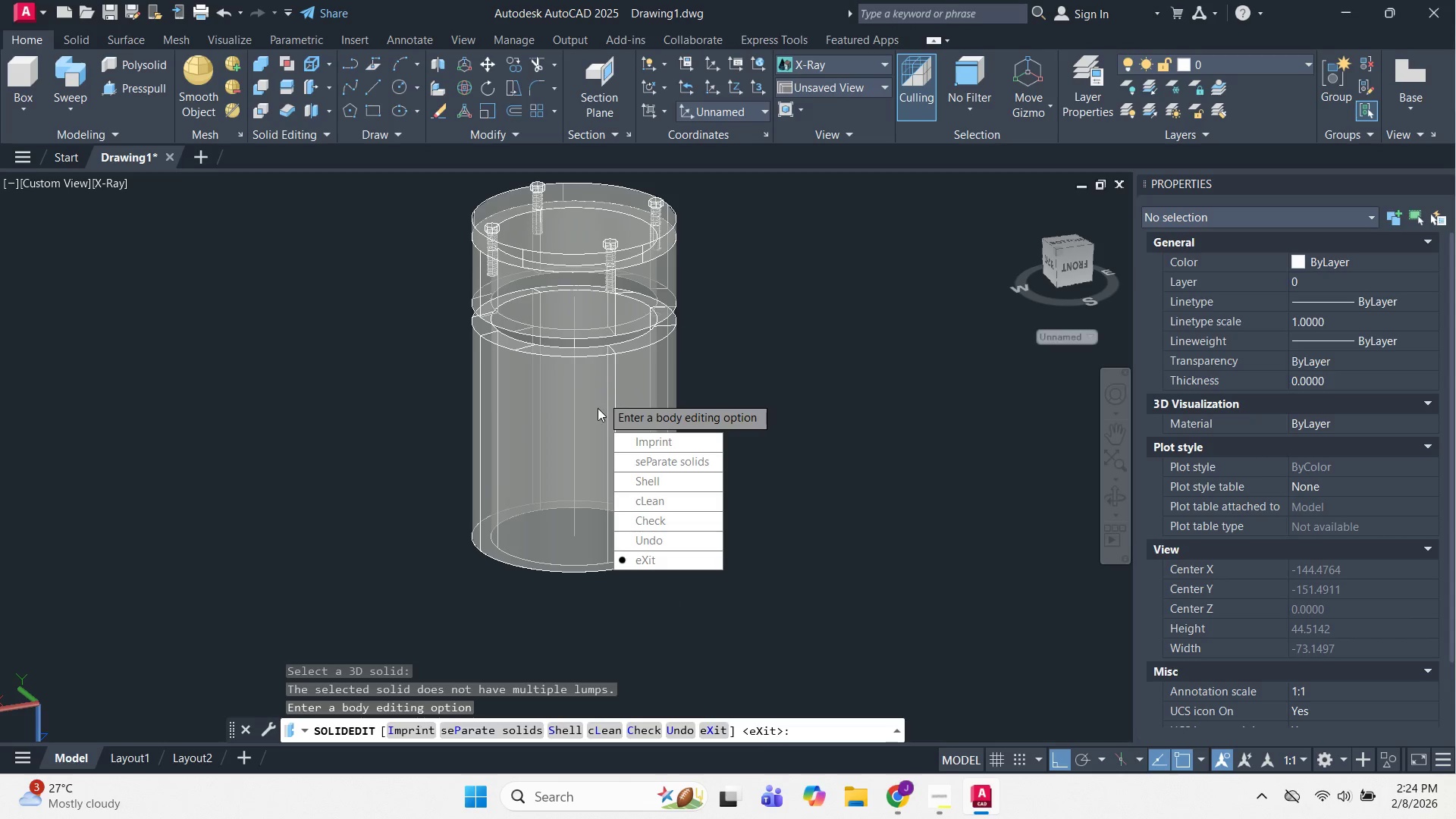 
key(Escape)
 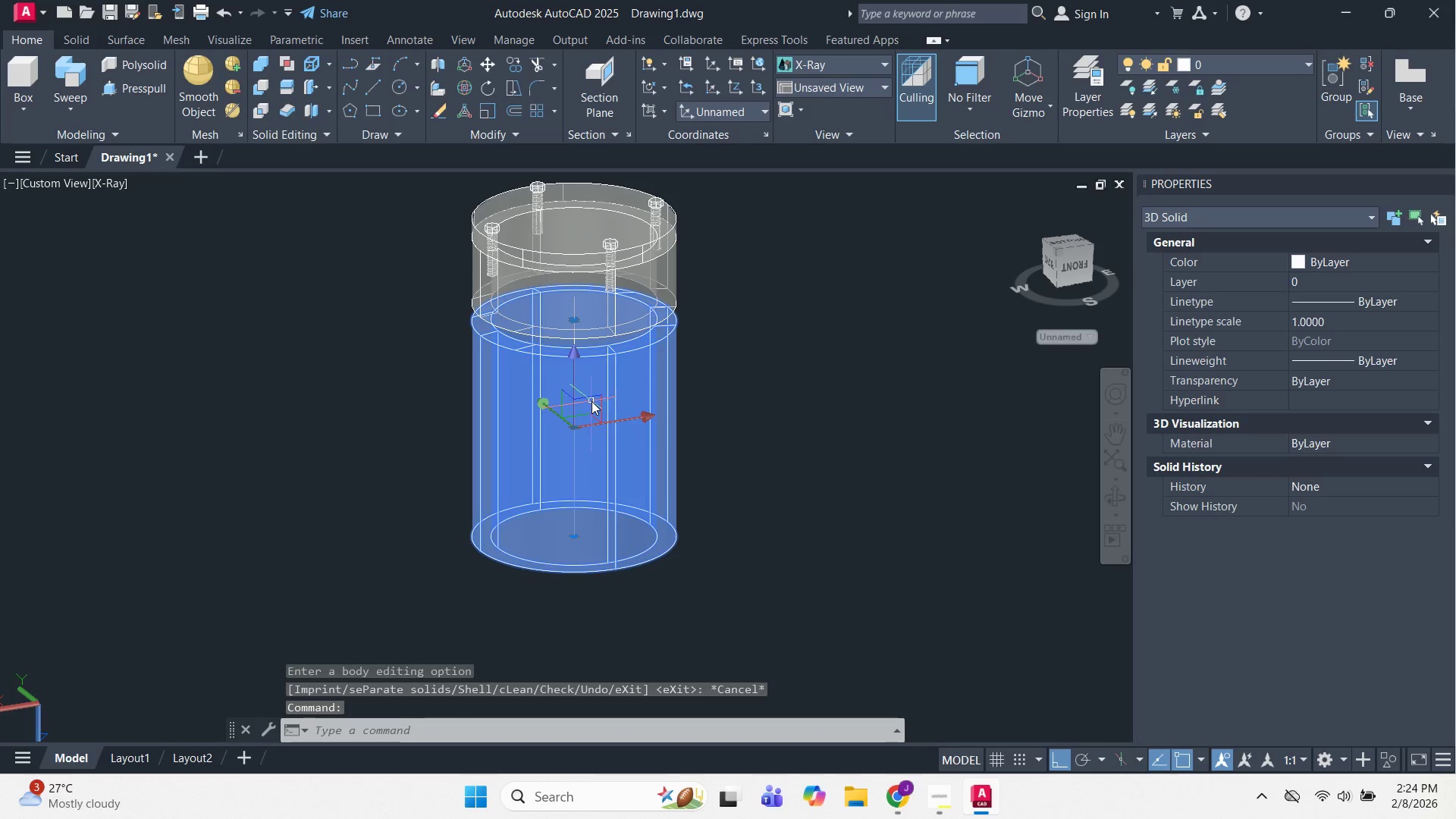 
key(E)
 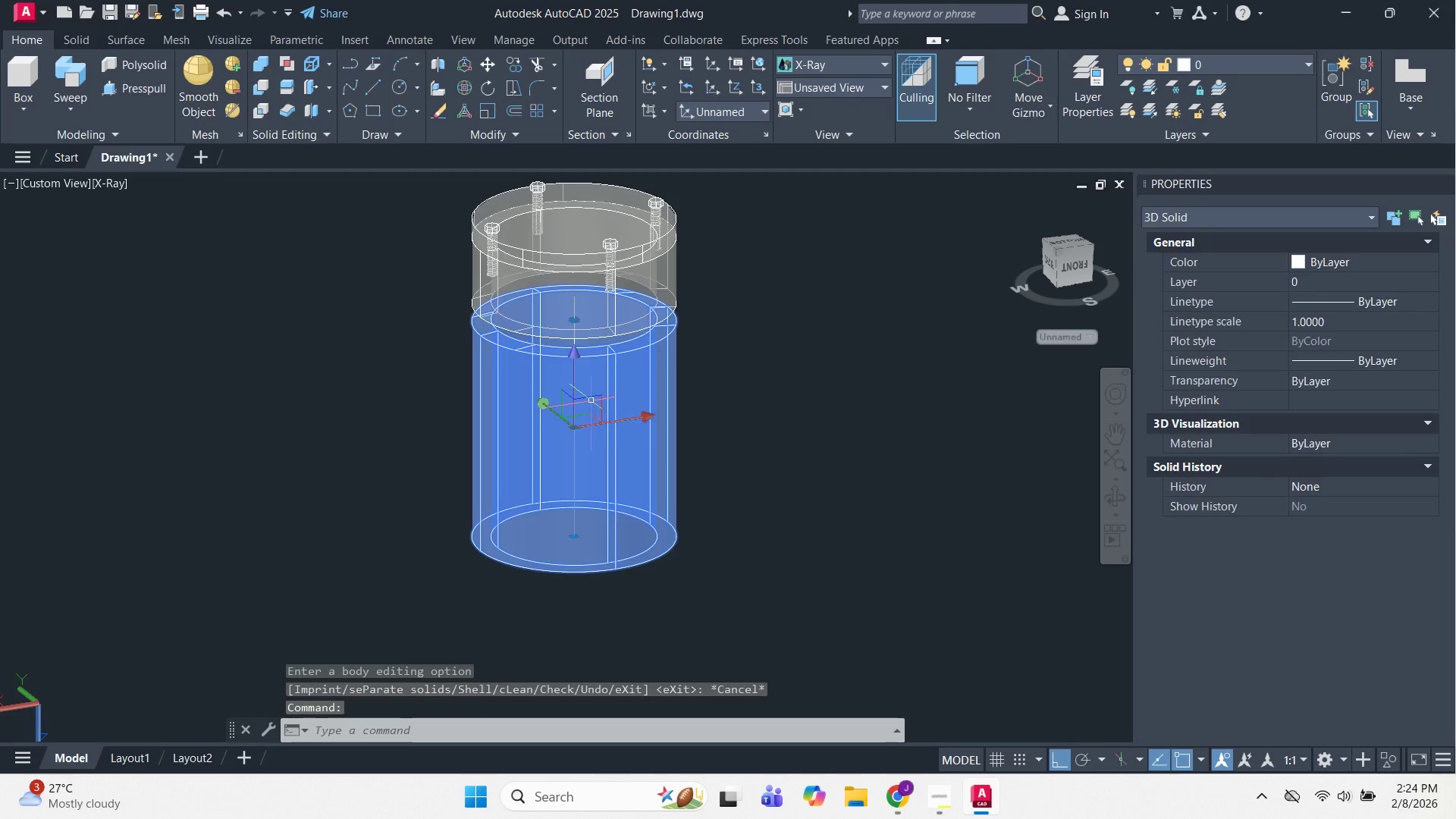 
key(Space)
 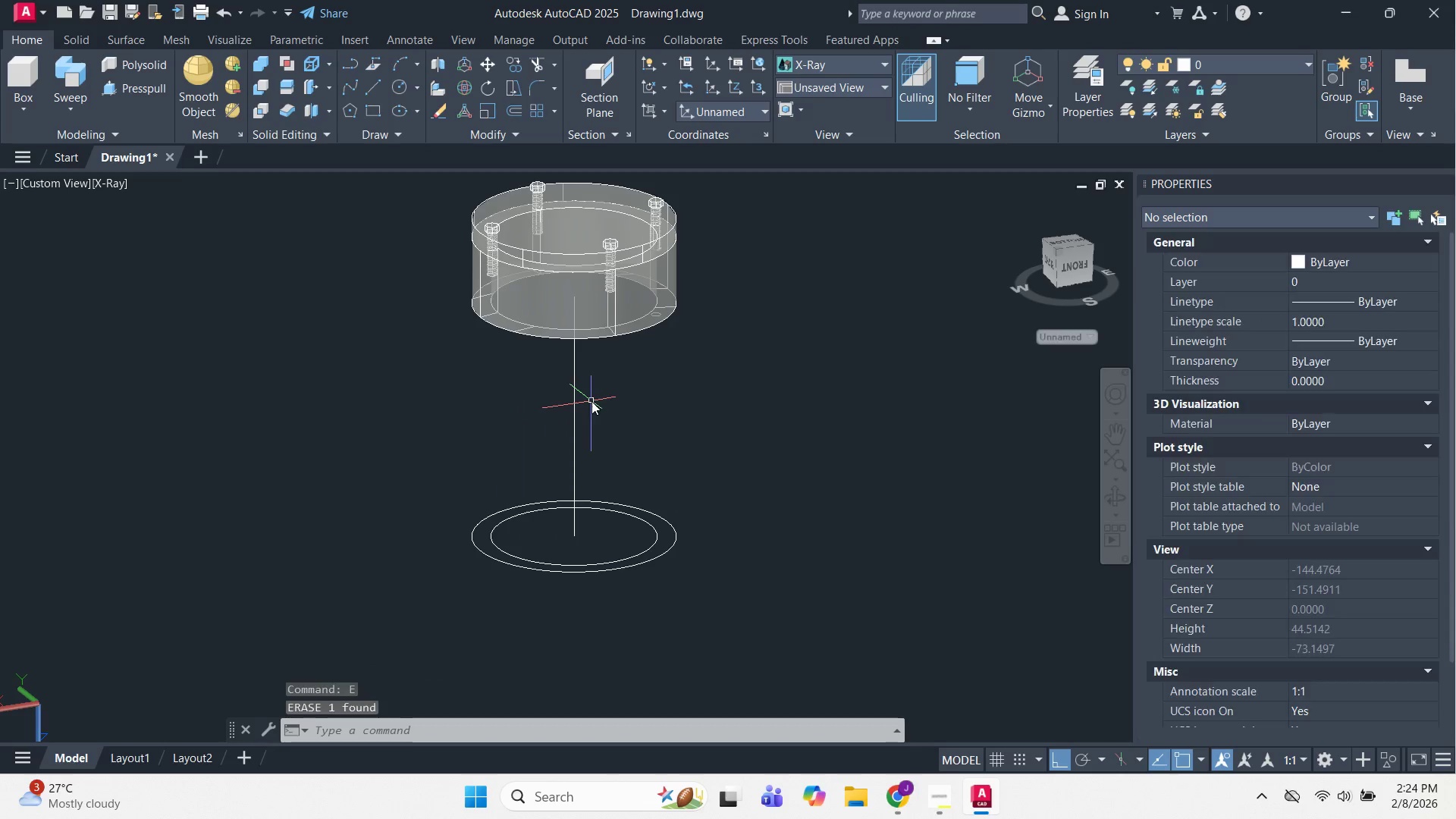 
key(Escape)
 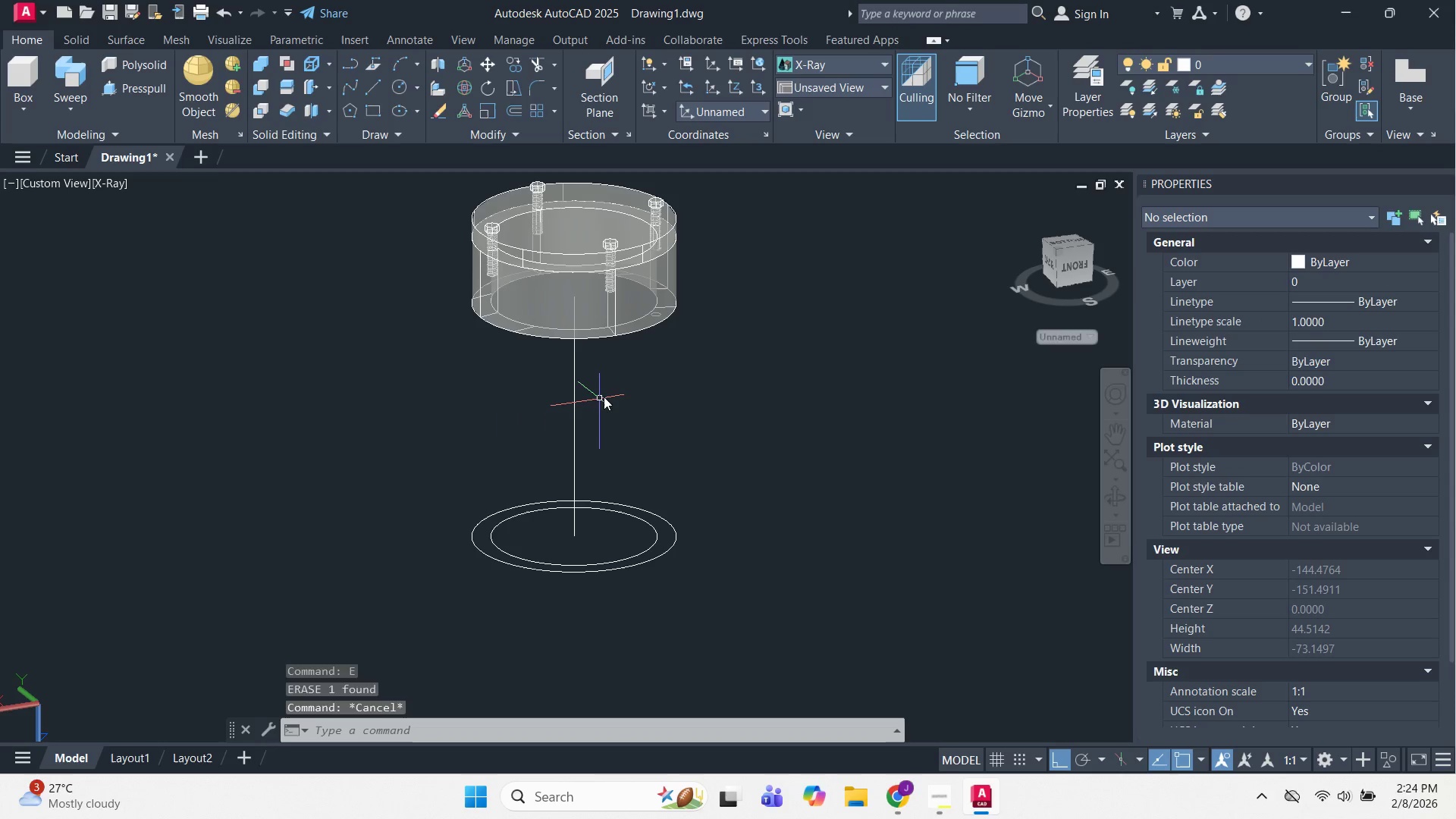 
key(Escape)
 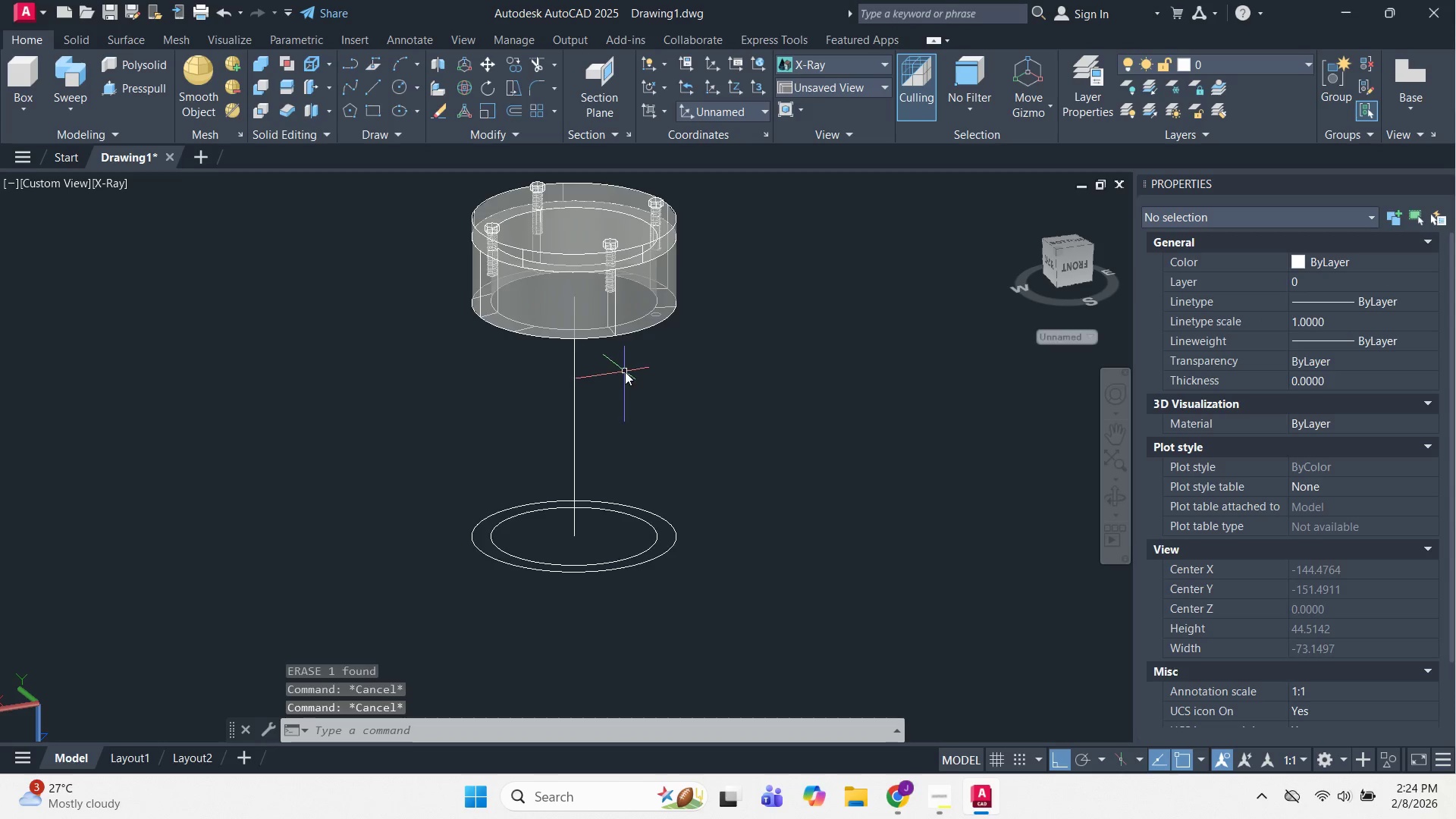 
scroll: coordinate [477, 288], scroll_direction: down, amount: 1.0
 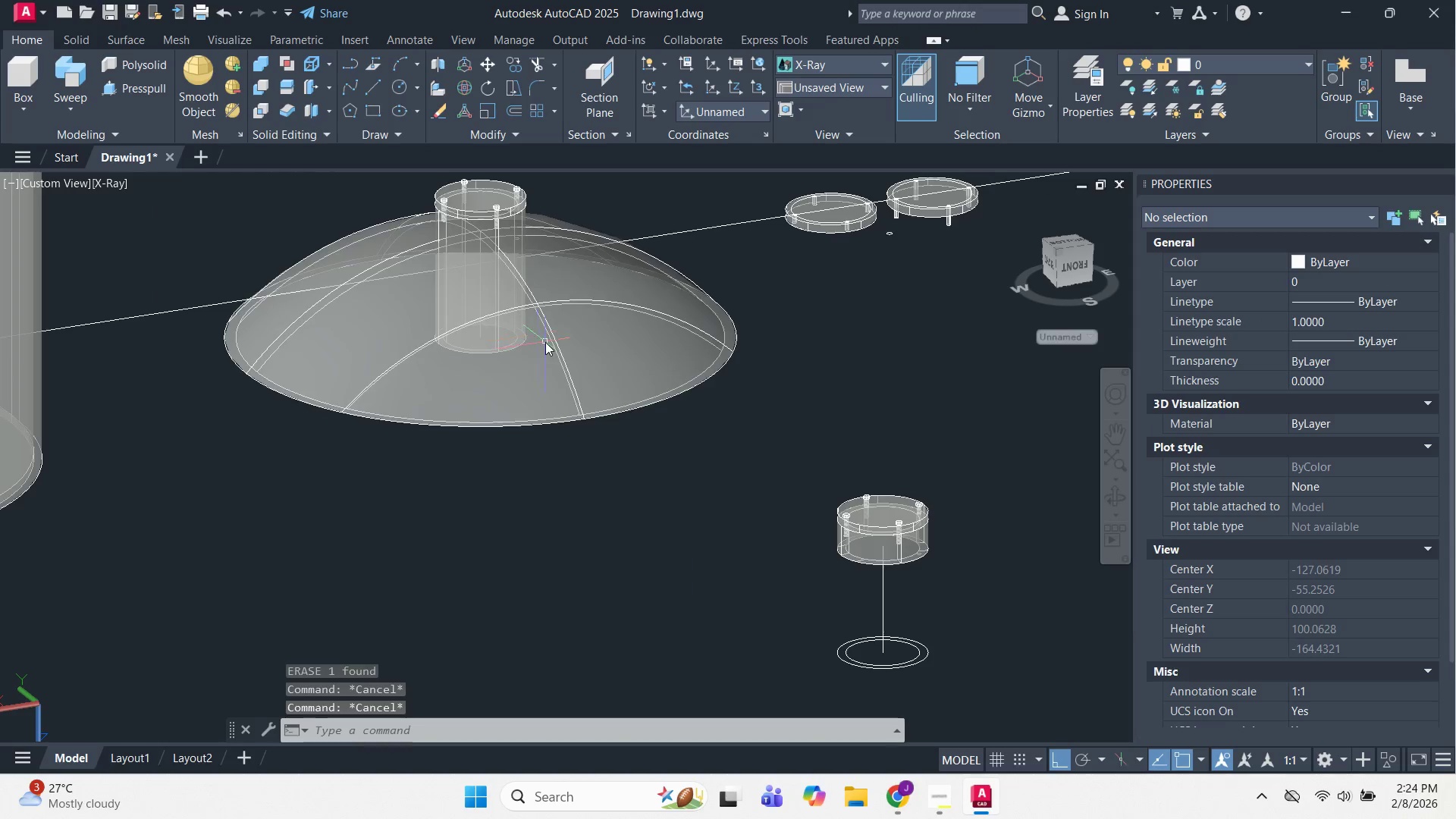 
left_click_drag(start_coordinate=[550, 346], to_coordinate=[554, 350])
 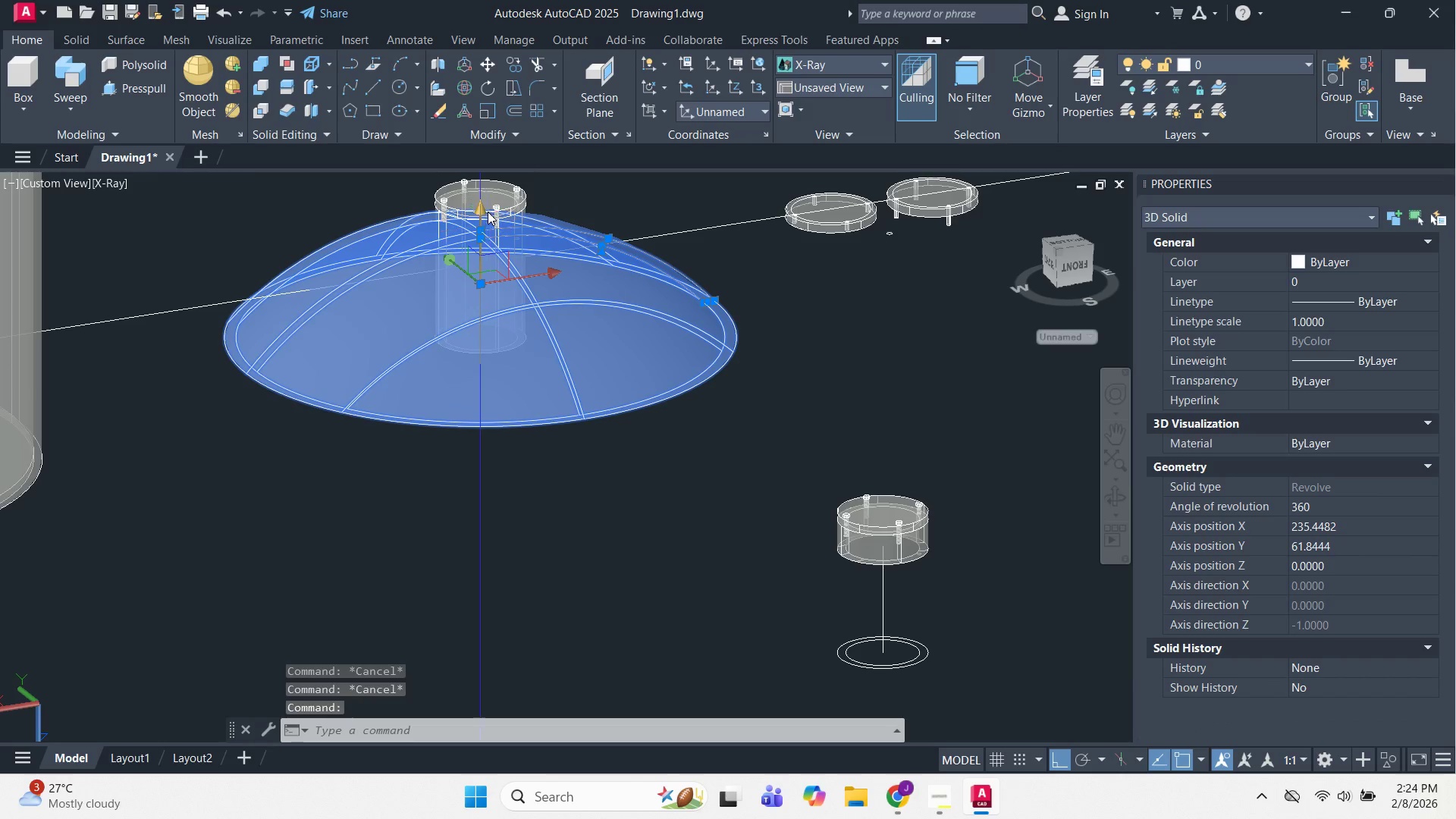 
scroll: coordinate [510, 215], scroll_direction: up, amount: 3.0
 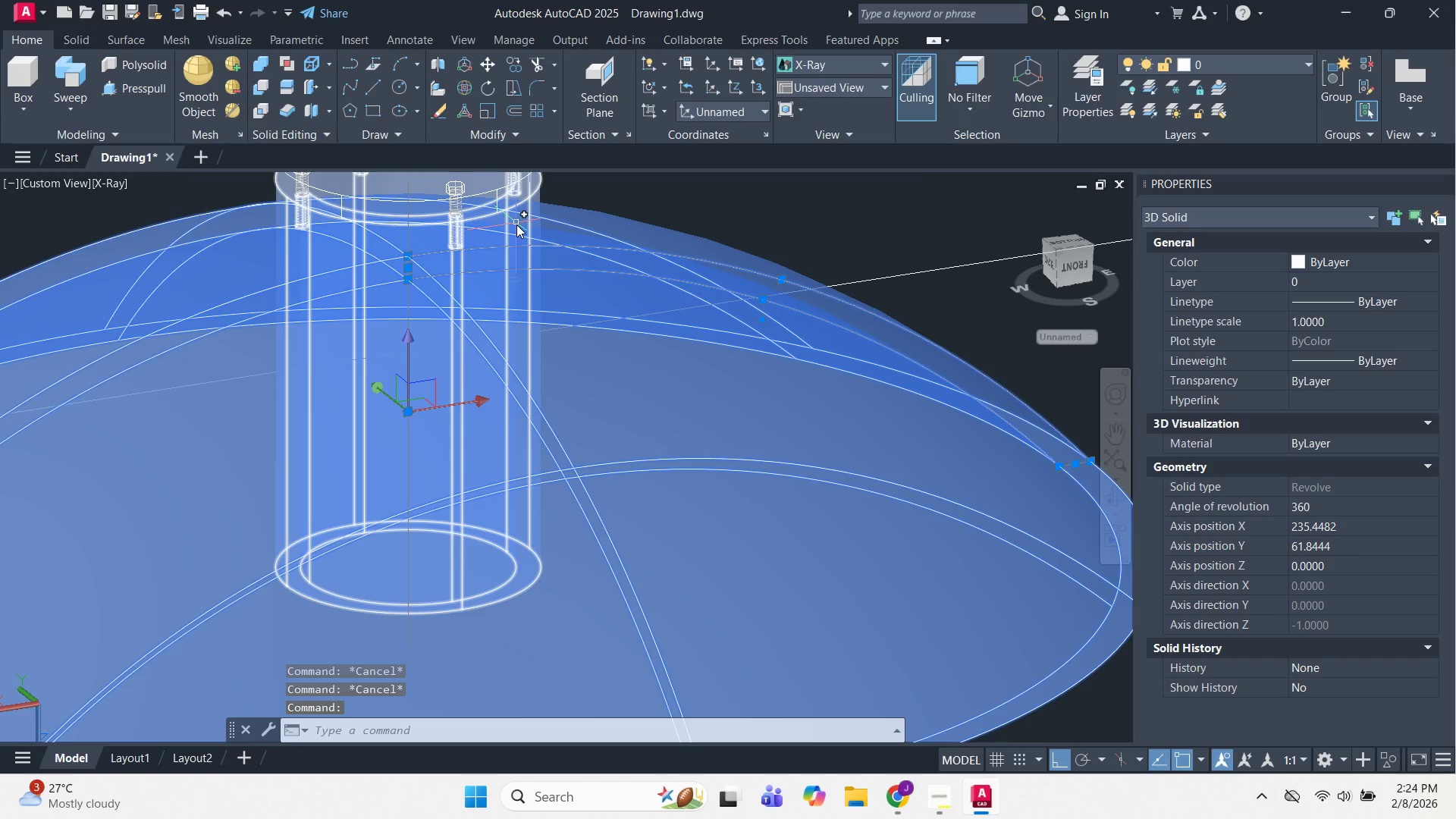 
left_click([516, 225])
 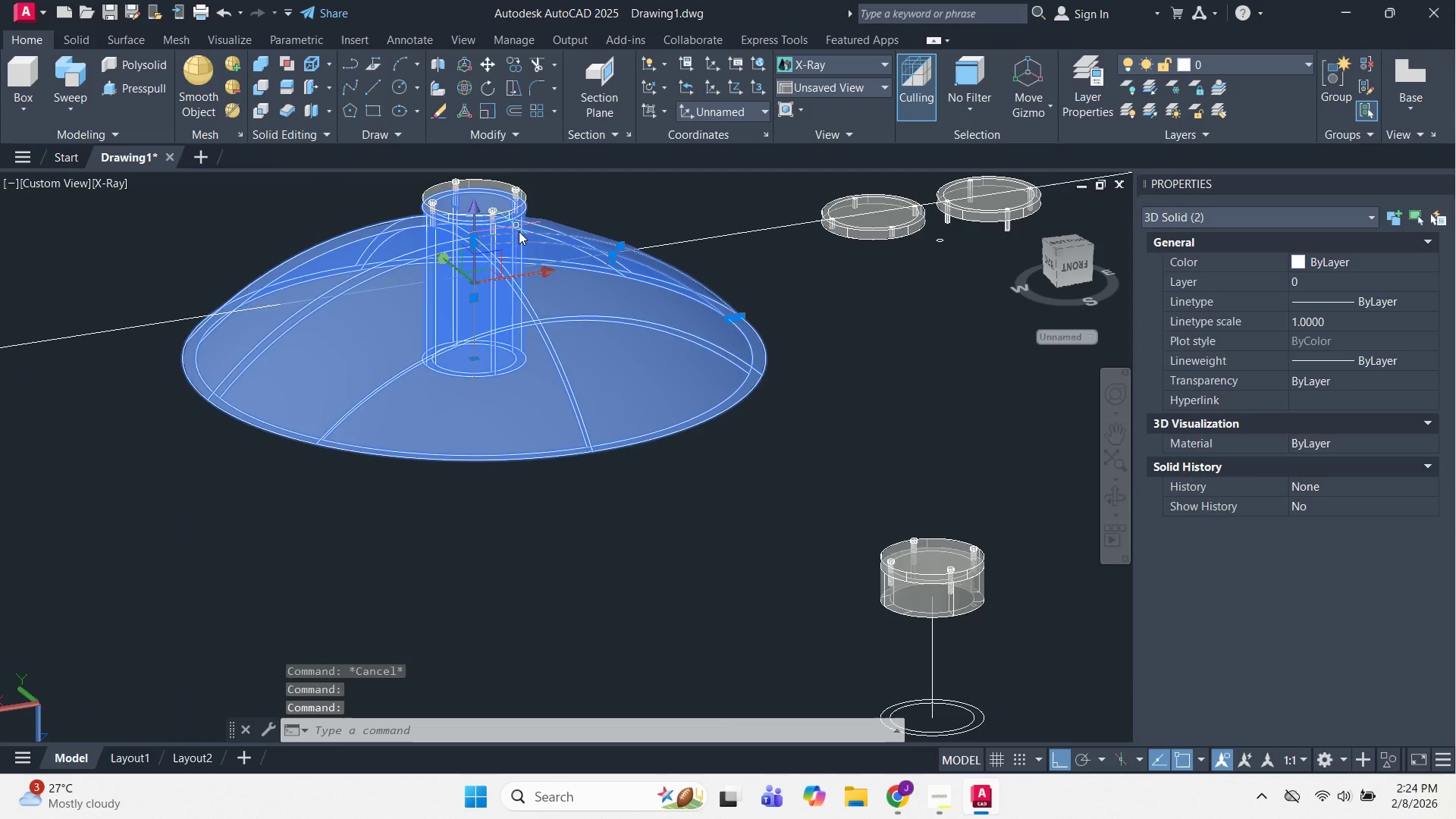 
key(C)
 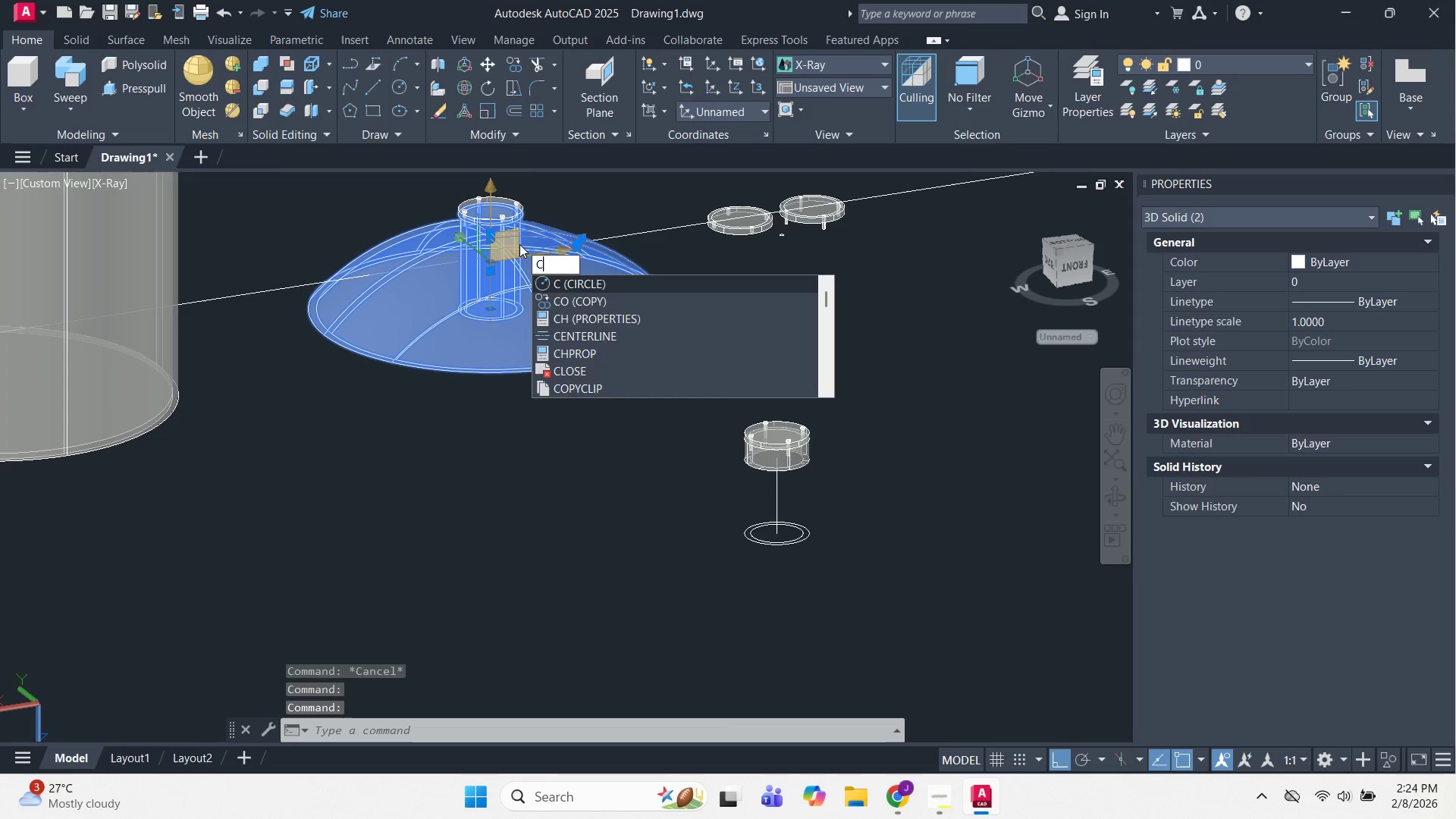 
scroll: coordinate [519, 229], scroll_direction: down, amount: 3.0
 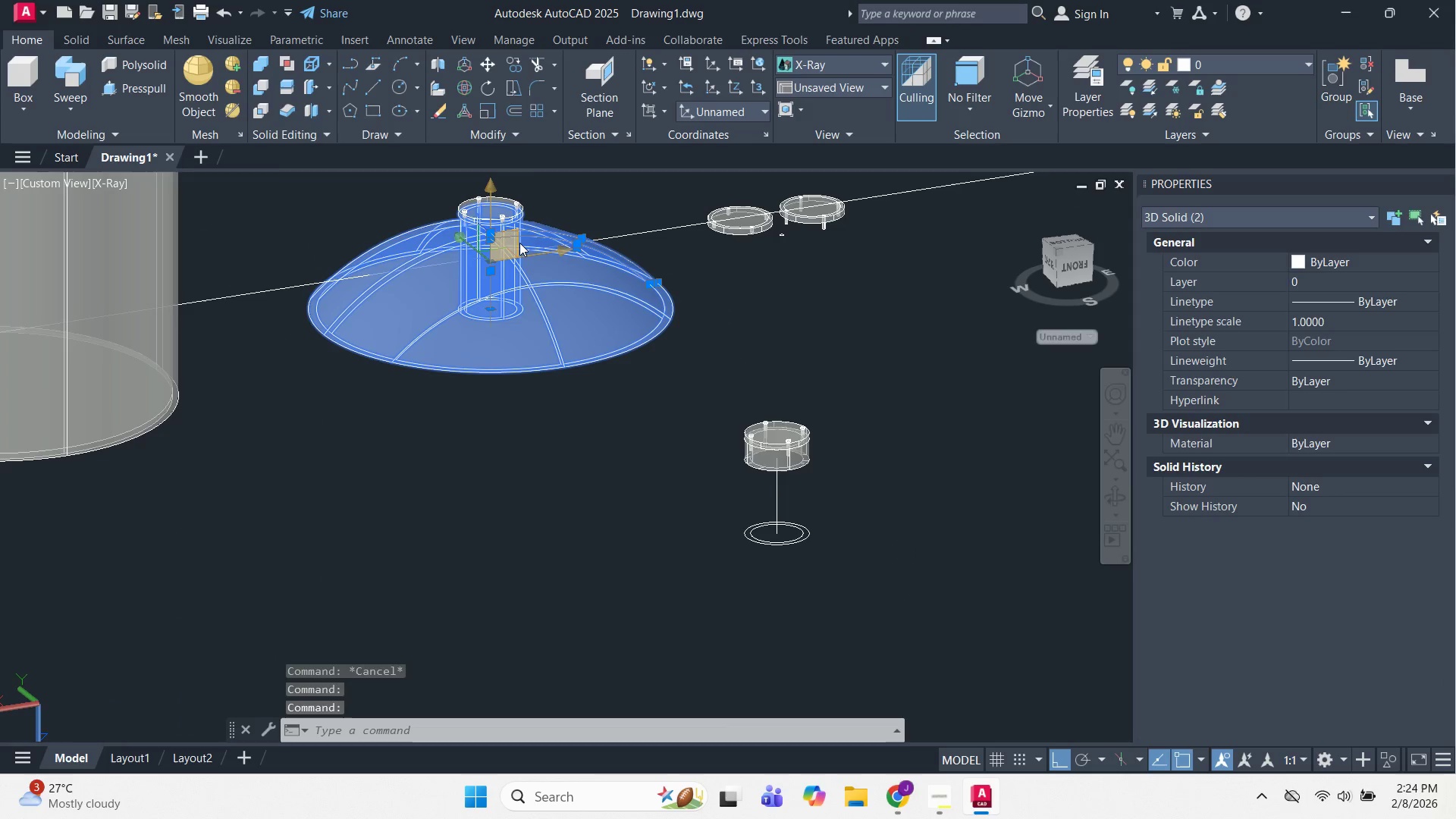 
key(O)
 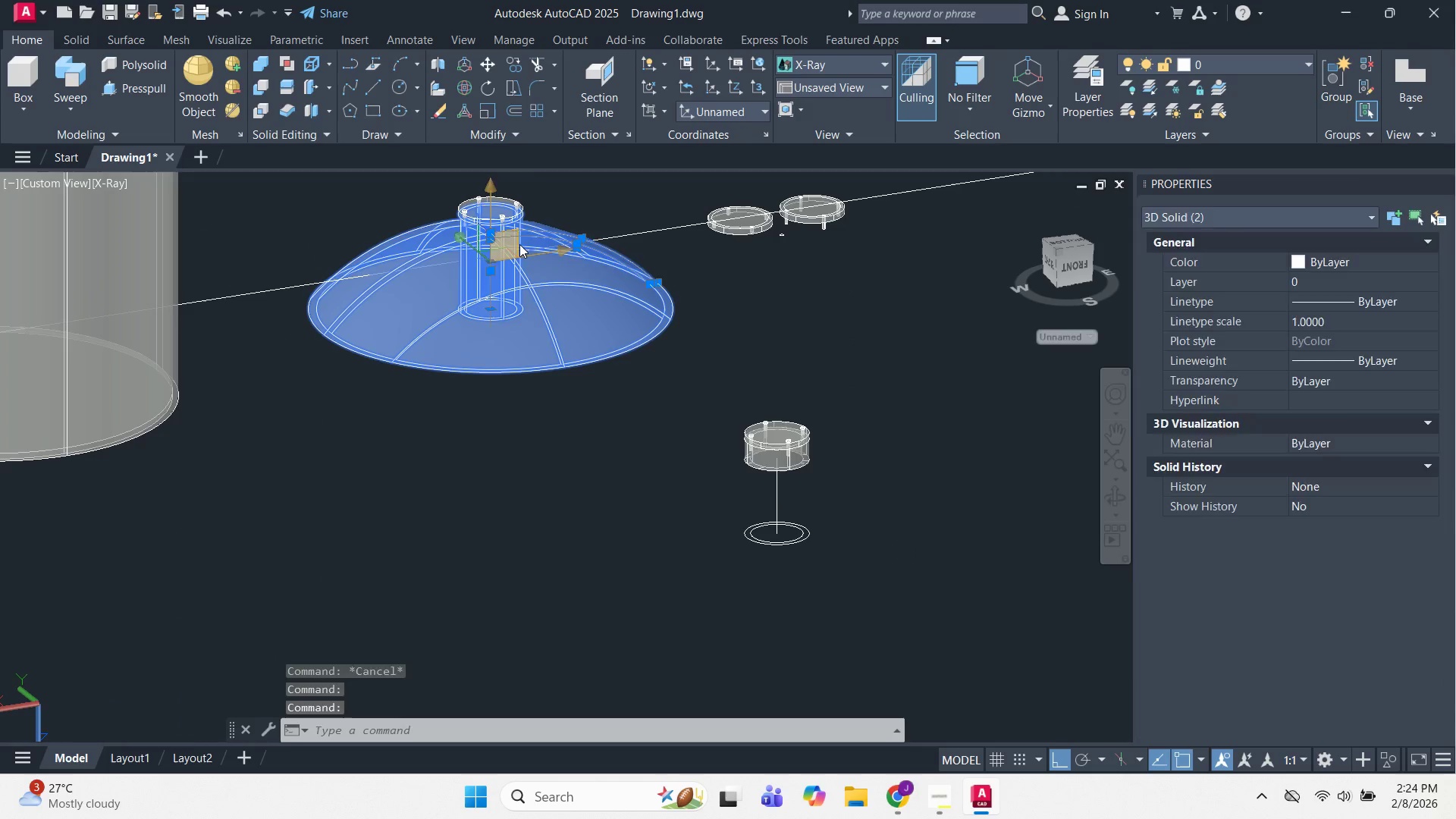 
key(Space)
 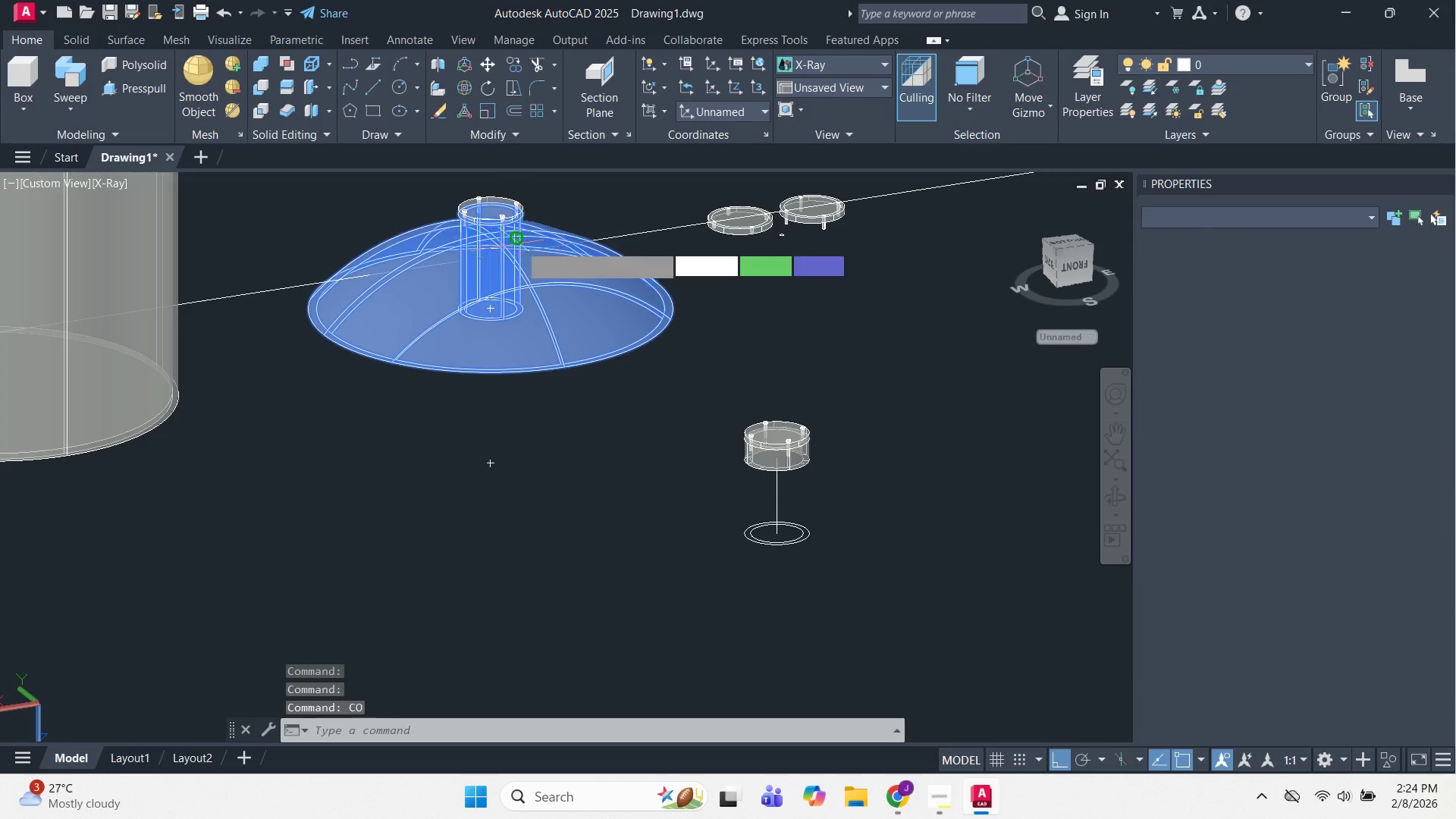 
left_click([519, 244])
 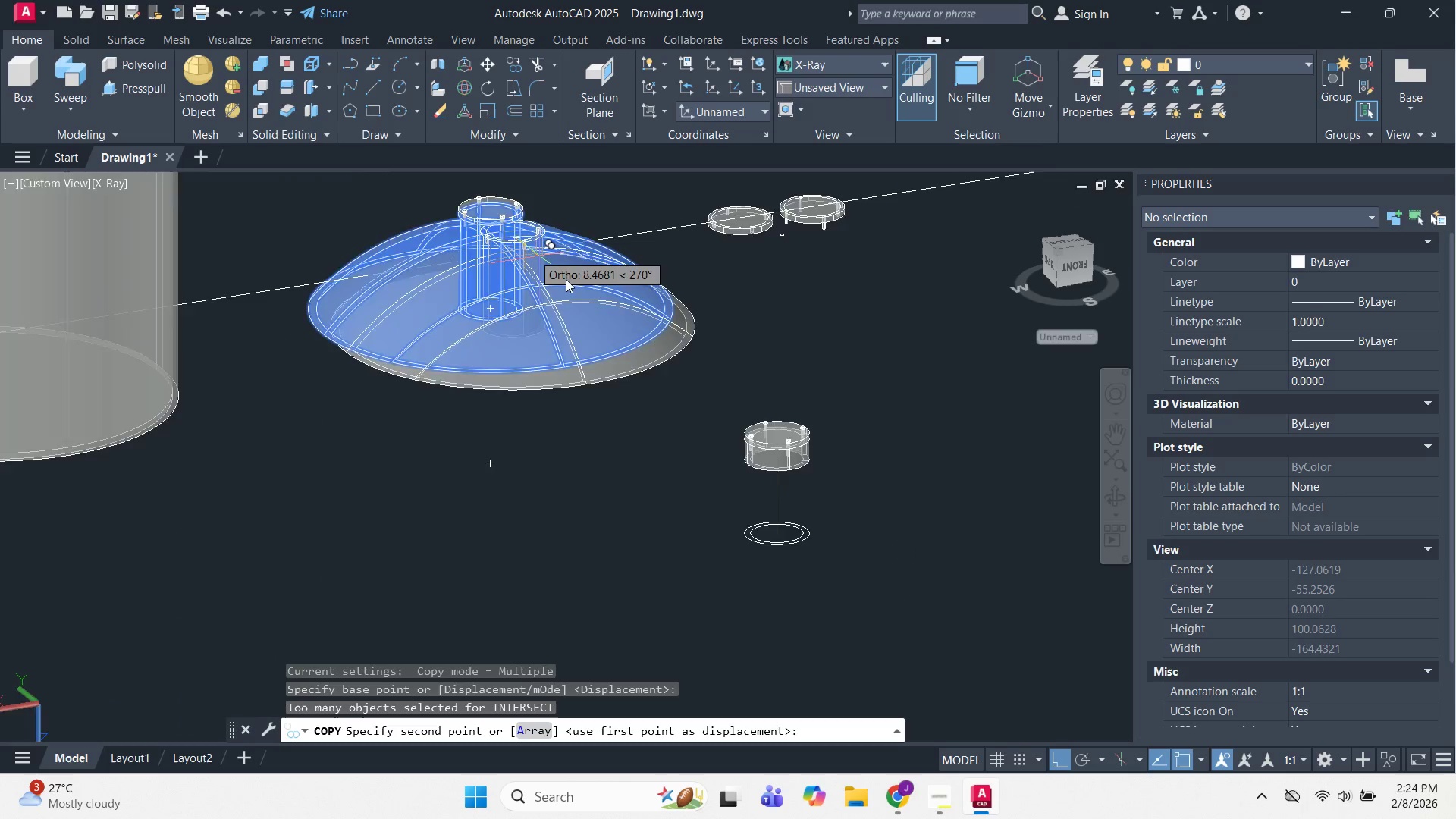 
left_click([764, 443])
 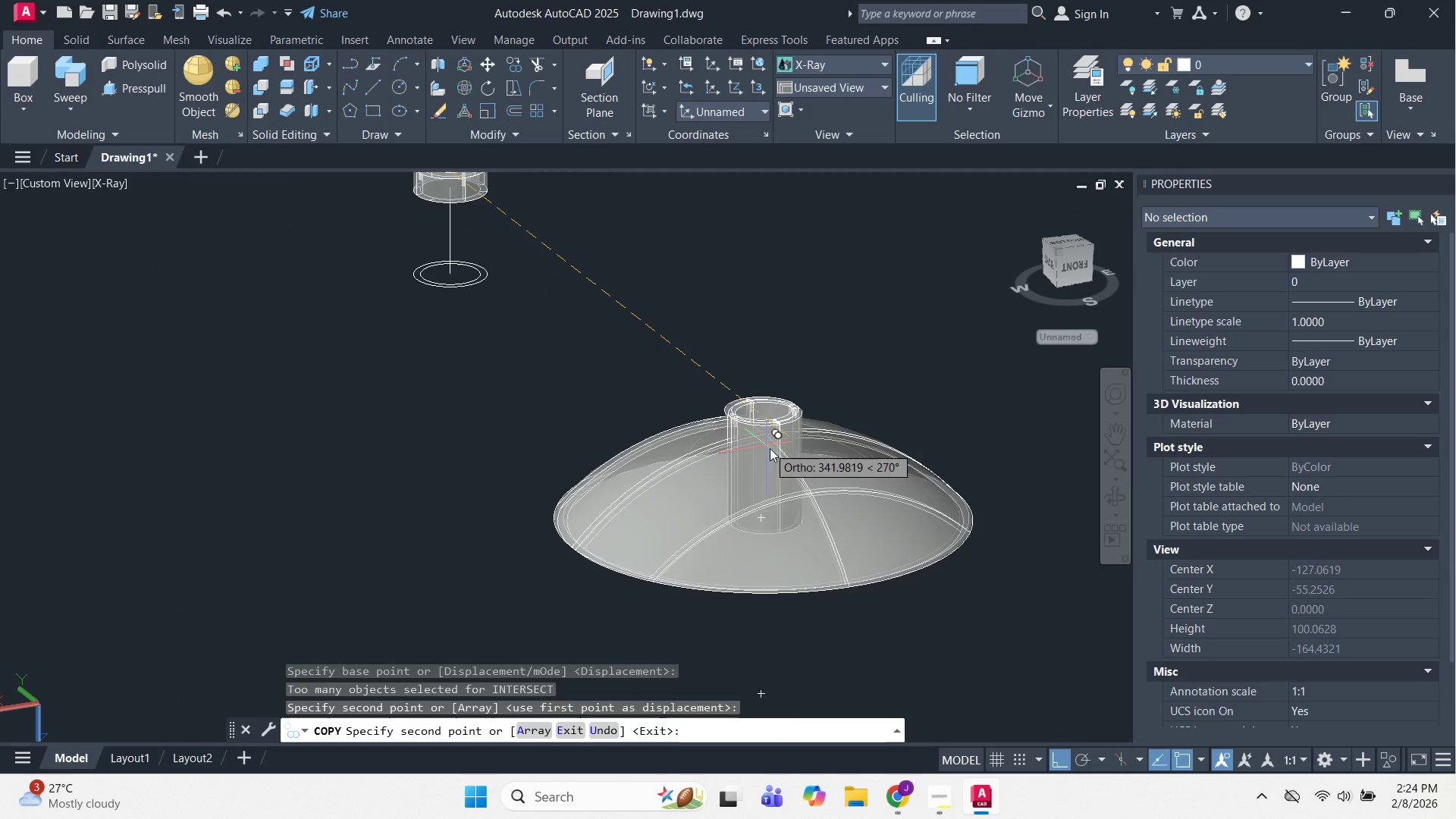 
key(Escape)
 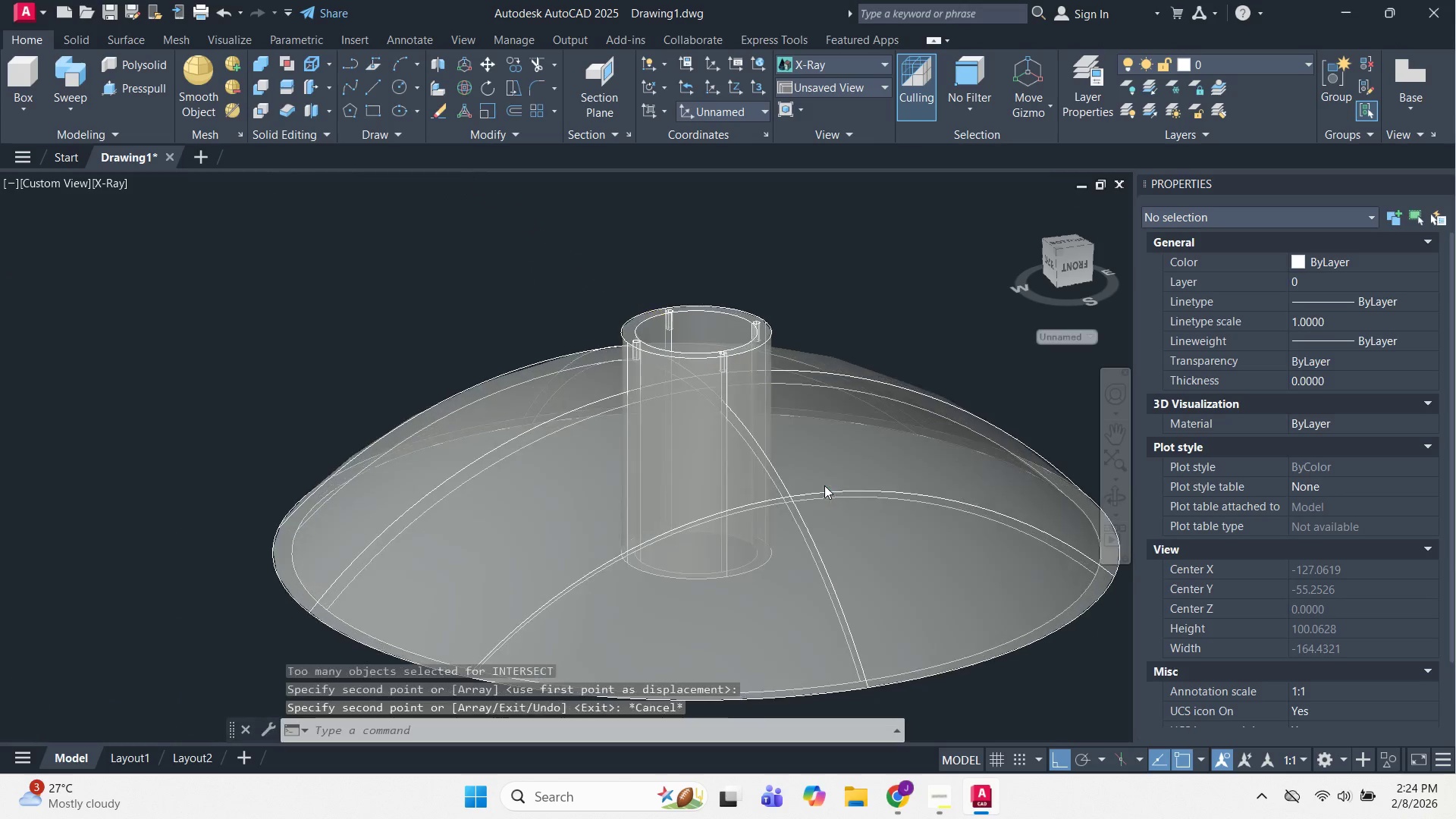 
key(Escape)
 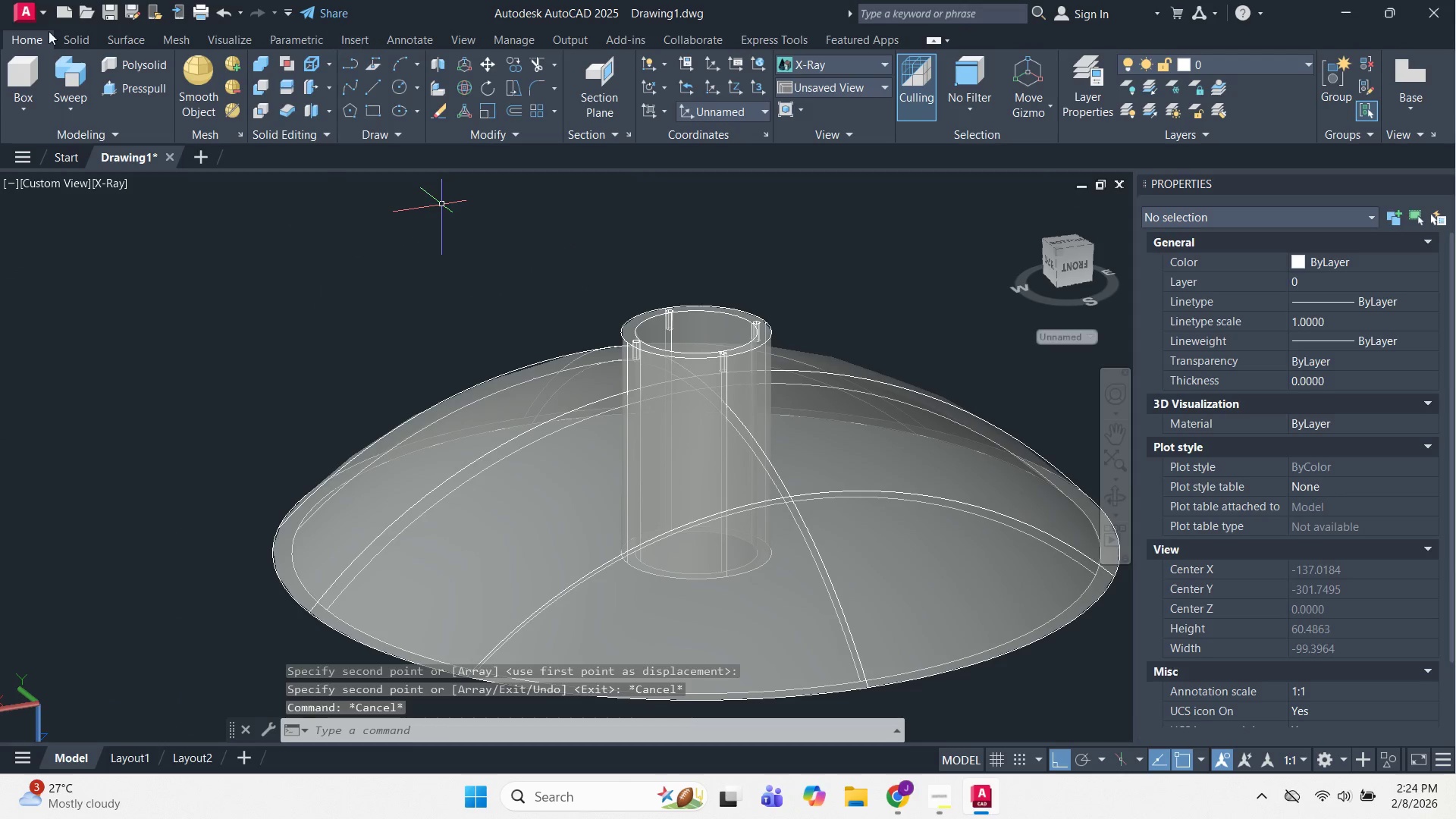 
scroll: coordinate [824, 485], scroll_direction: up, amount: 3.0
 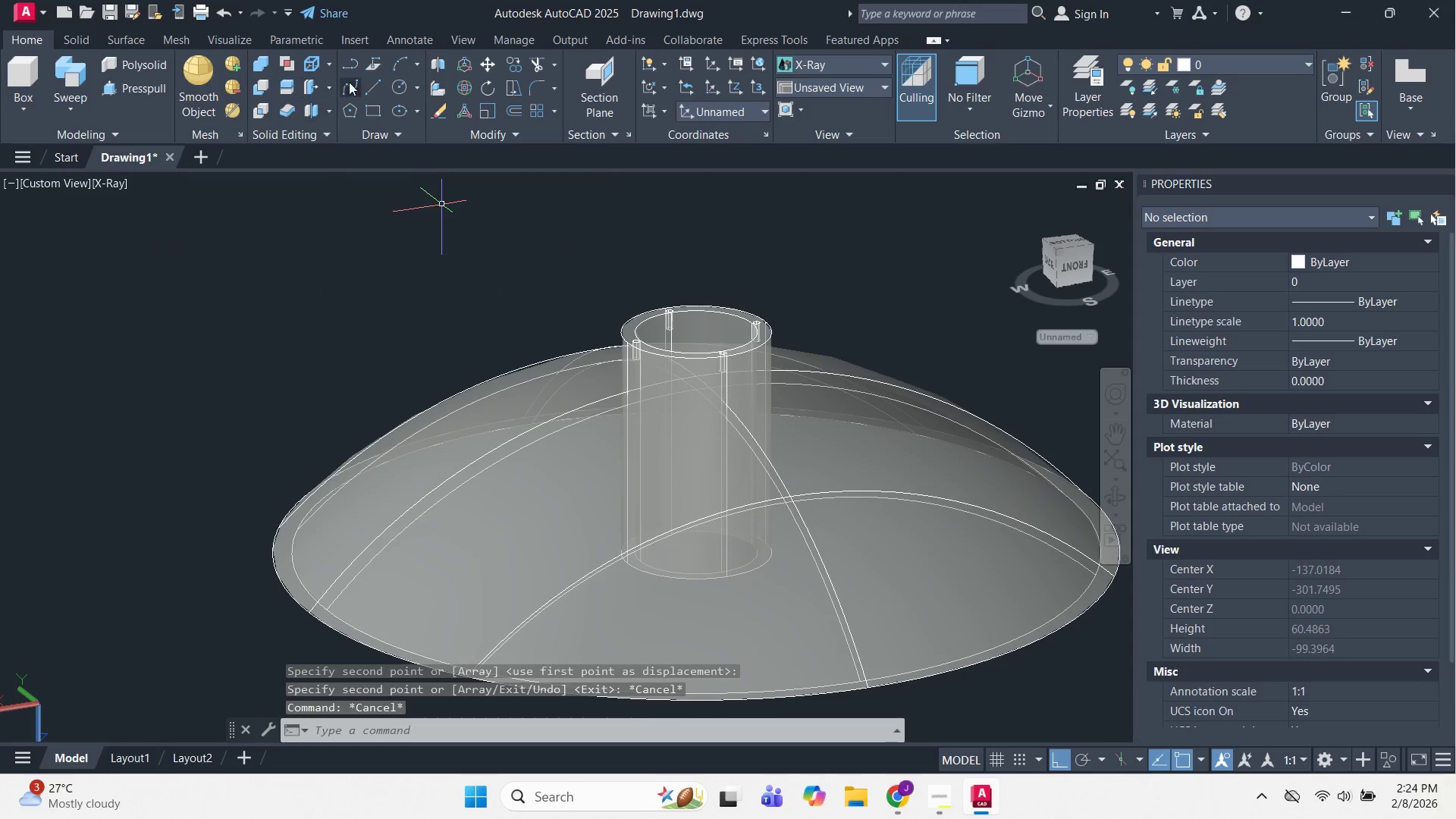 
left_click([84, 38])
 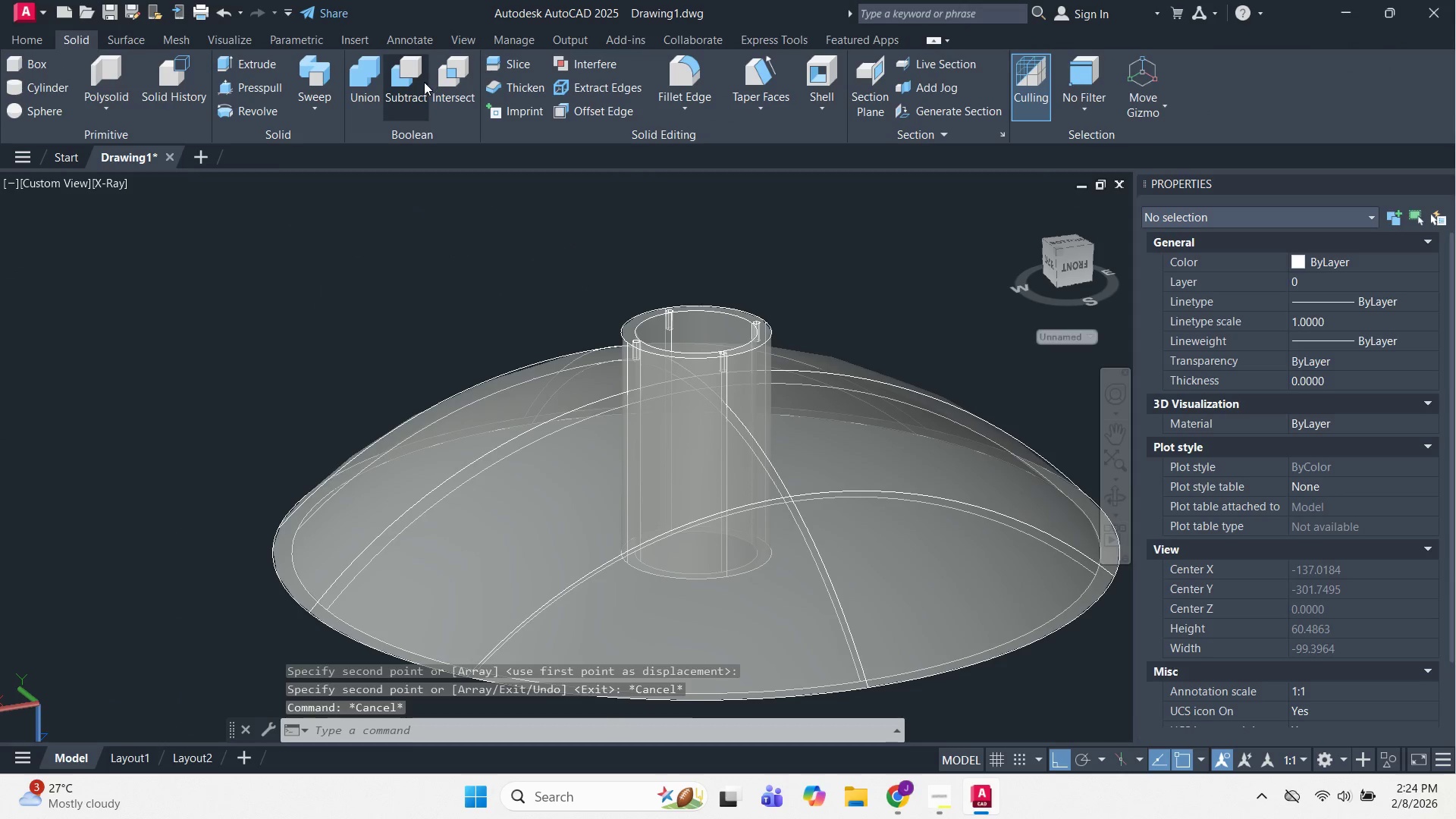 
left_click([410, 82])
 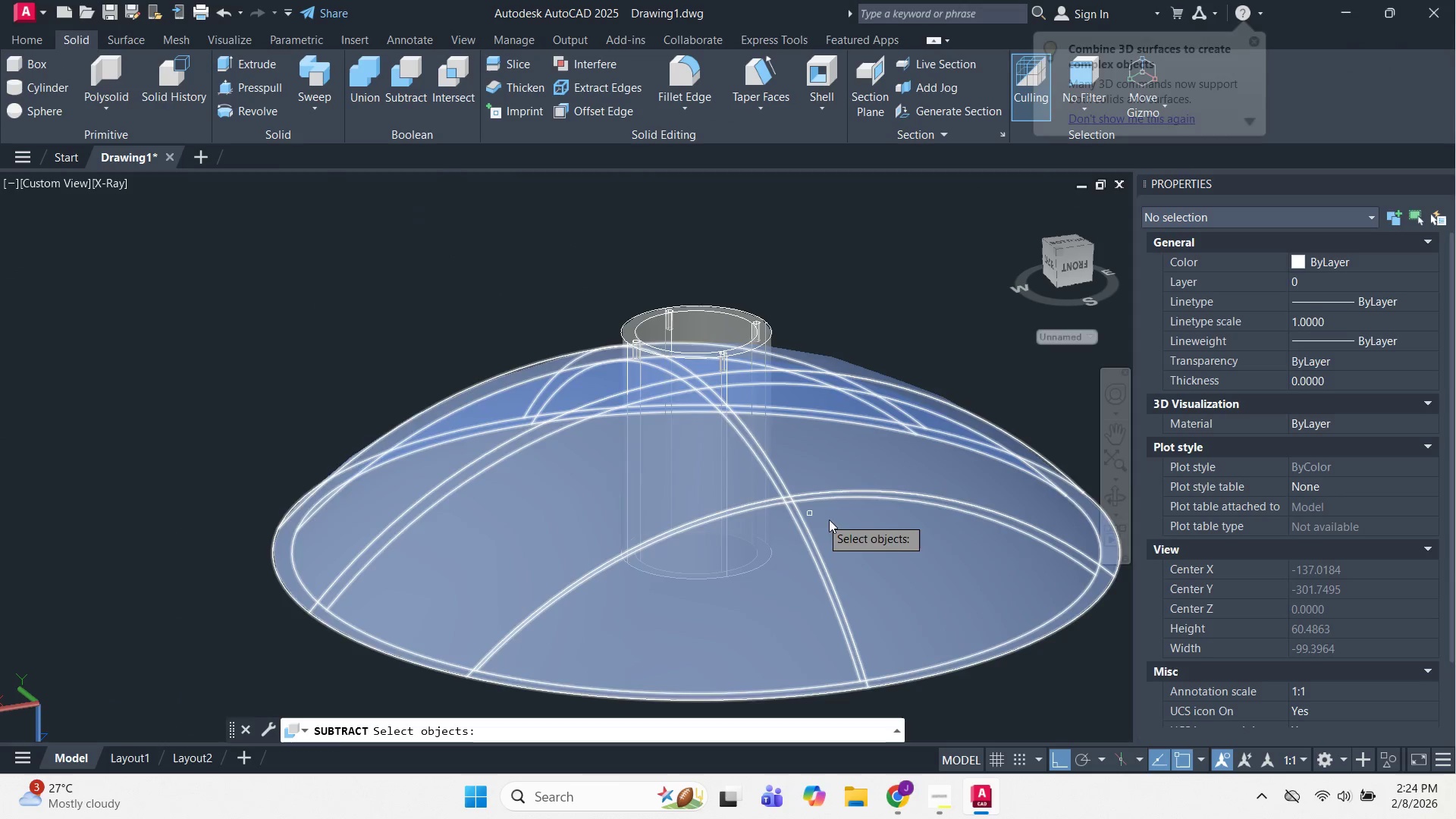 
left_click_drag(start_coordinate=[829, 519], to_coordinate=[835, 521])
 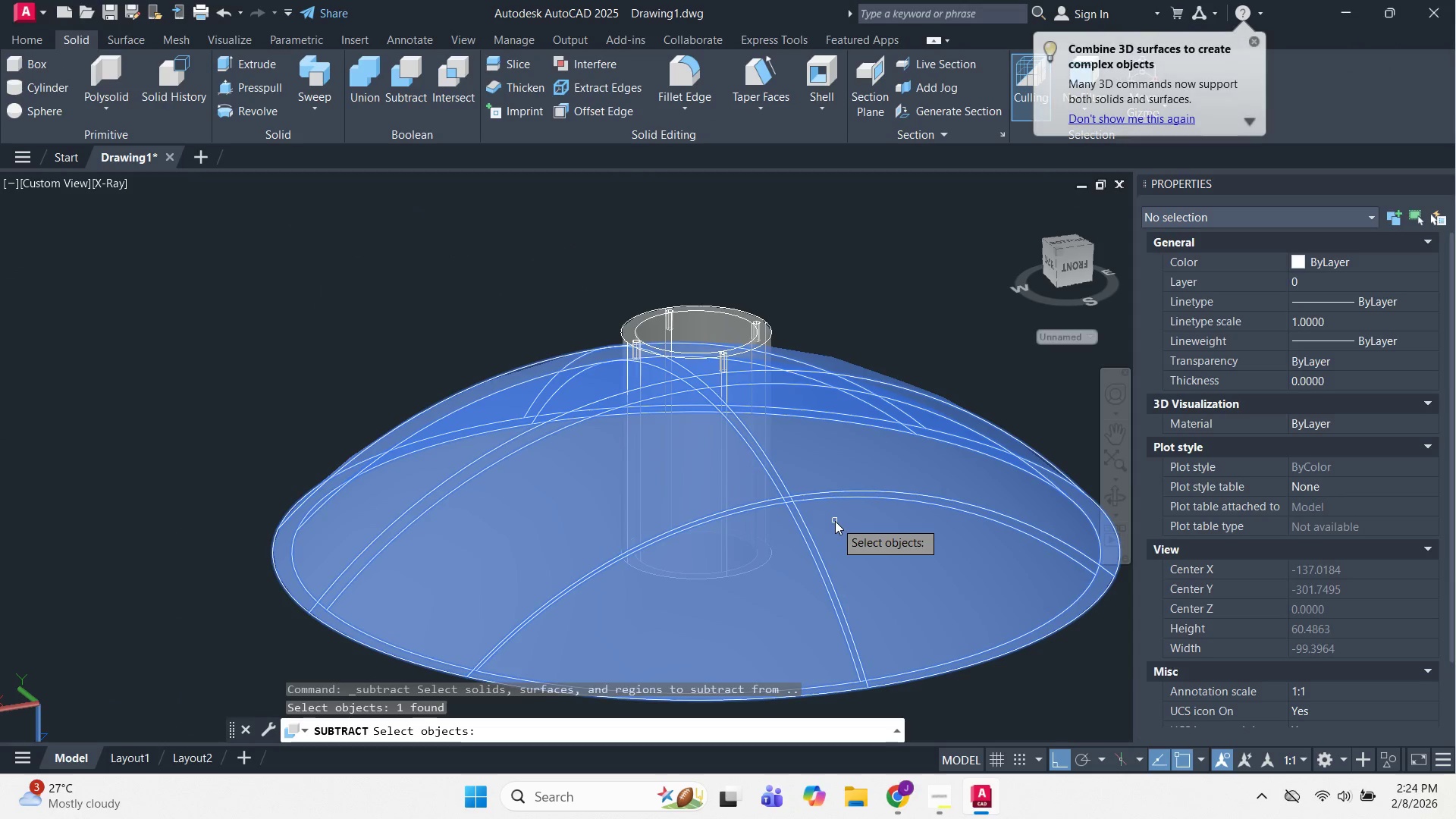 
key(Space)
 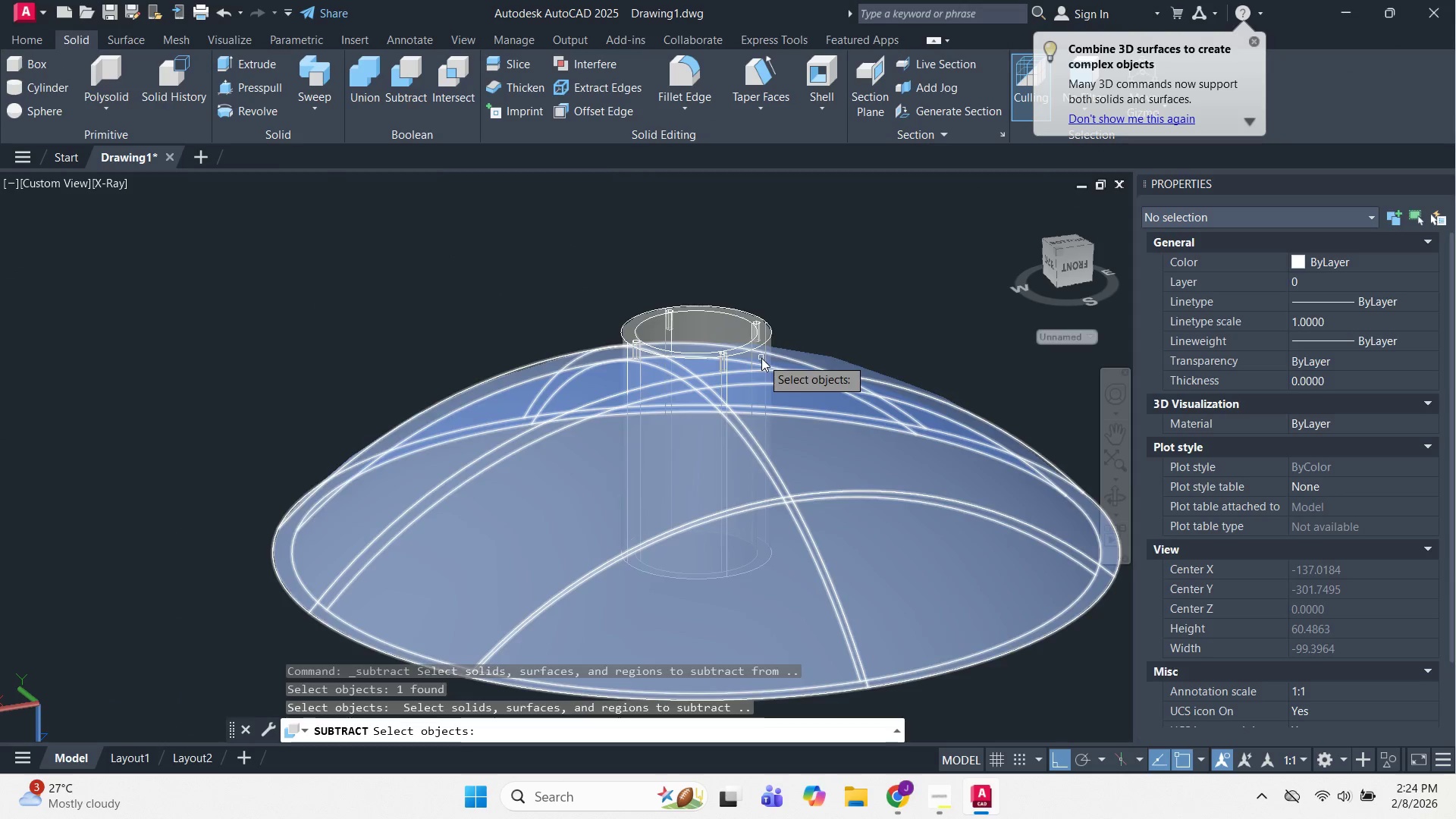 
left_click([761, 345])
 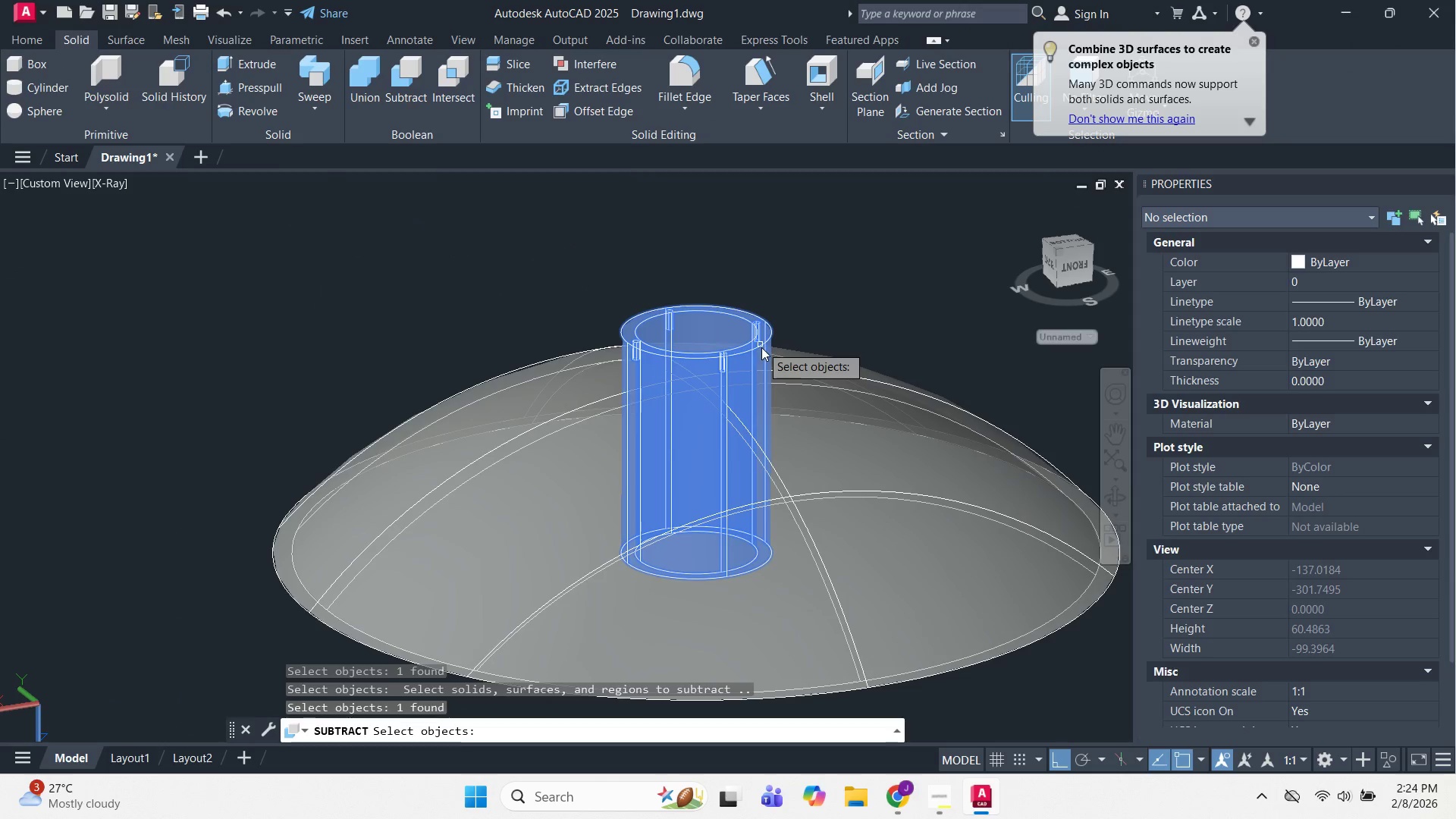 
key(Space)
 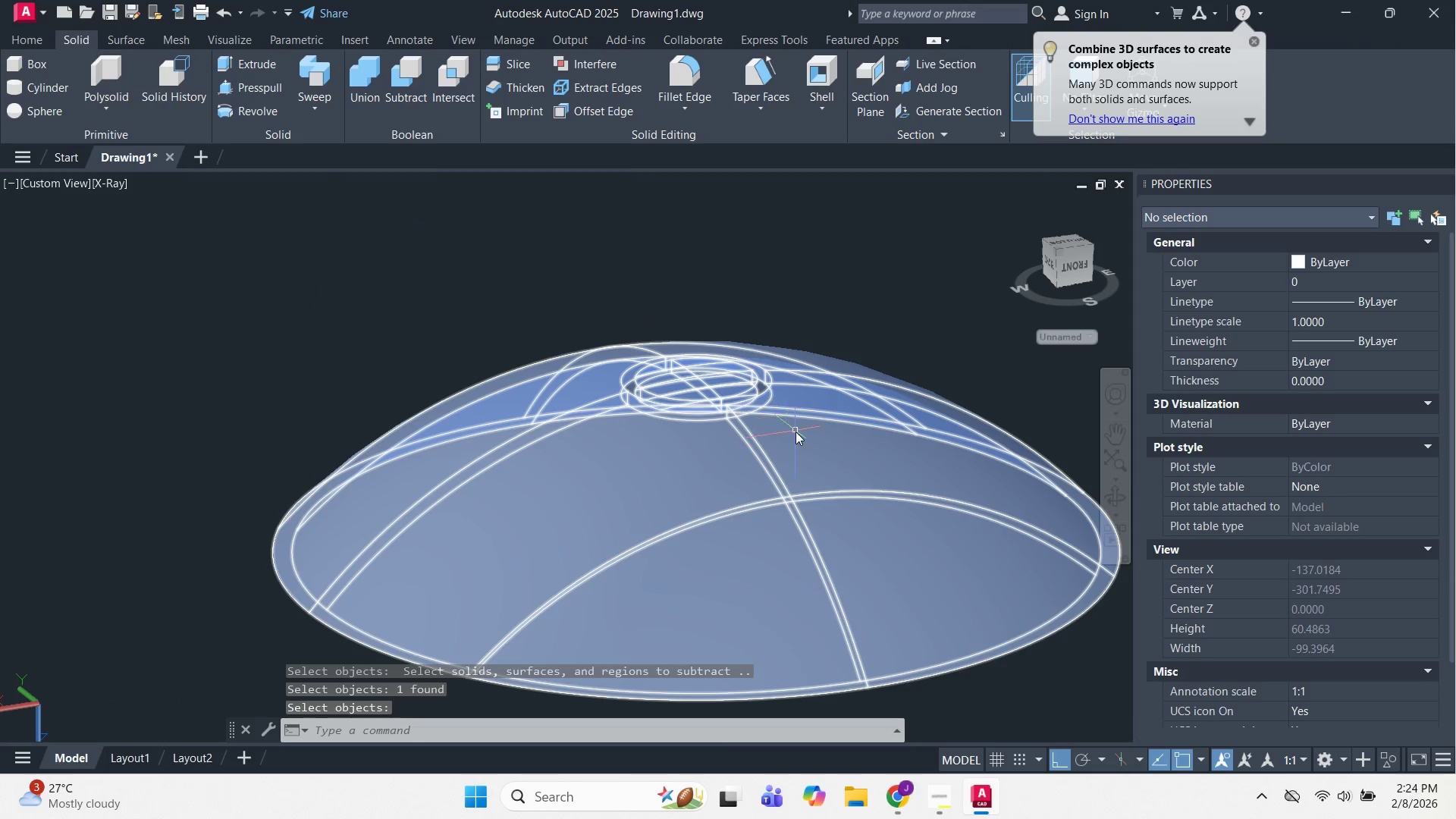 
key(Escape)
 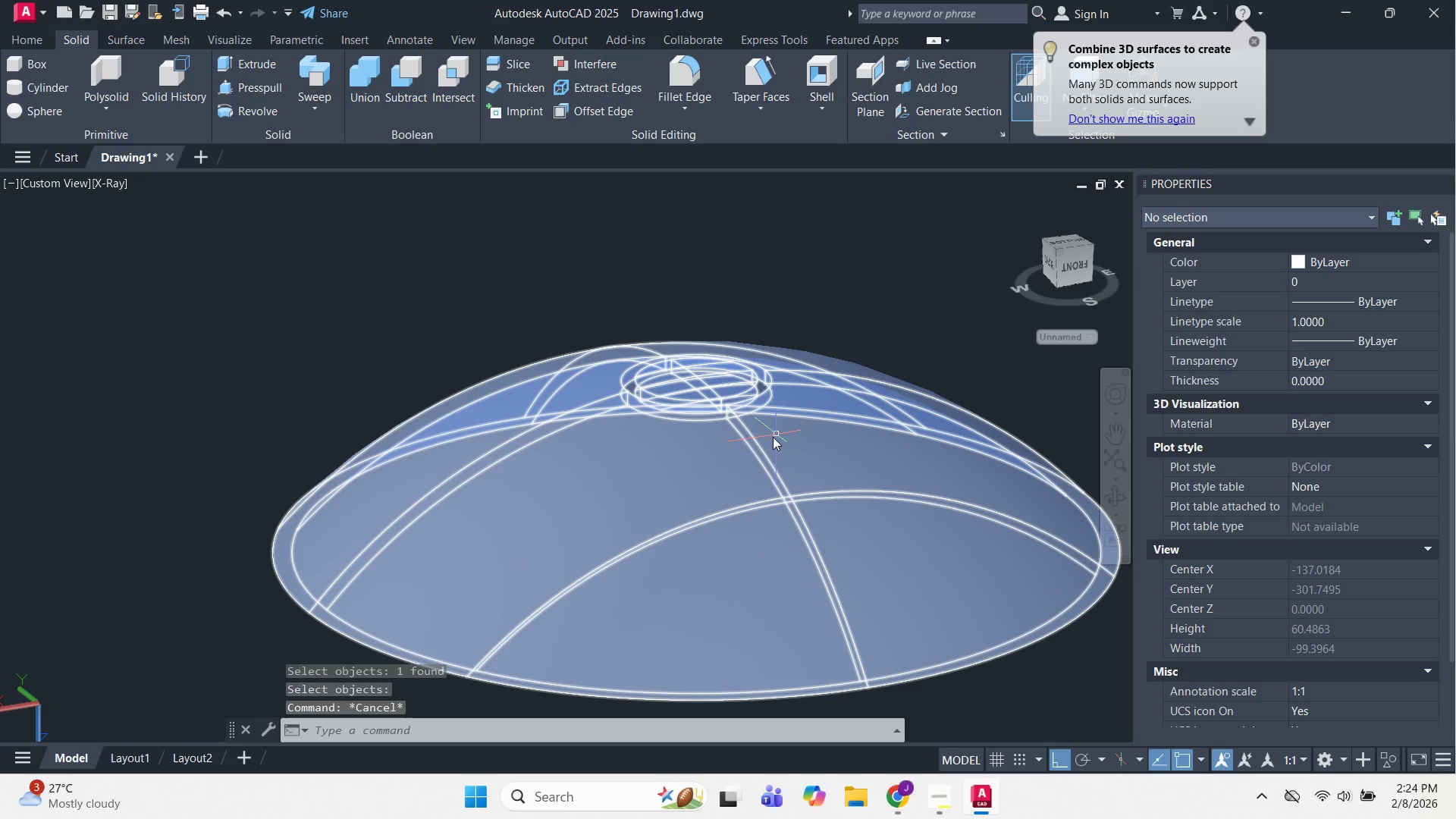 
key(Escape)
 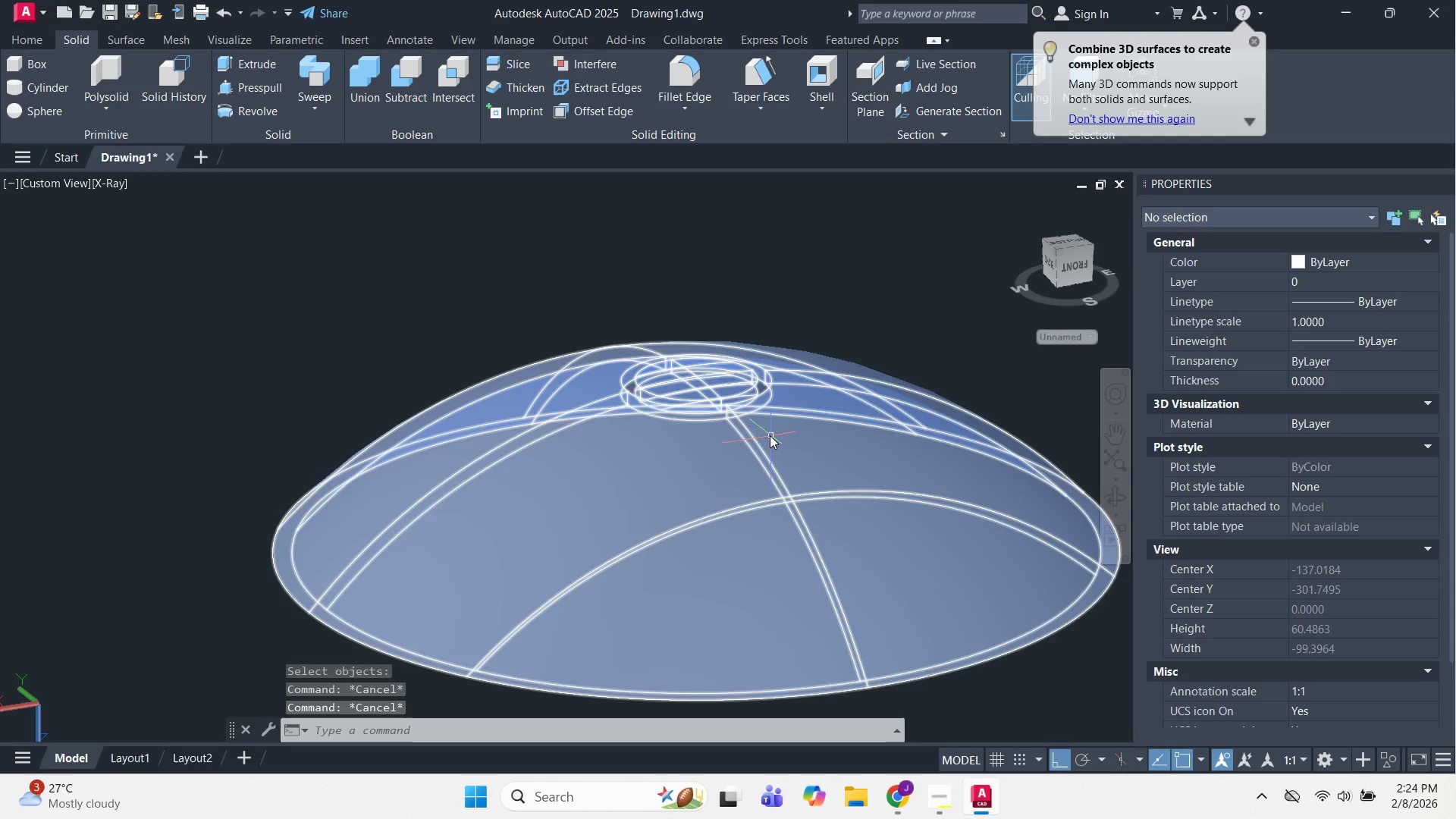 
left_click_drag(start_coordinate=[756, 431], to_coordinate=[755, 435])
 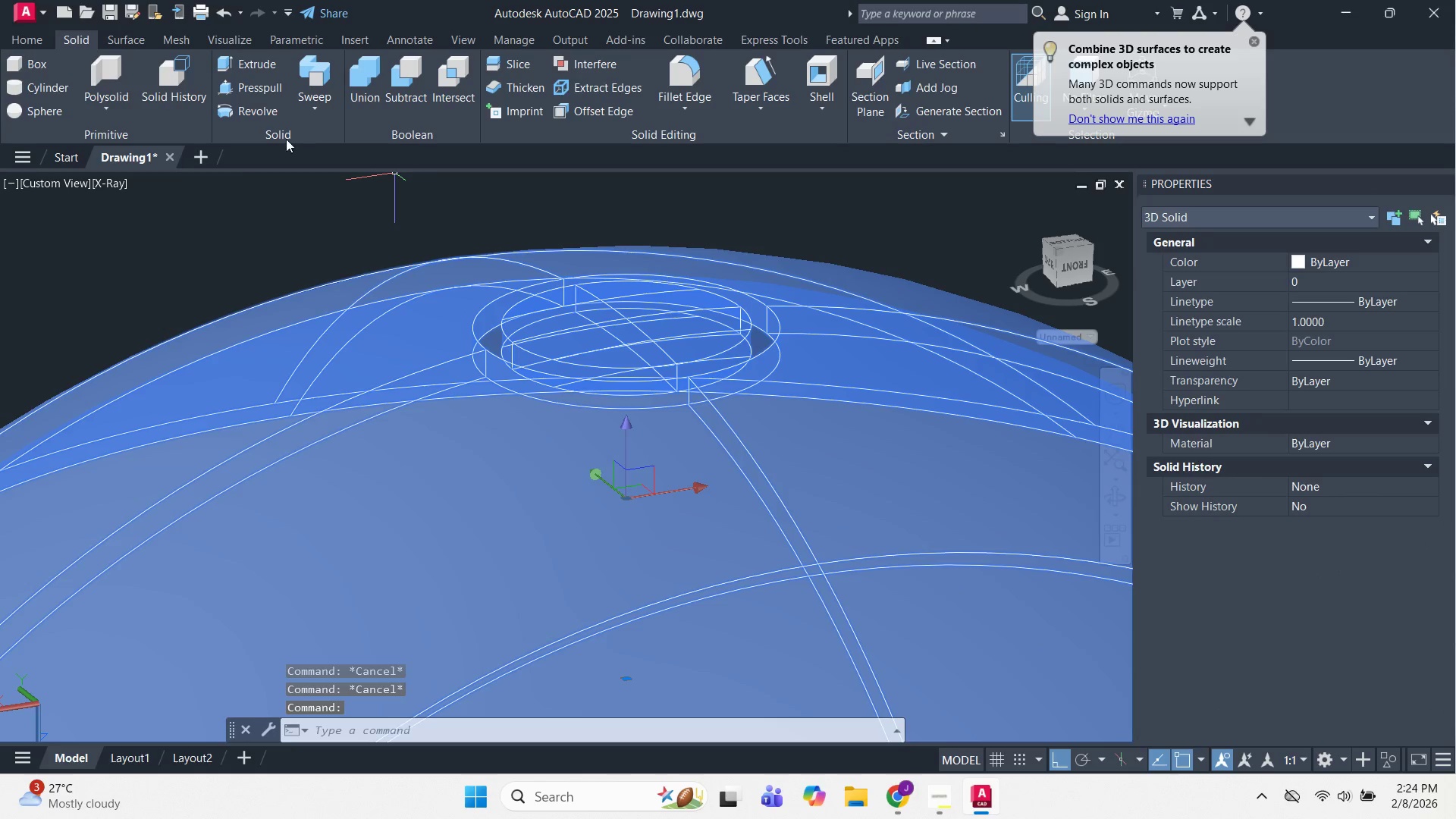 
scroll: coordinate [758, 431], scroll_direction: up, amount: 2.0
 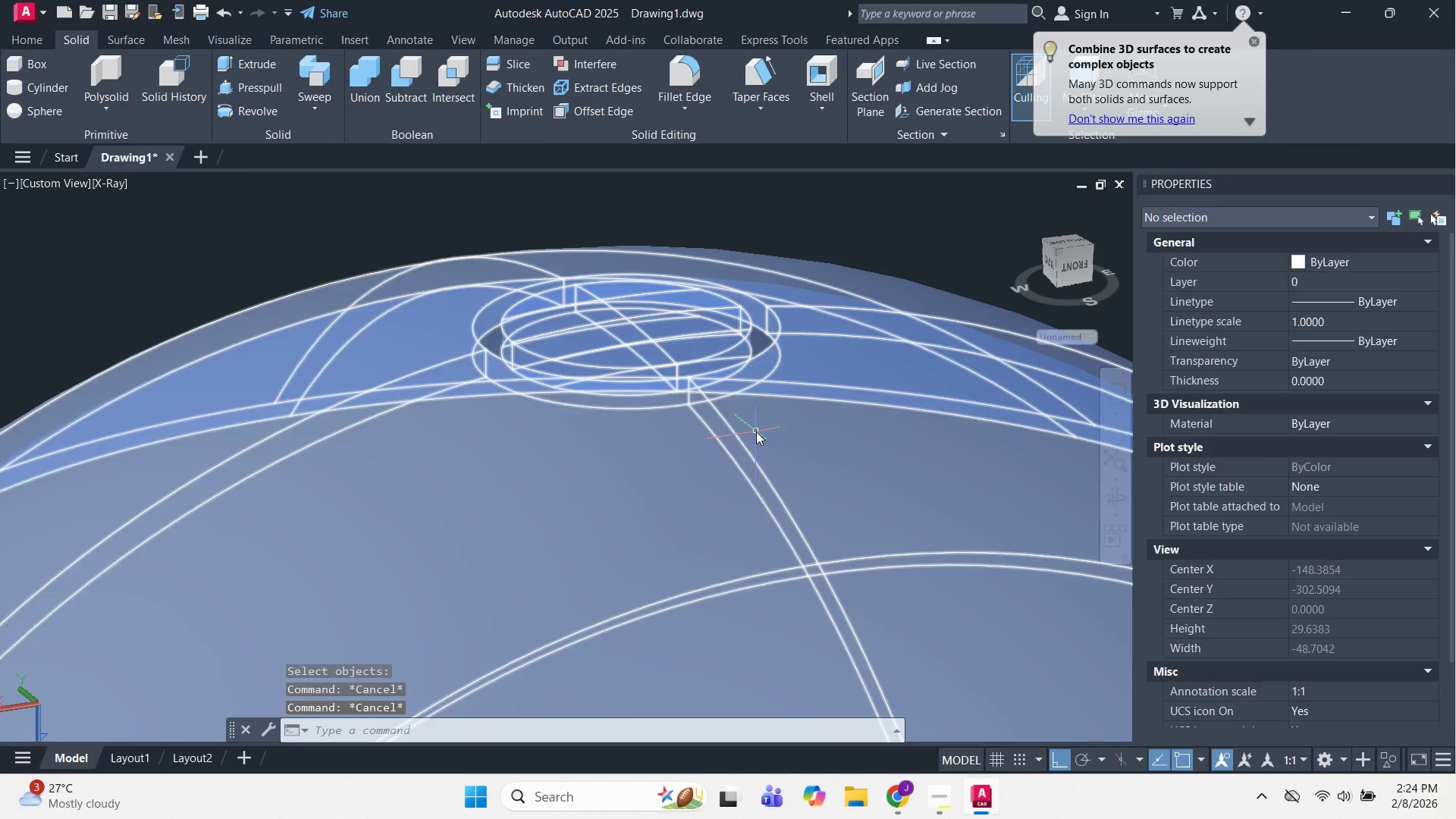 
scroll: coordinate [346, 213], scroll_direction: down, amount: 5.0
 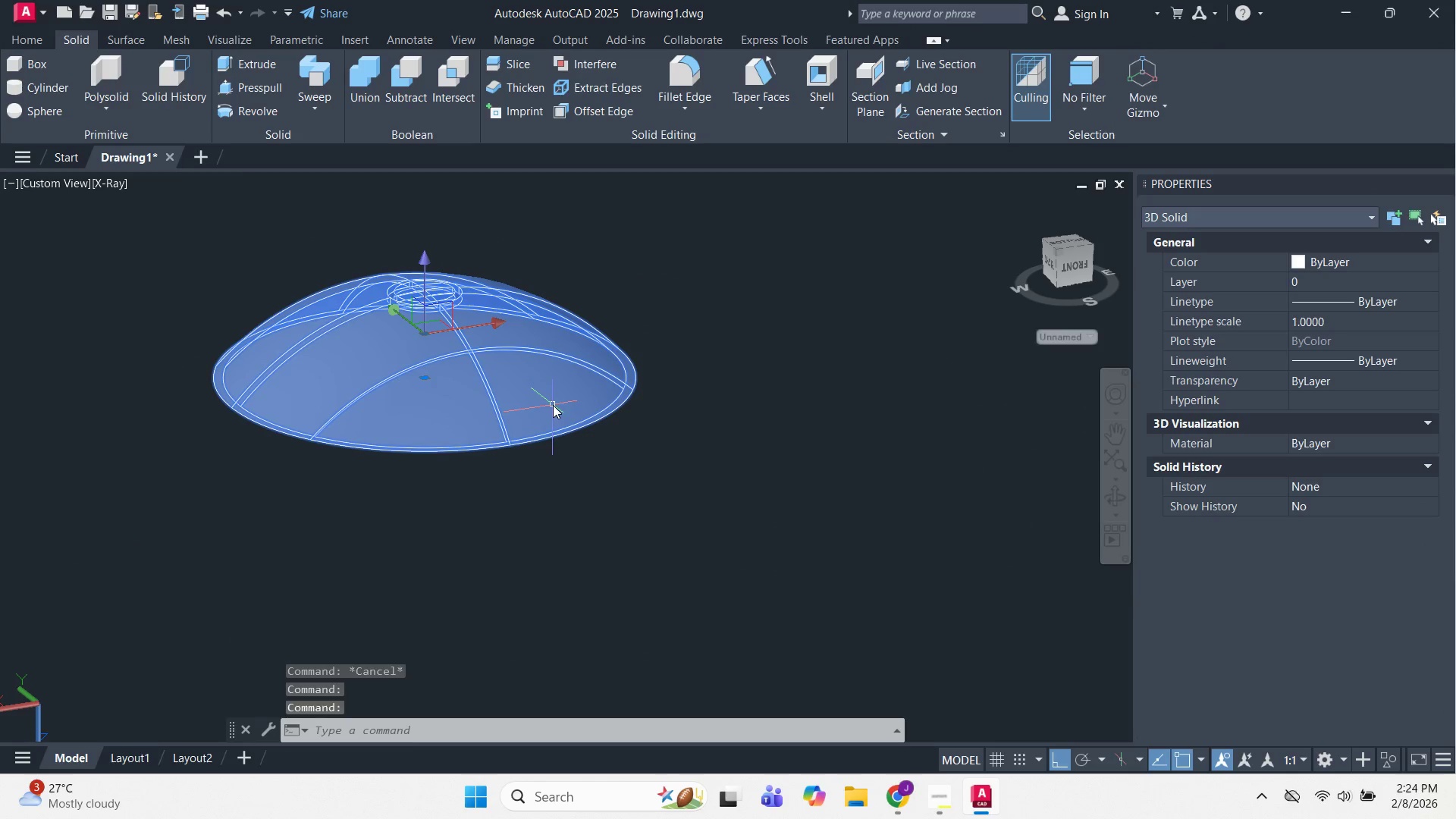 
scroll: coordinate [472, 345], scroll_direction: up, amount: 3.0
 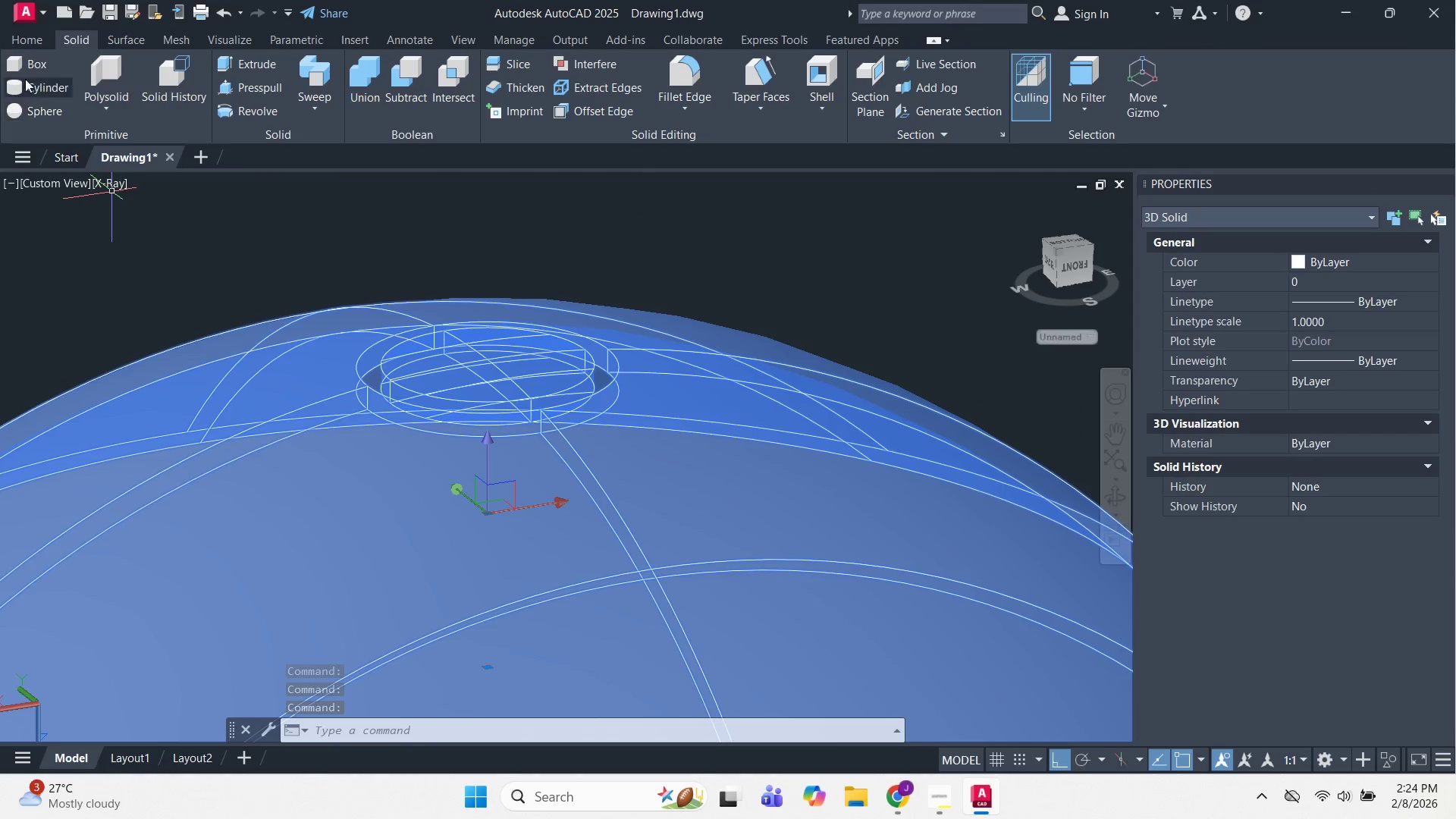 
left_click([28, 46])
 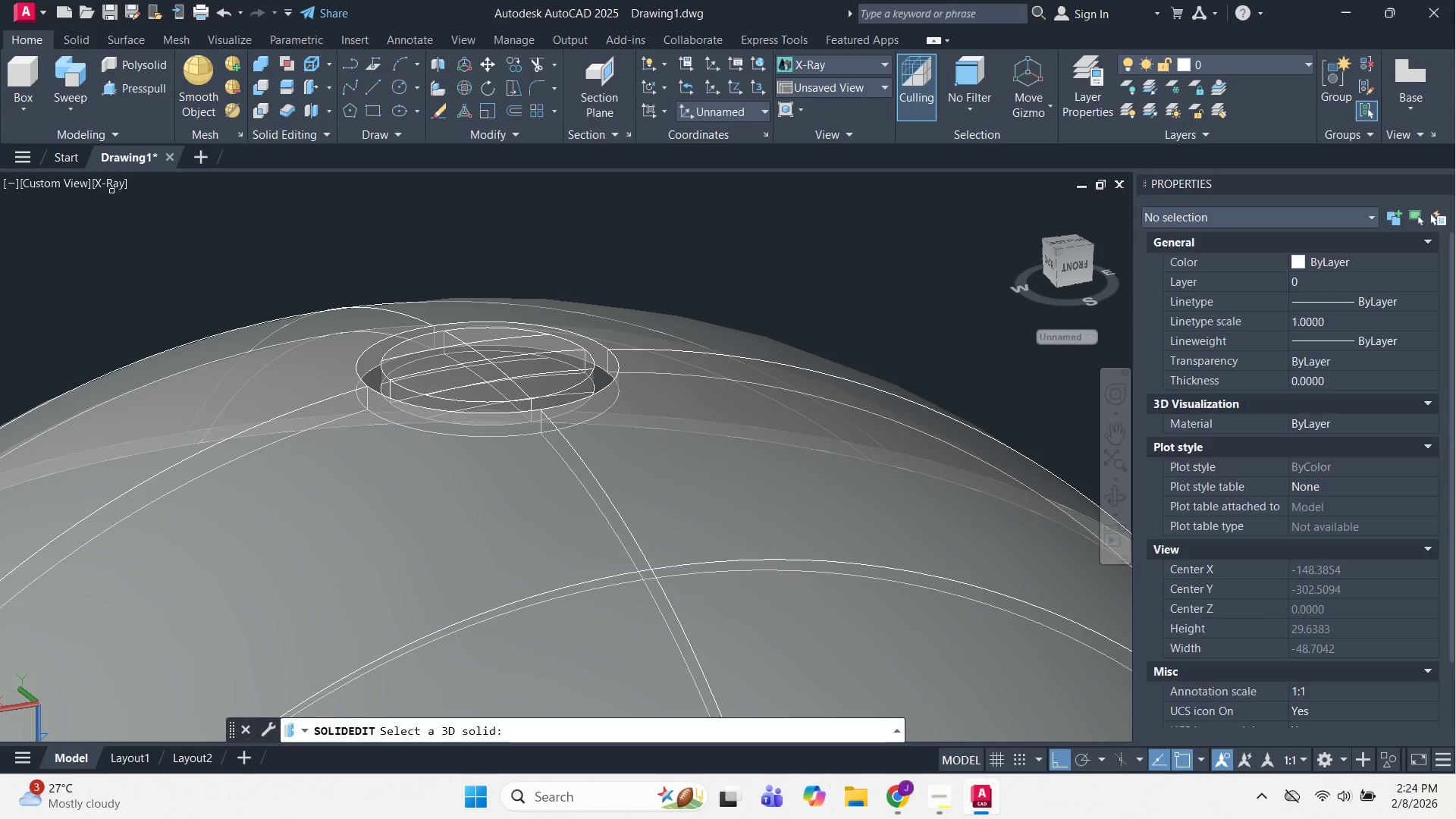 
left_click_drag(start_coordinate=[635, 534], to_coordinate=[635, 574])
 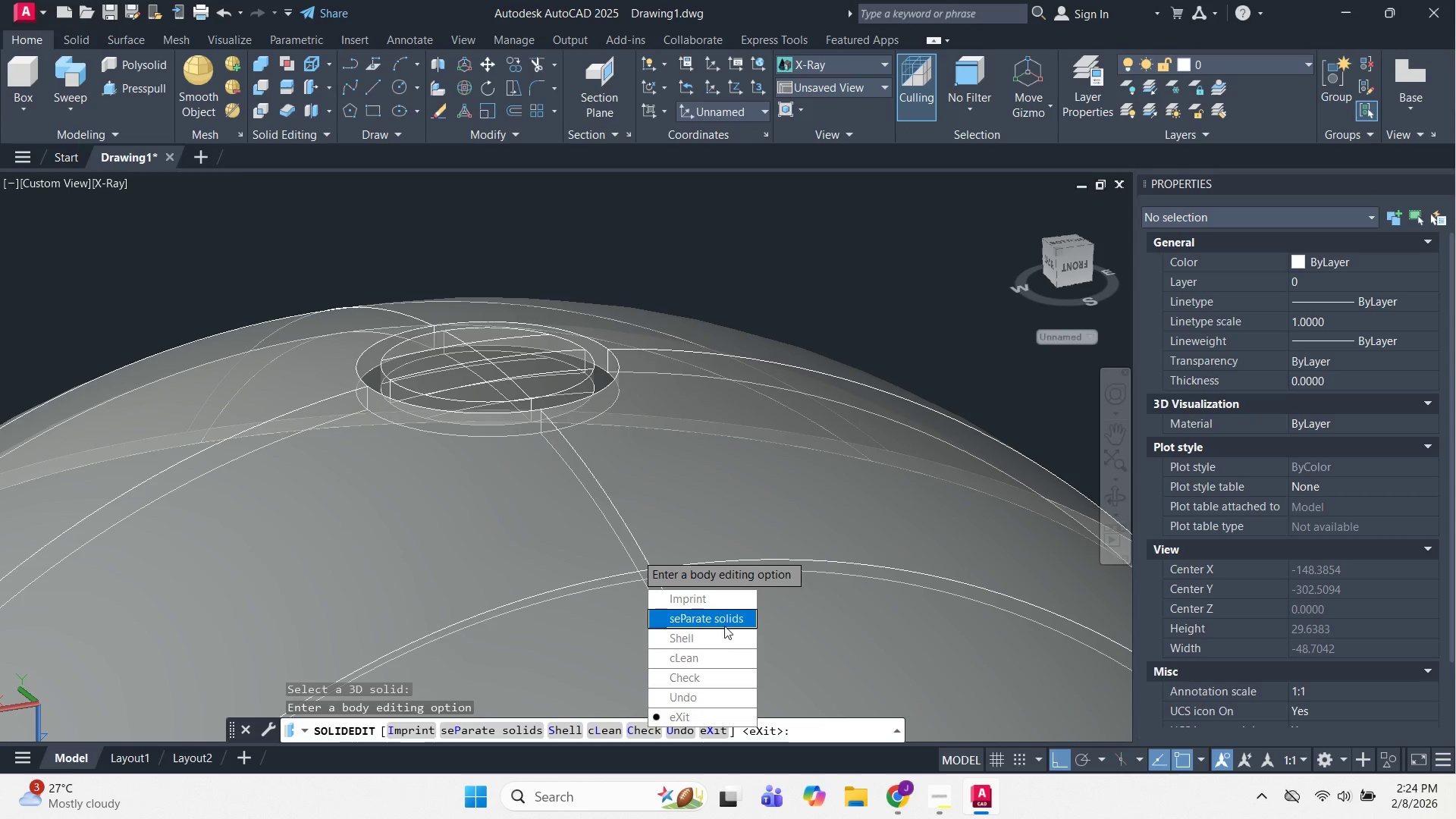 
left_click_drag(start_coordinate=[724, 626], to_coordinate=[635, 574])
 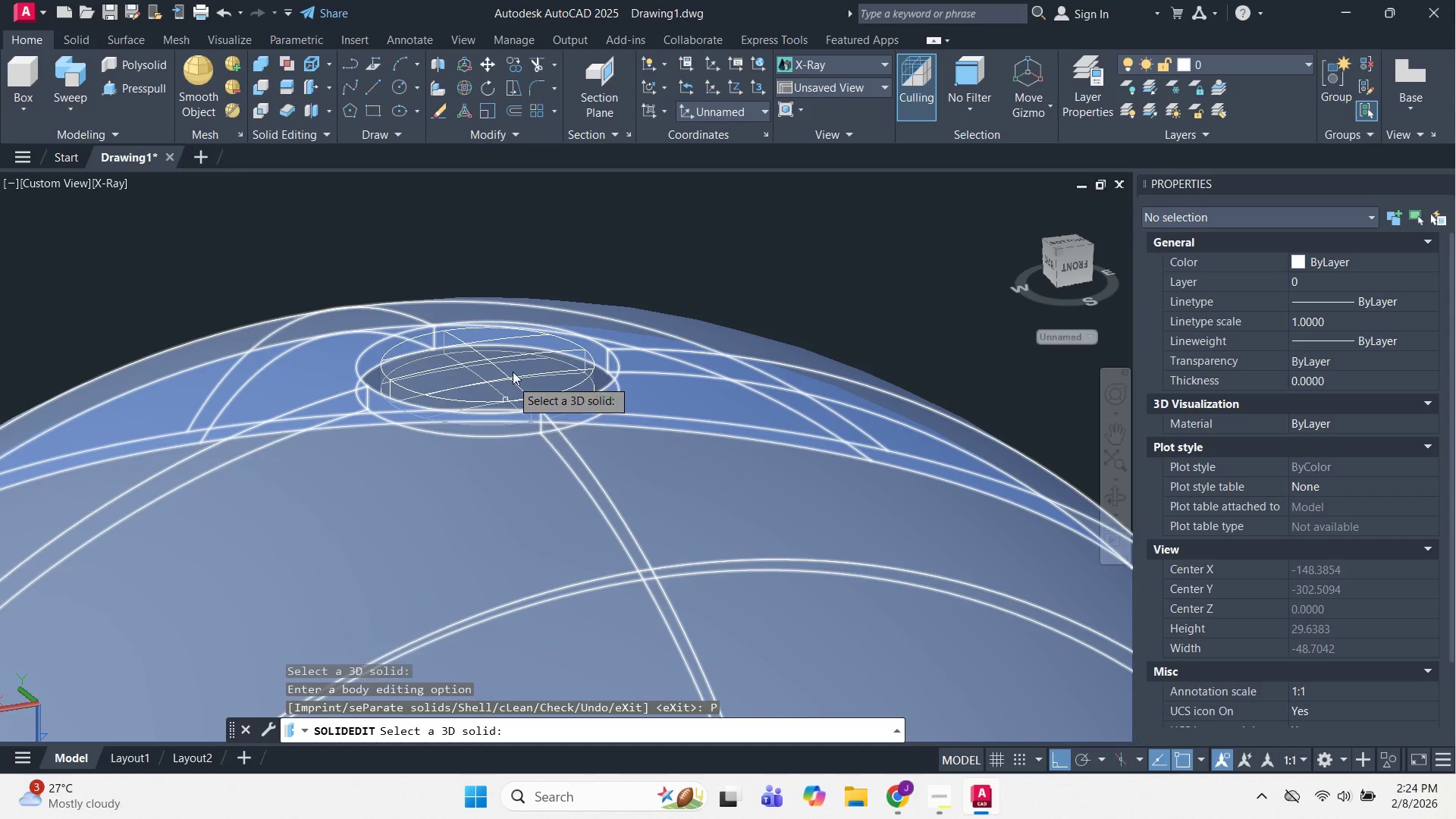 
left_click([513, 368])
 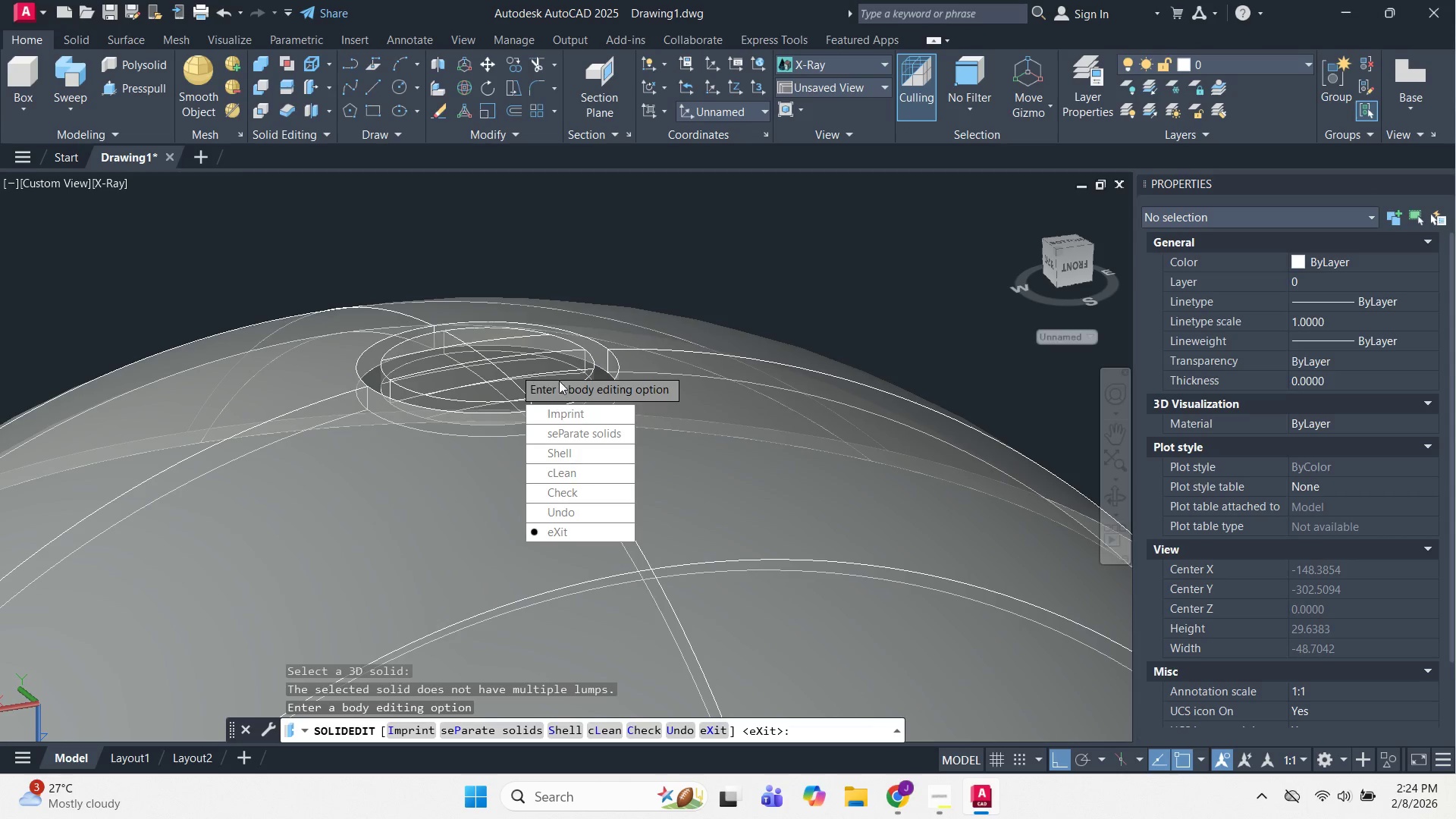 
key(Escape)
 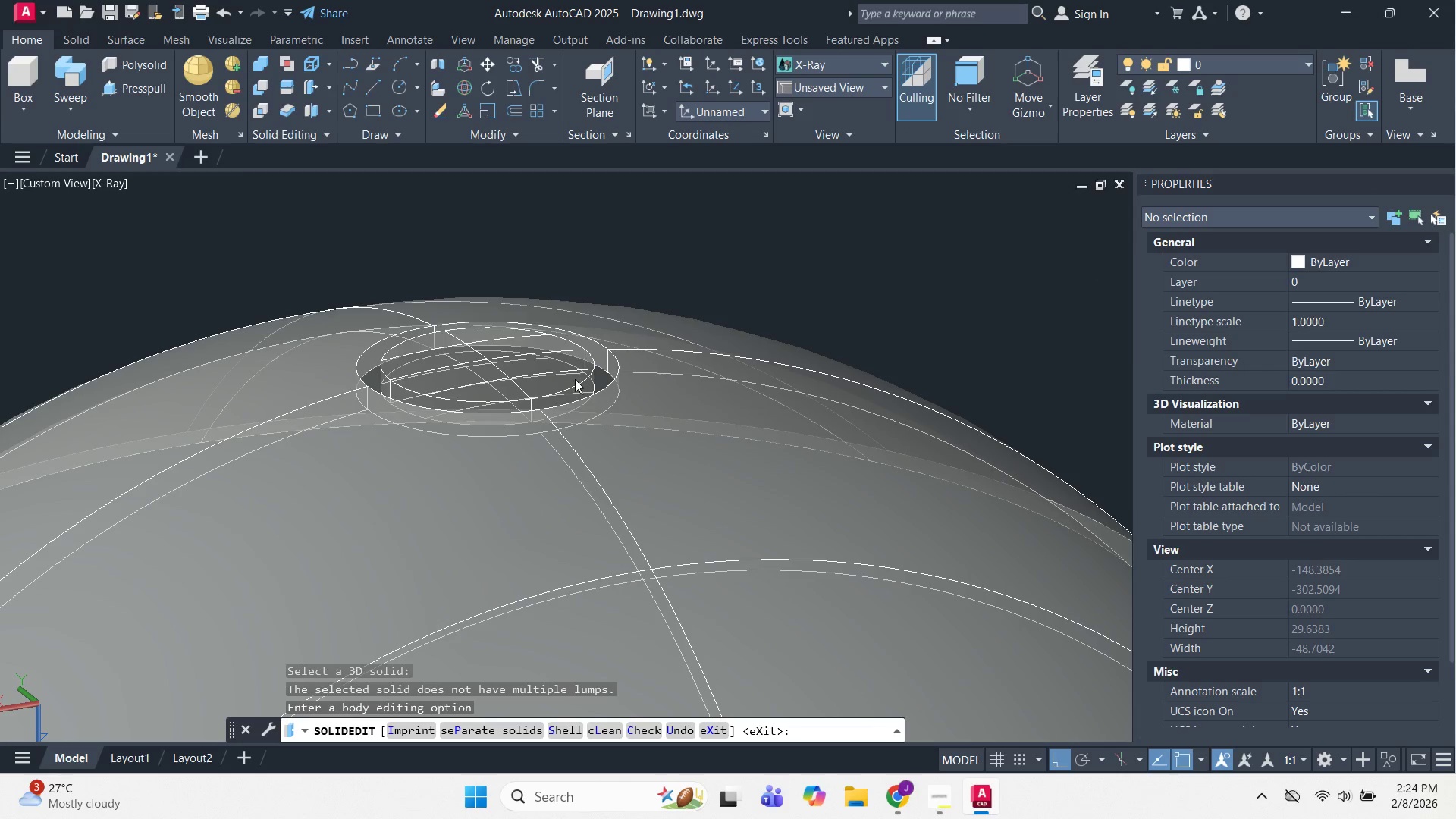 
left_click([575, 379])
 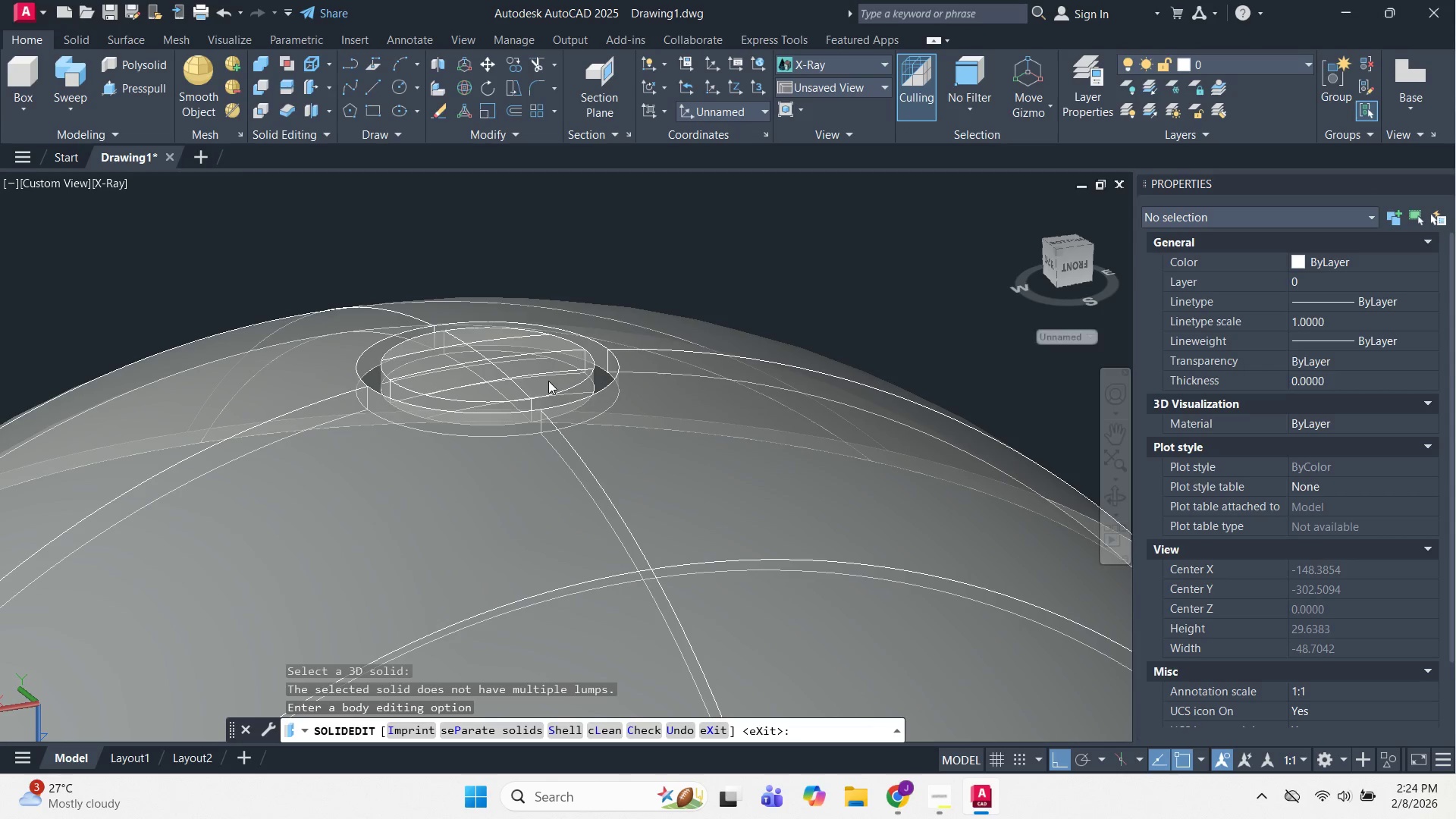 
scroll: coordinate [585, 393], scroll_direction: up, amount: 1.0
 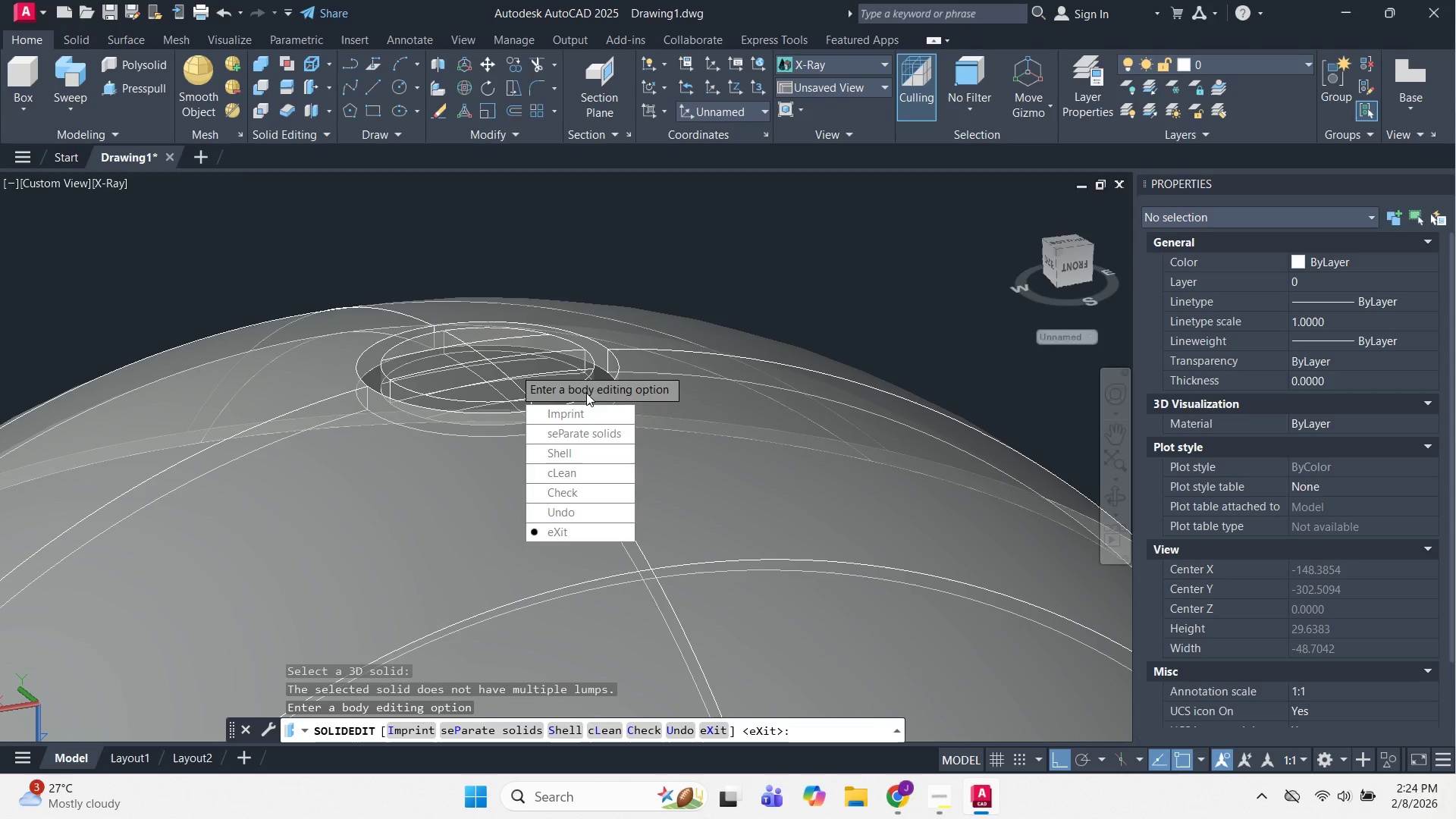 
key(Escape)
 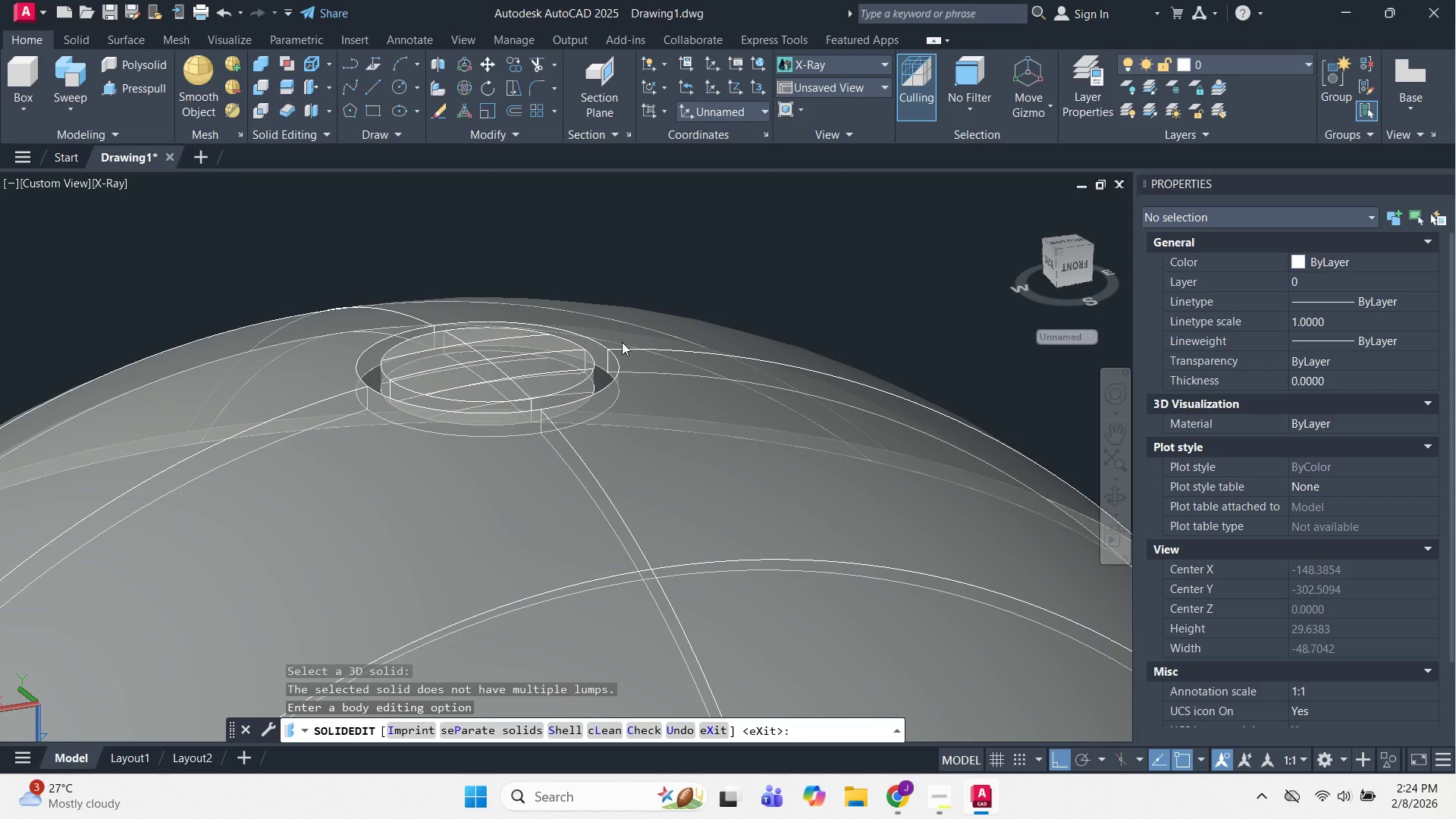 
key(Escape)
 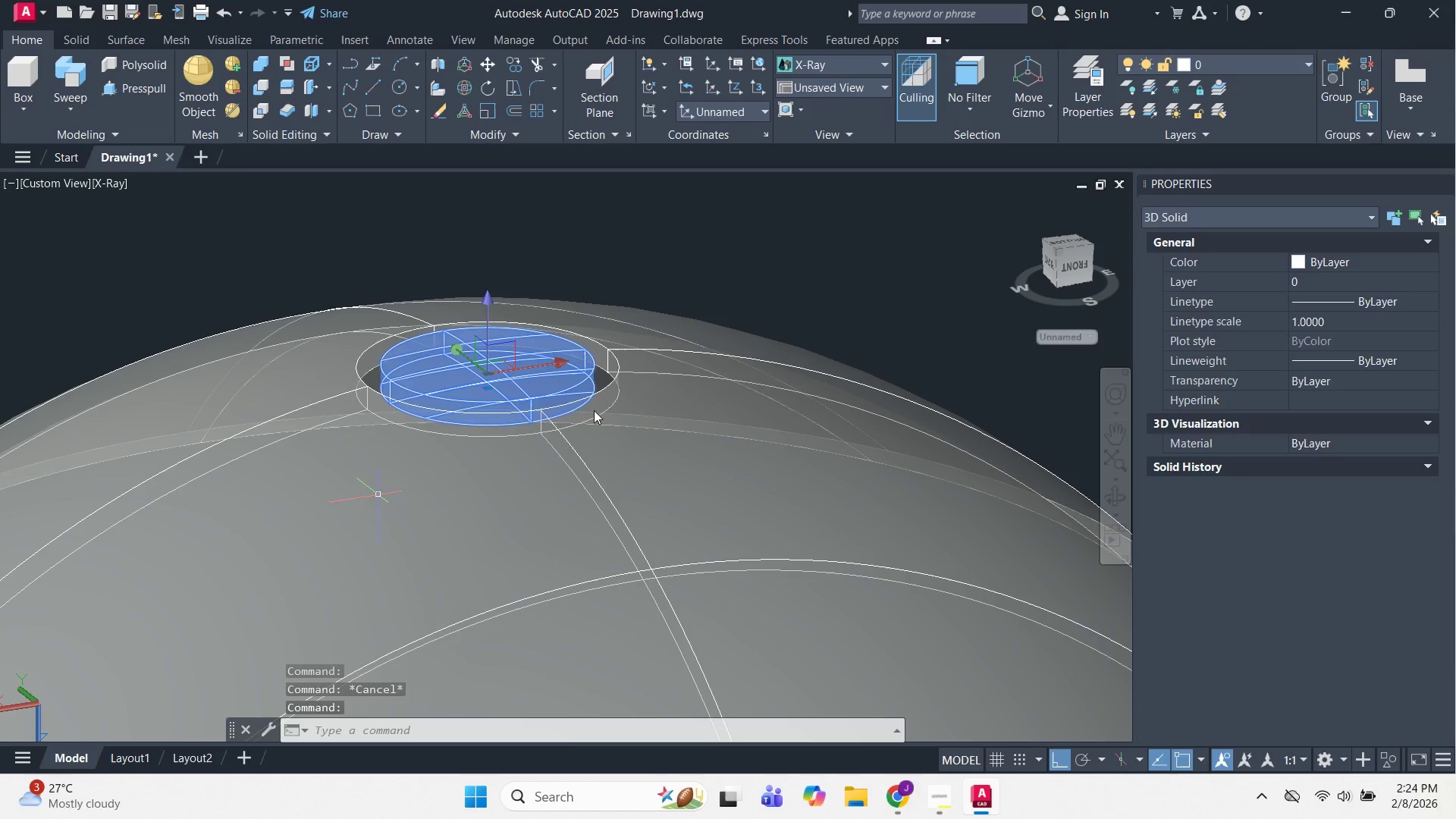 
key(Escape)
 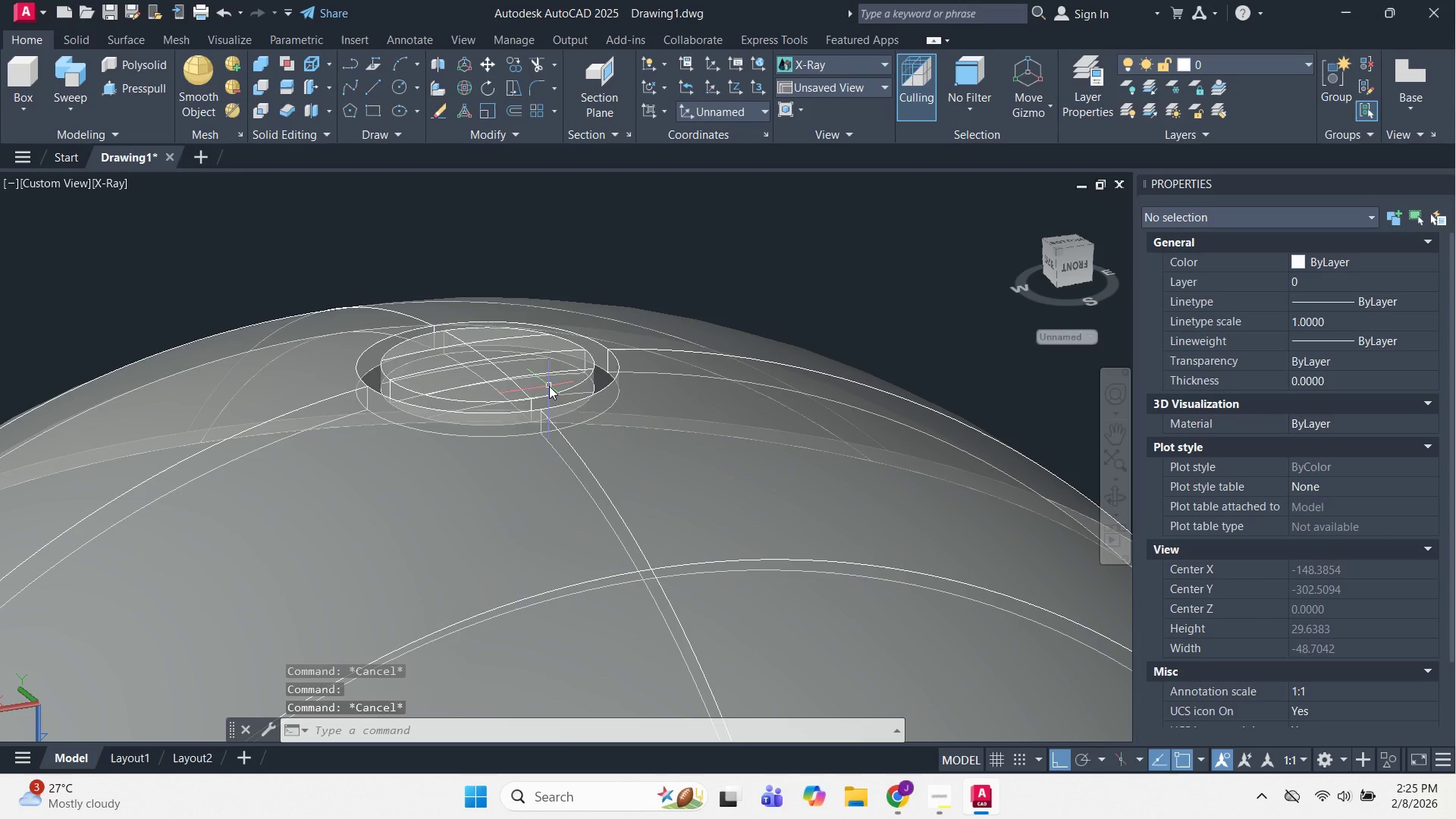 
left_click([549, 386])
 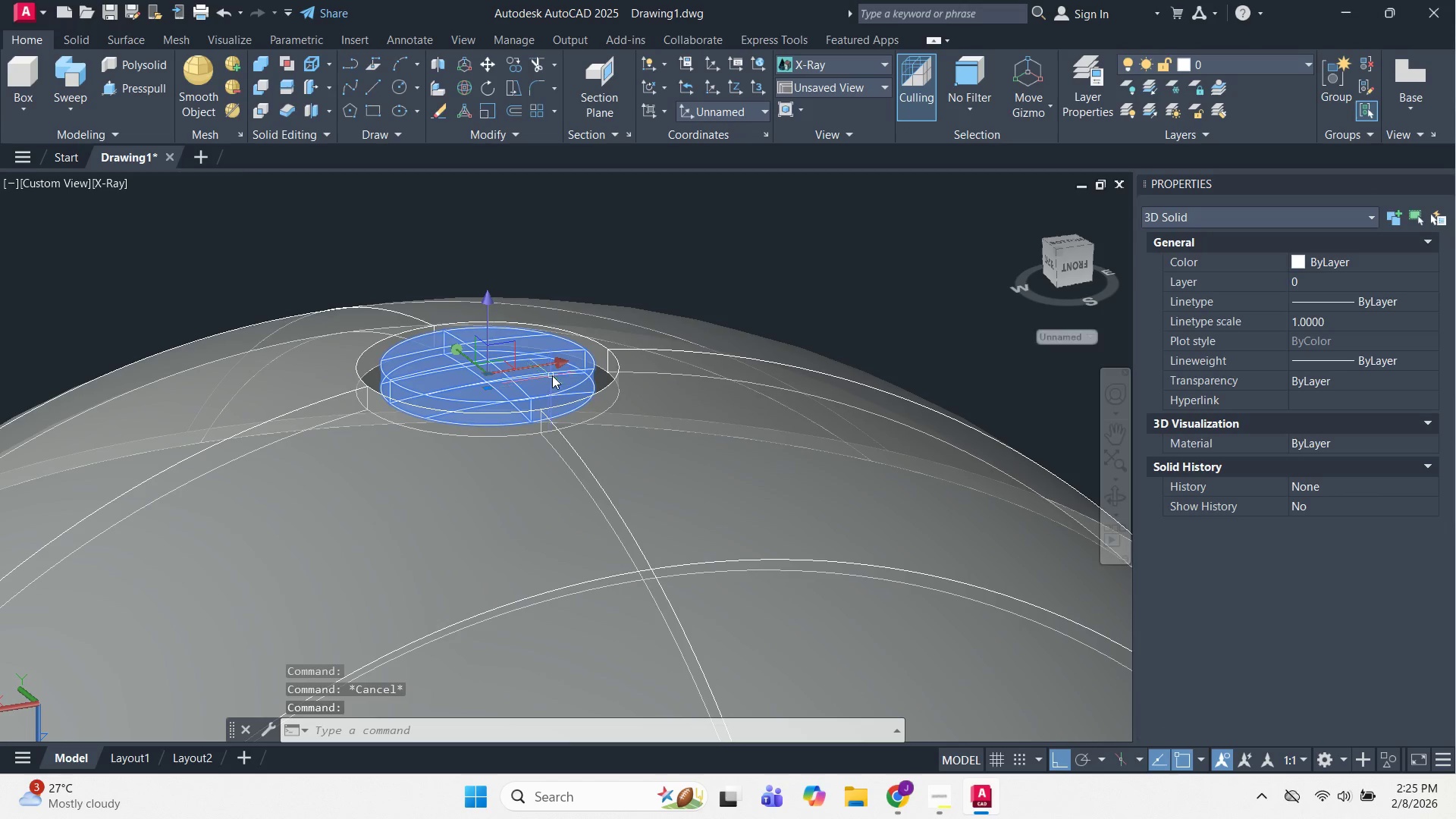 
key(E)
 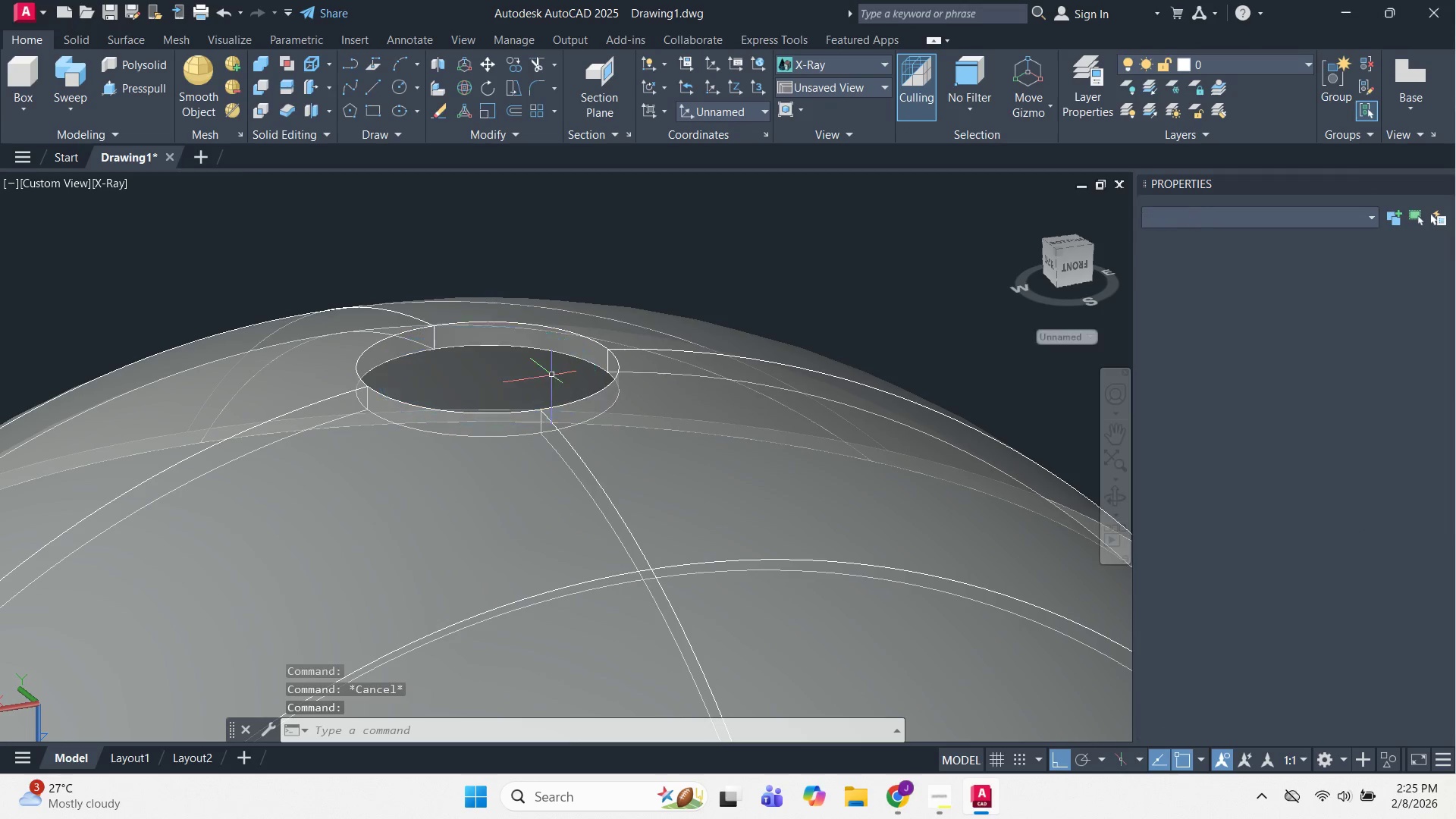 
hold_key(key=Space, duration=7.92)
 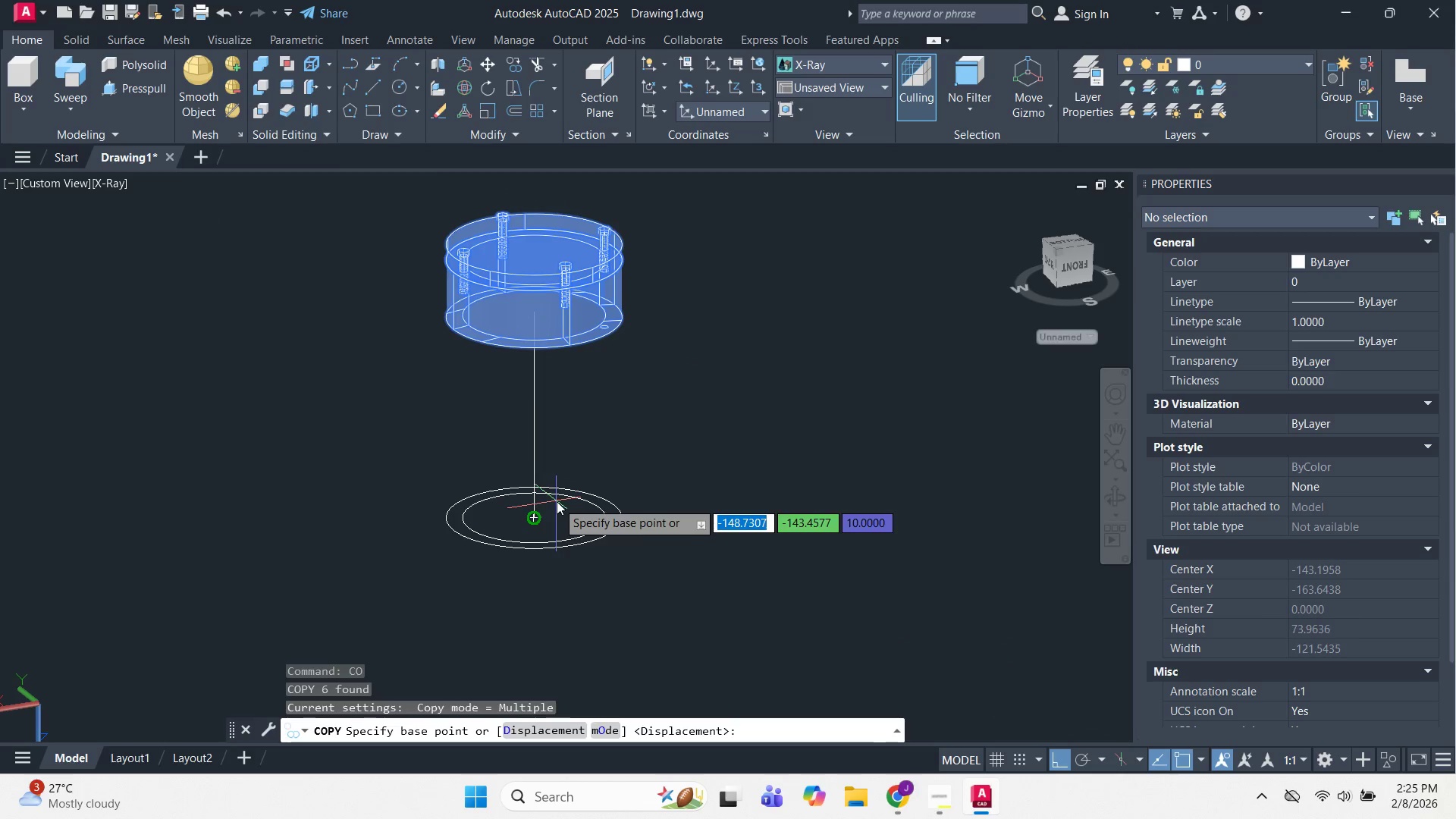 
key(Escape)
 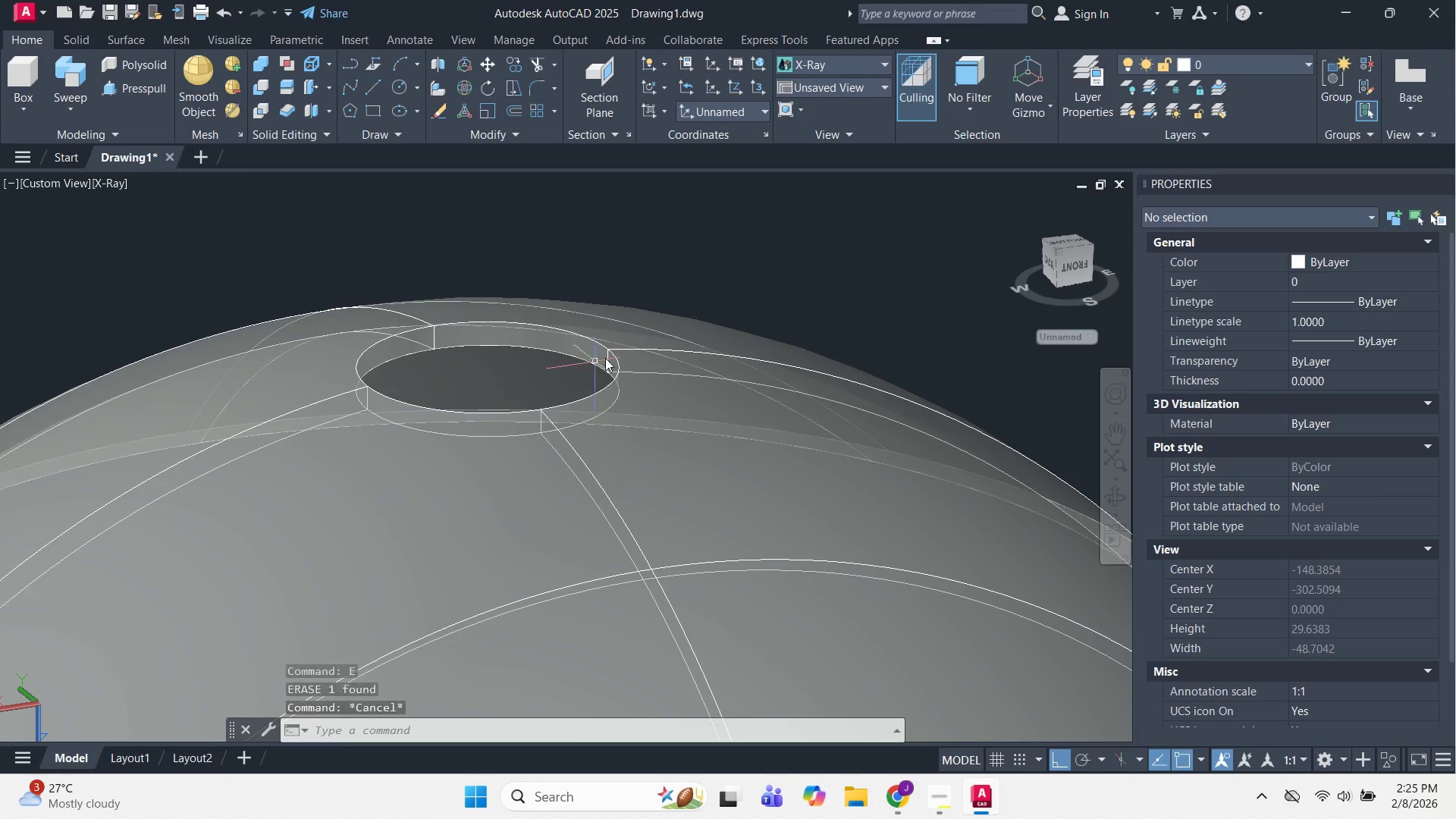 
key(Escape)
 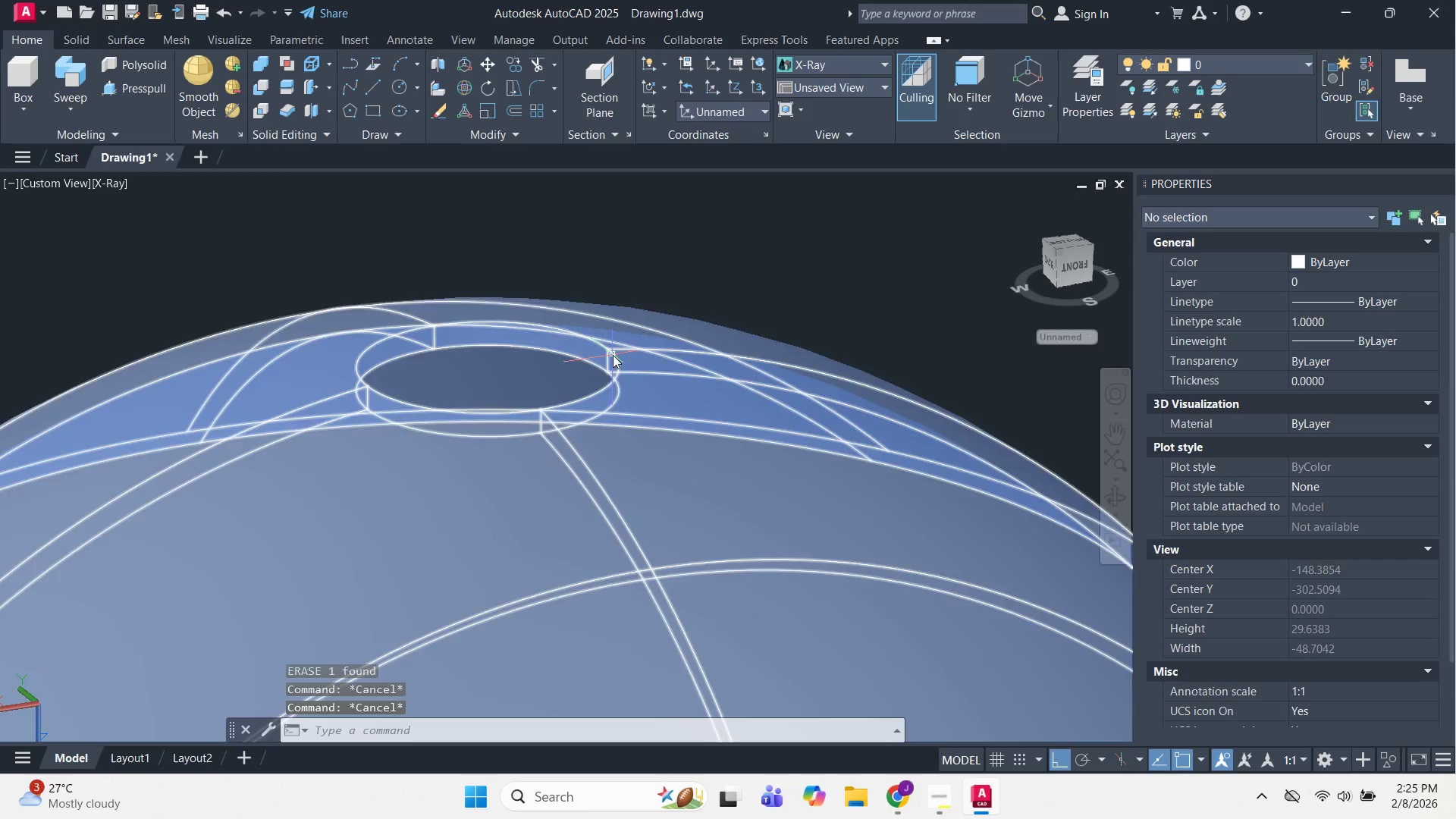 
scroll: coordinate [584, 361], scroll_direction: down, amount: 5.0
 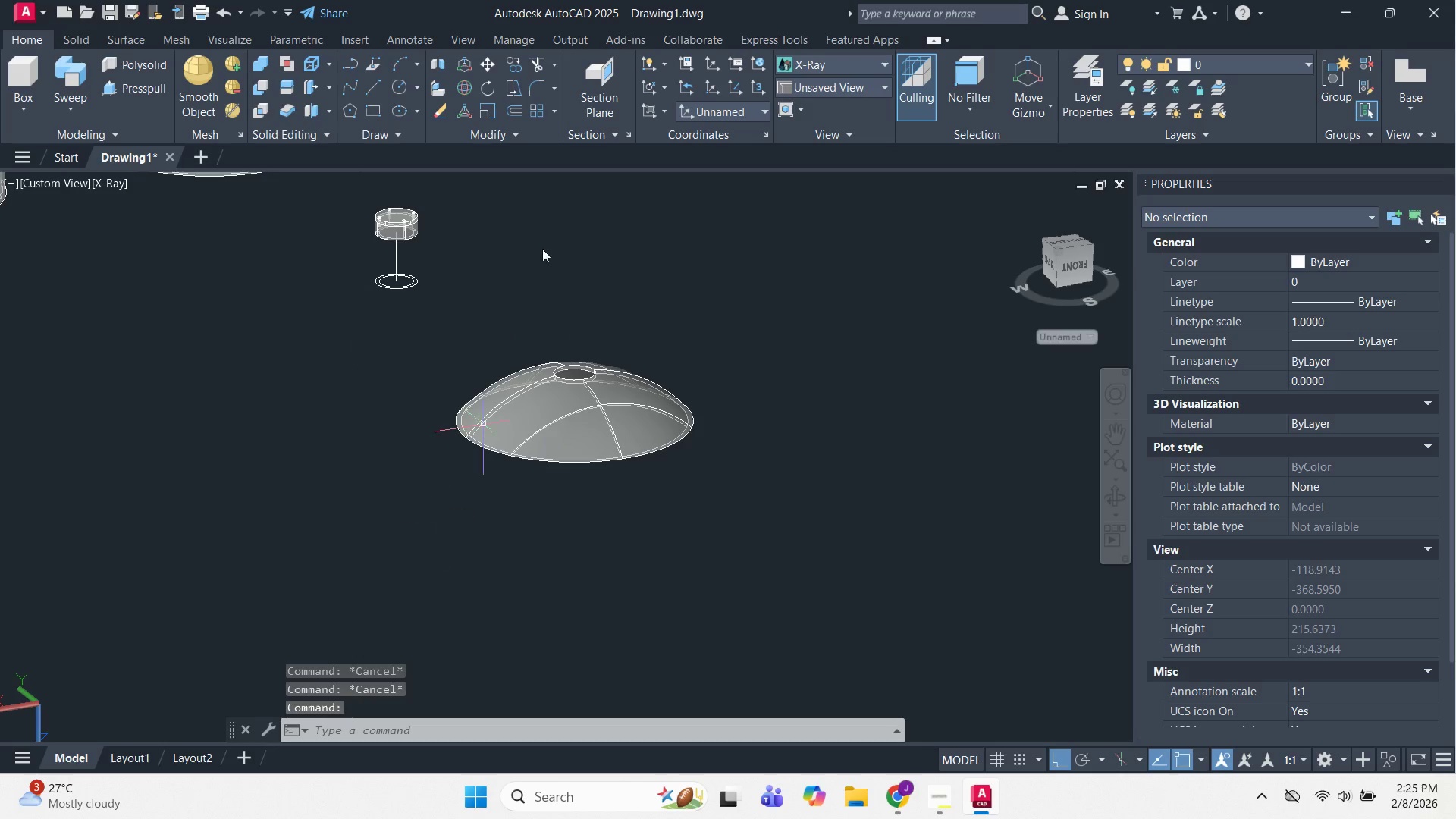 
scroll: coordinate [478, 265], scroll_direction: up, amount: 3.0
 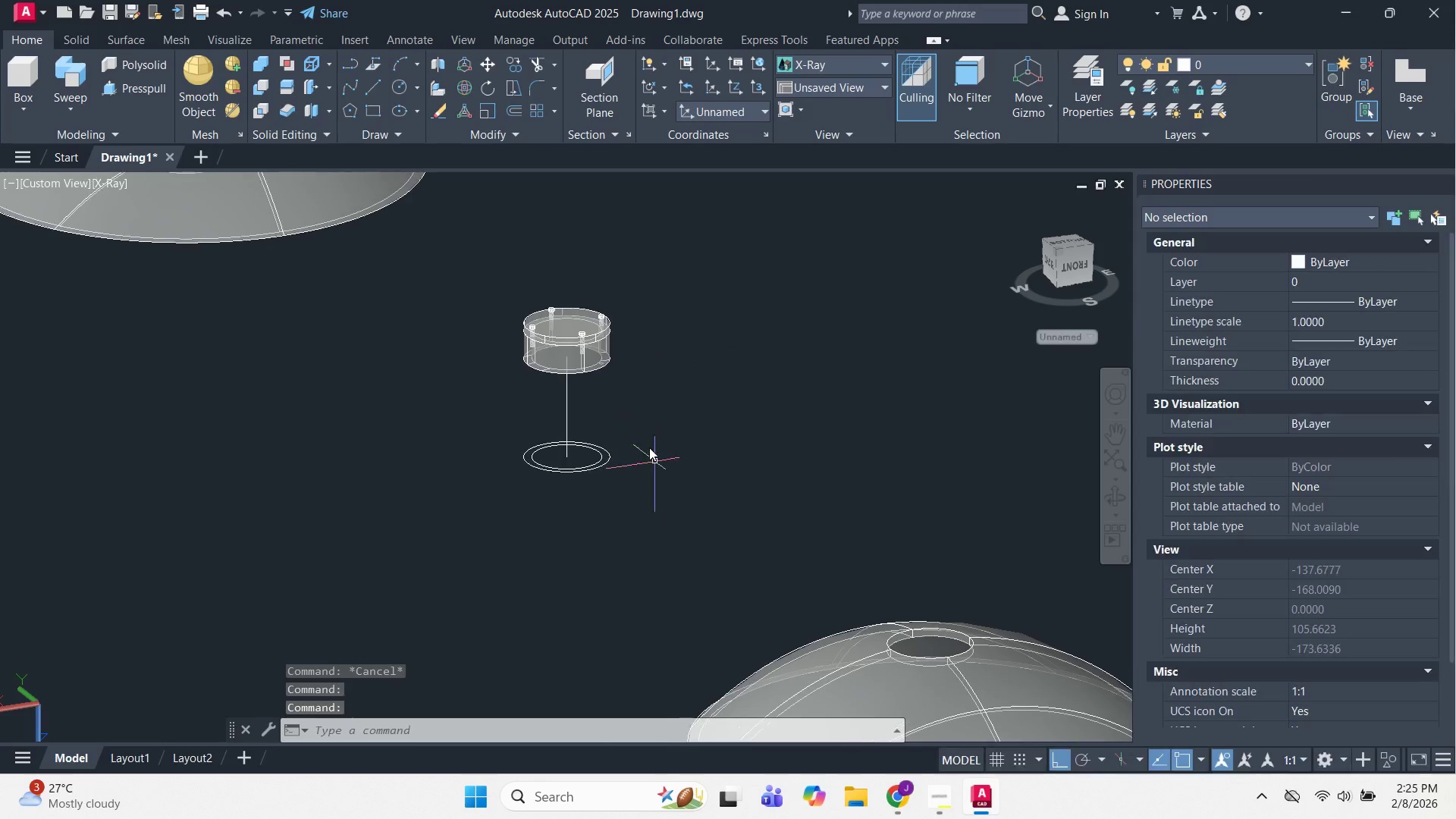 
key(Escape)
 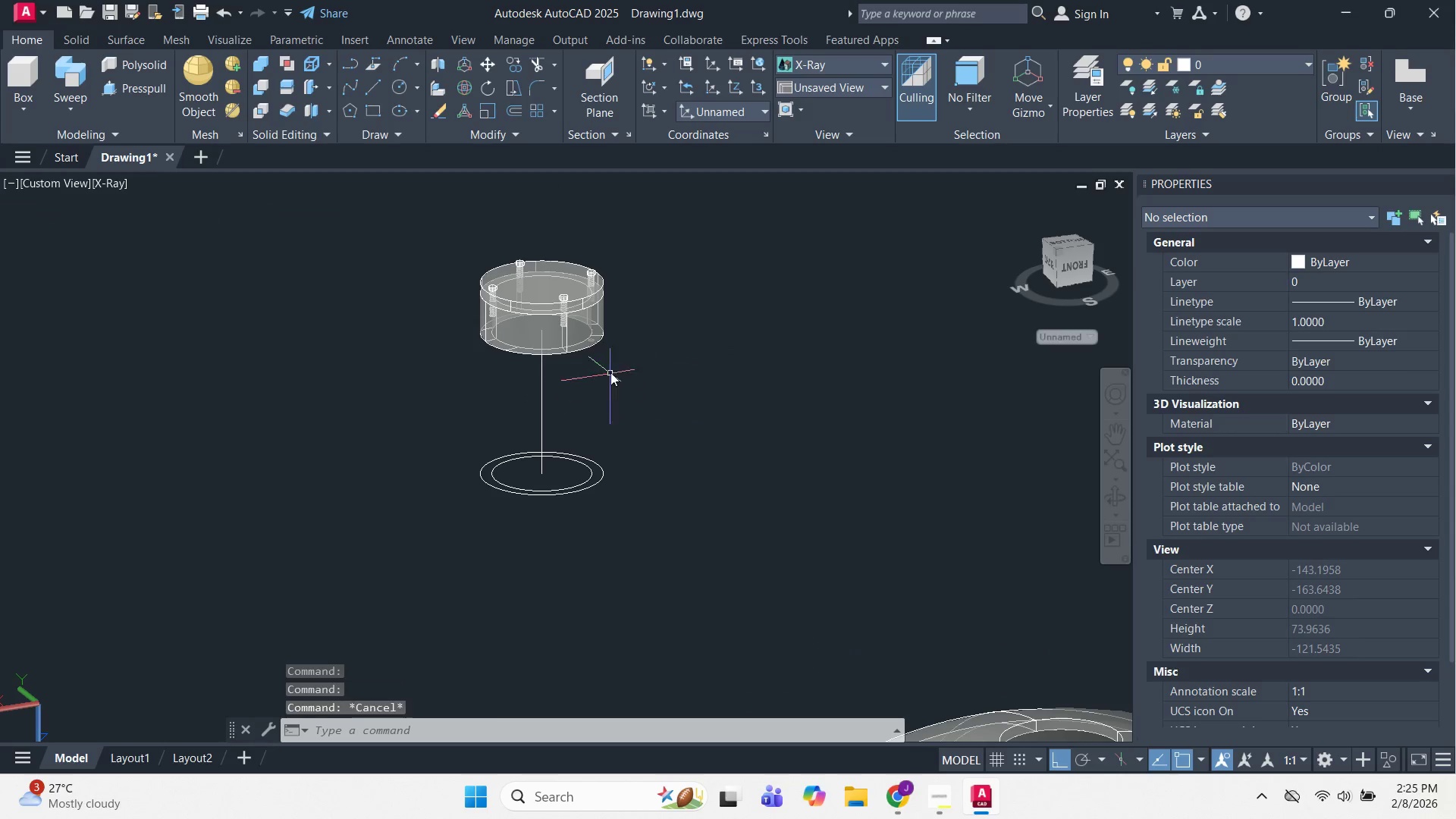 
left_click([610, 372])
 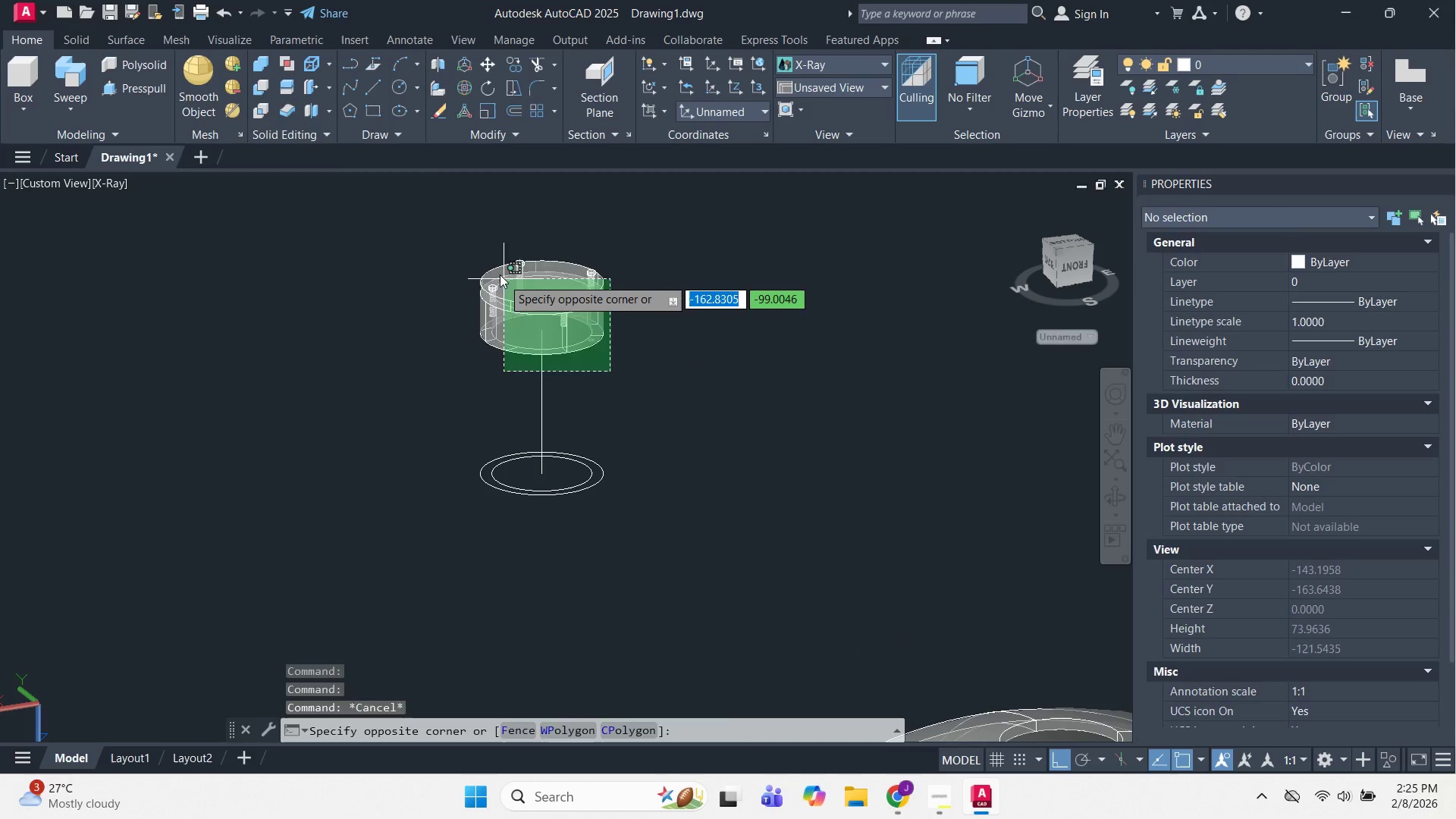 
scroll: coordinate [624, 419], scroll_direction: up, amount: 1.0
 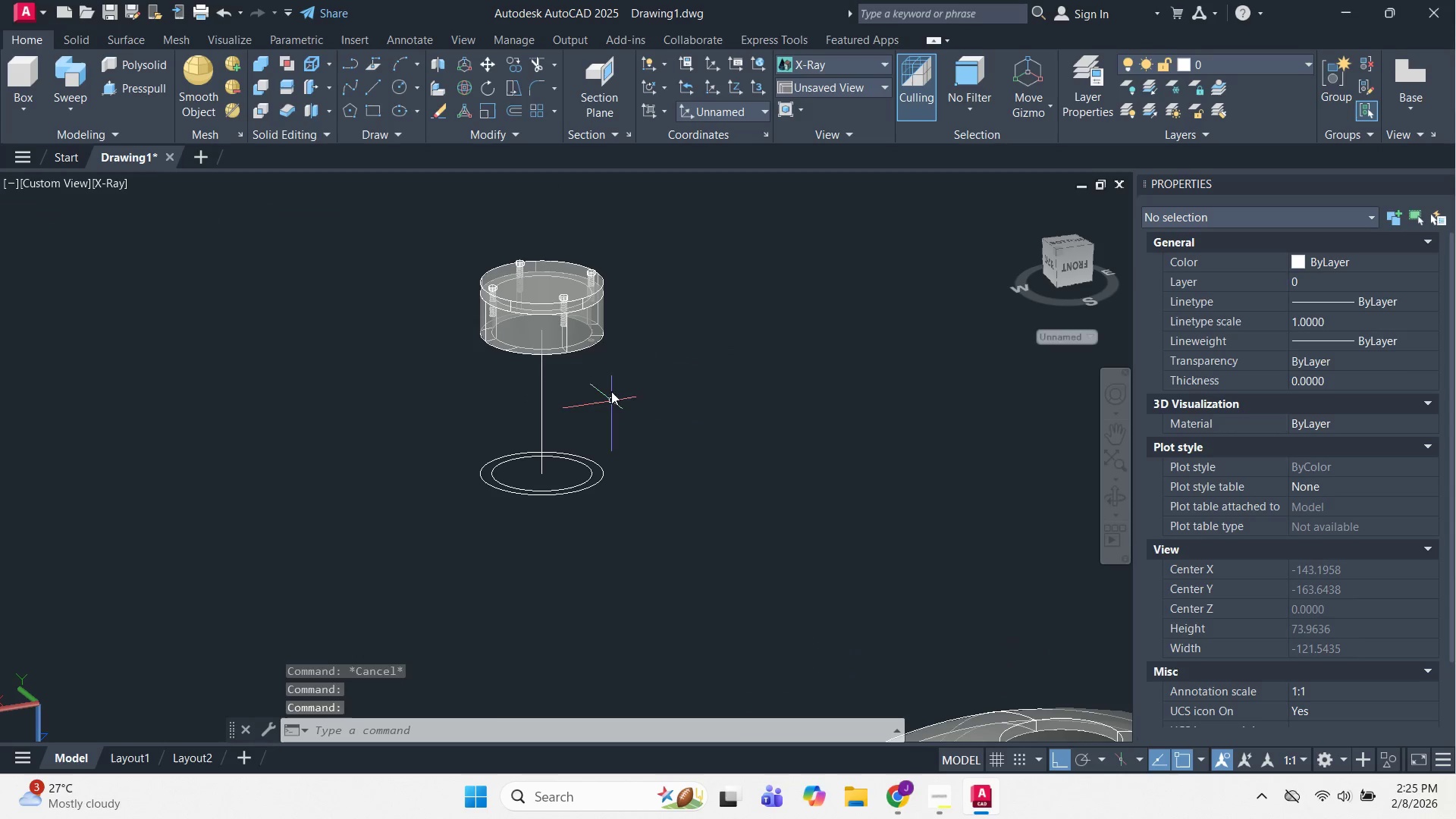 
double_click([499, 274])
 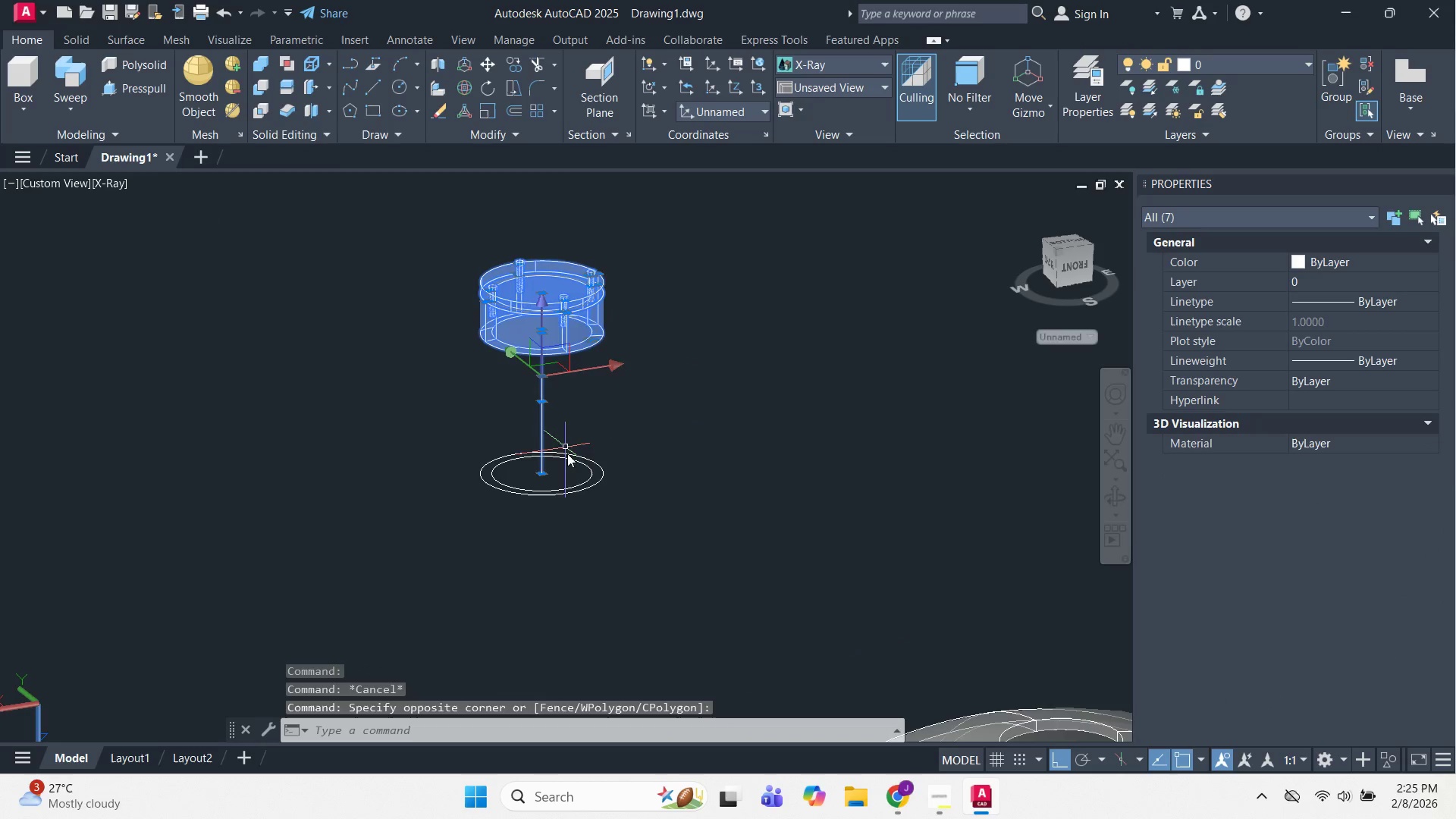 
scroll: coordinate [567, 460], scroll_direction: up, amount: 1.0
 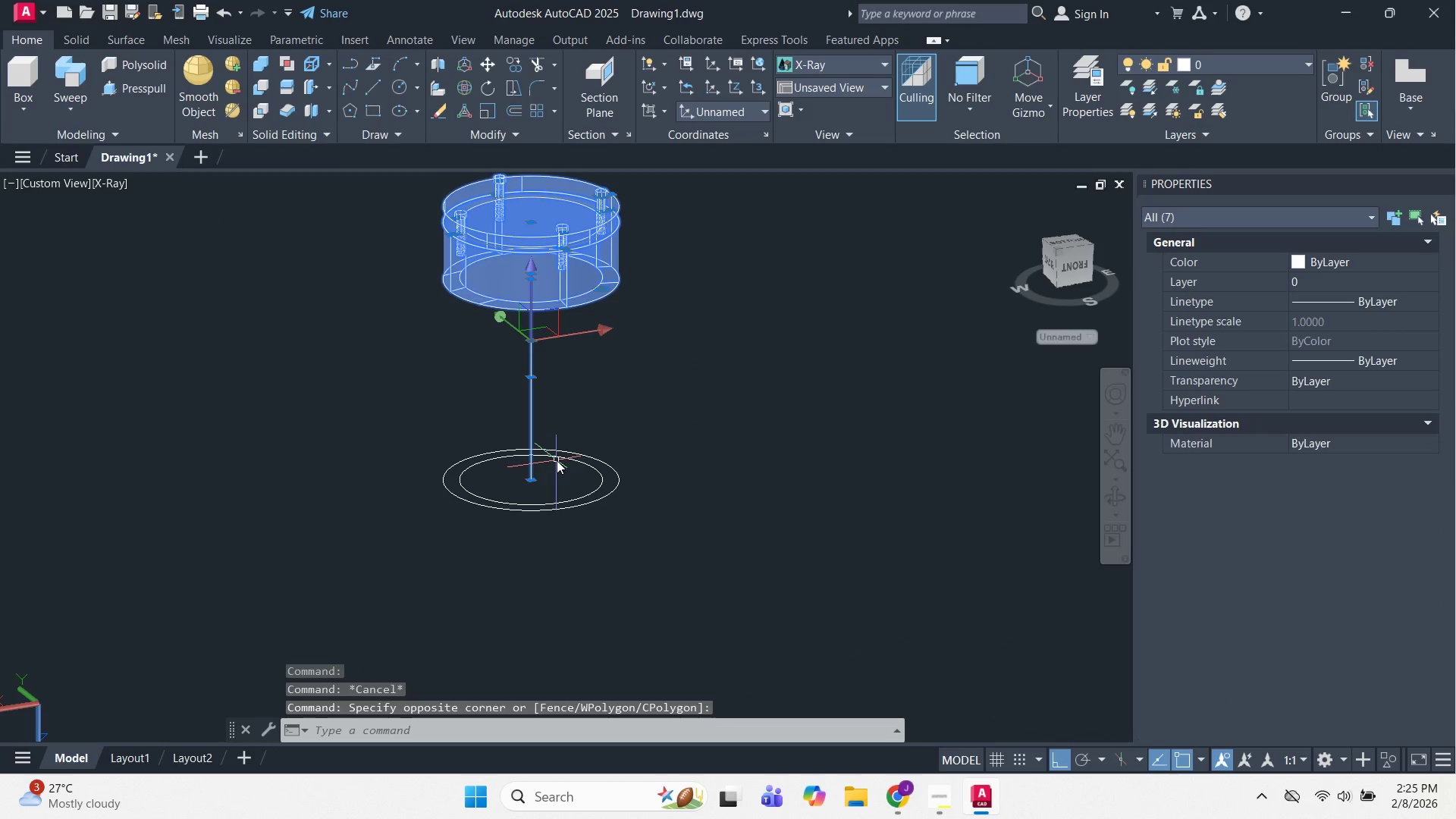 
key(CapsLock)
 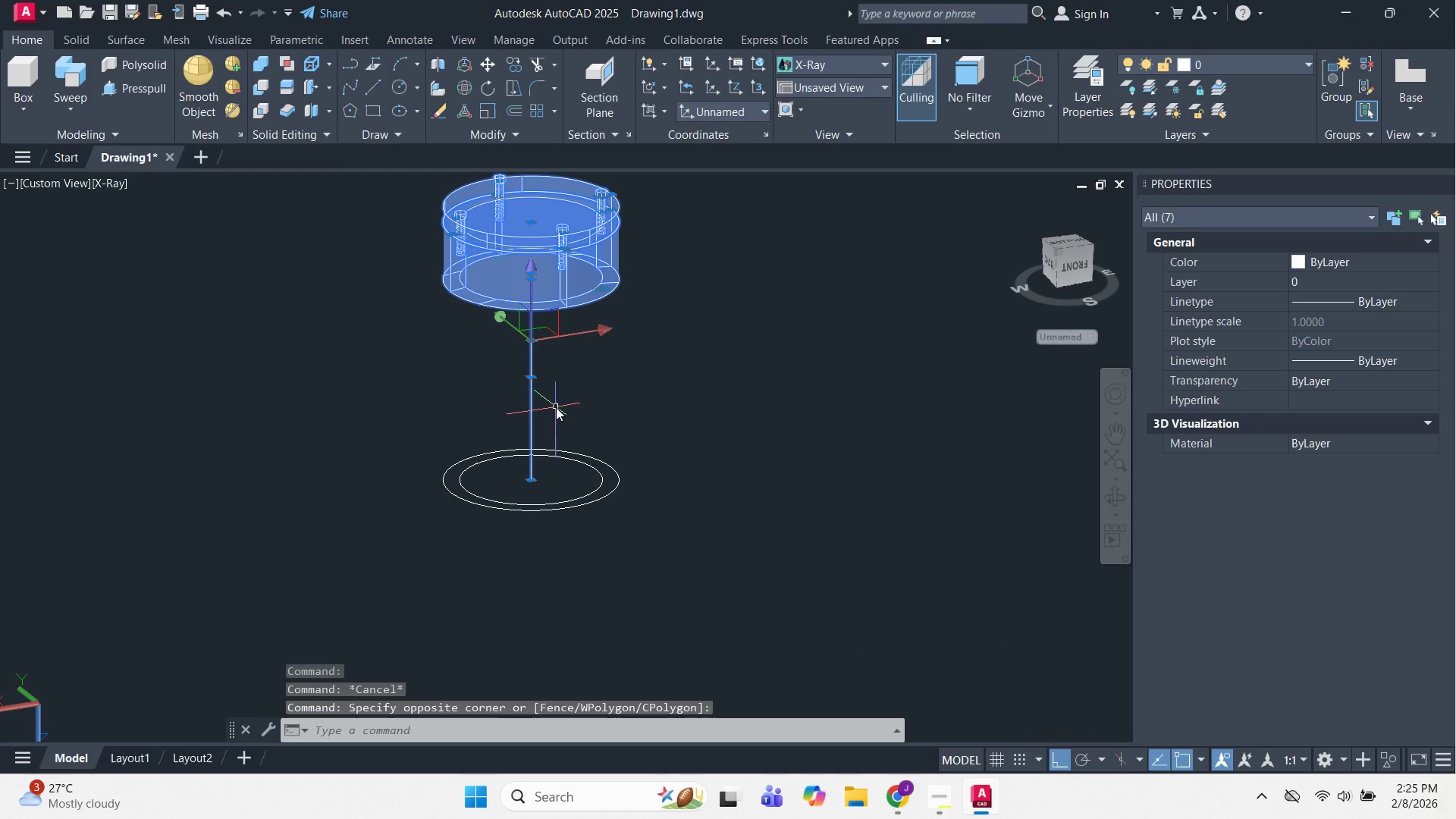 
hold_key(key=ShiftLeft, duration=0.45)
double_click([469, 384])
 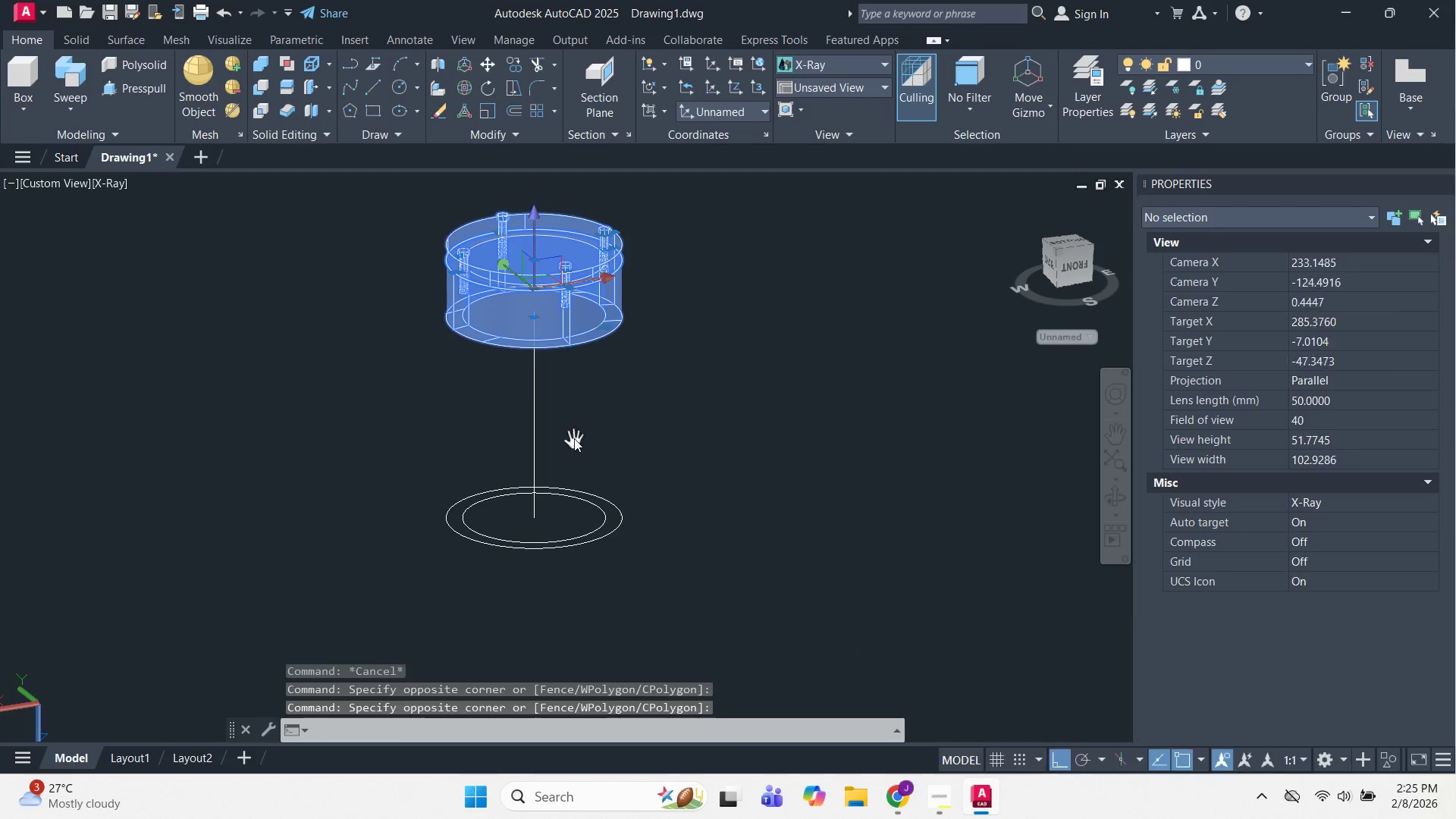 
type(CO)
 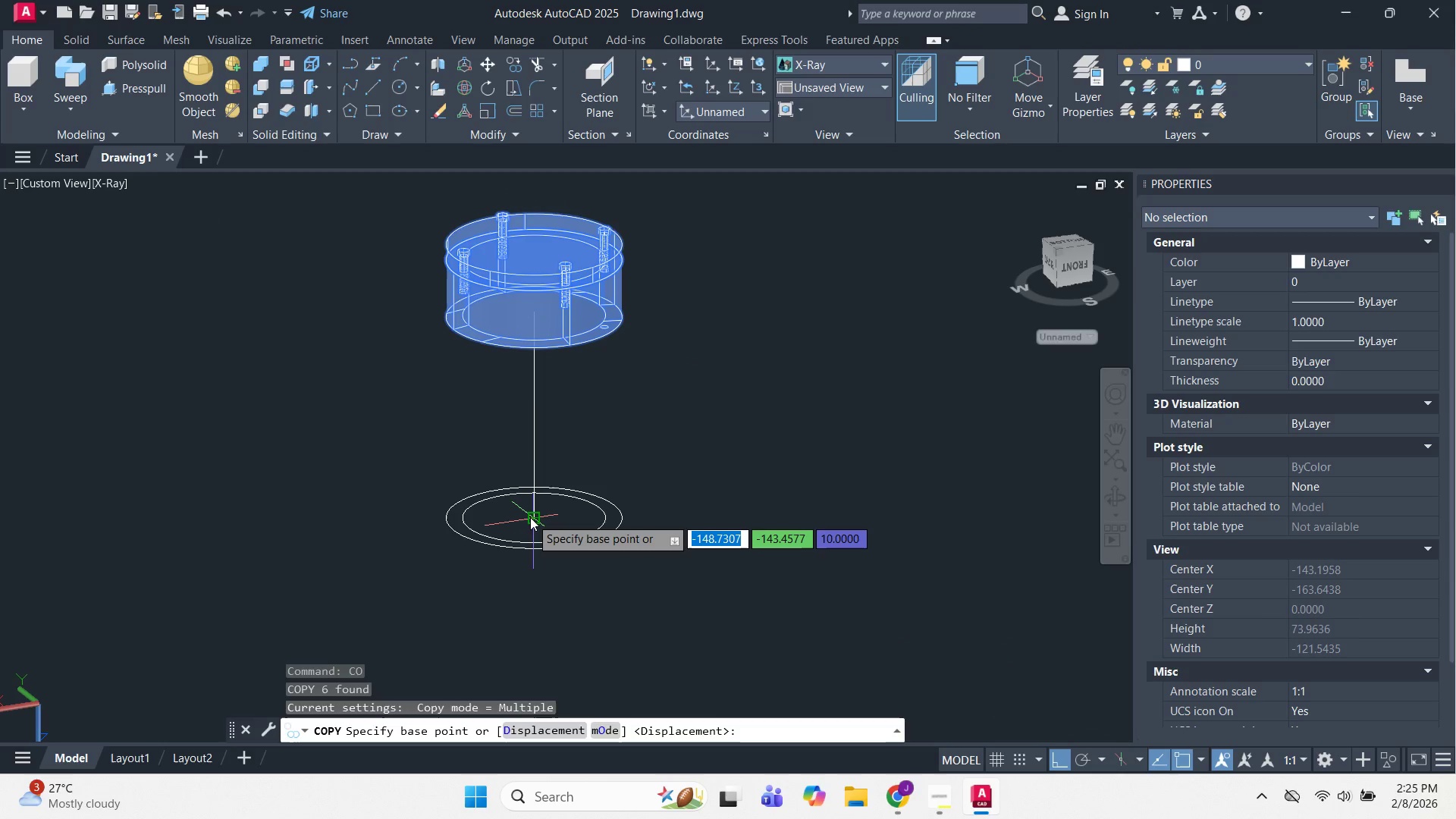 
left_click([530, 517])
 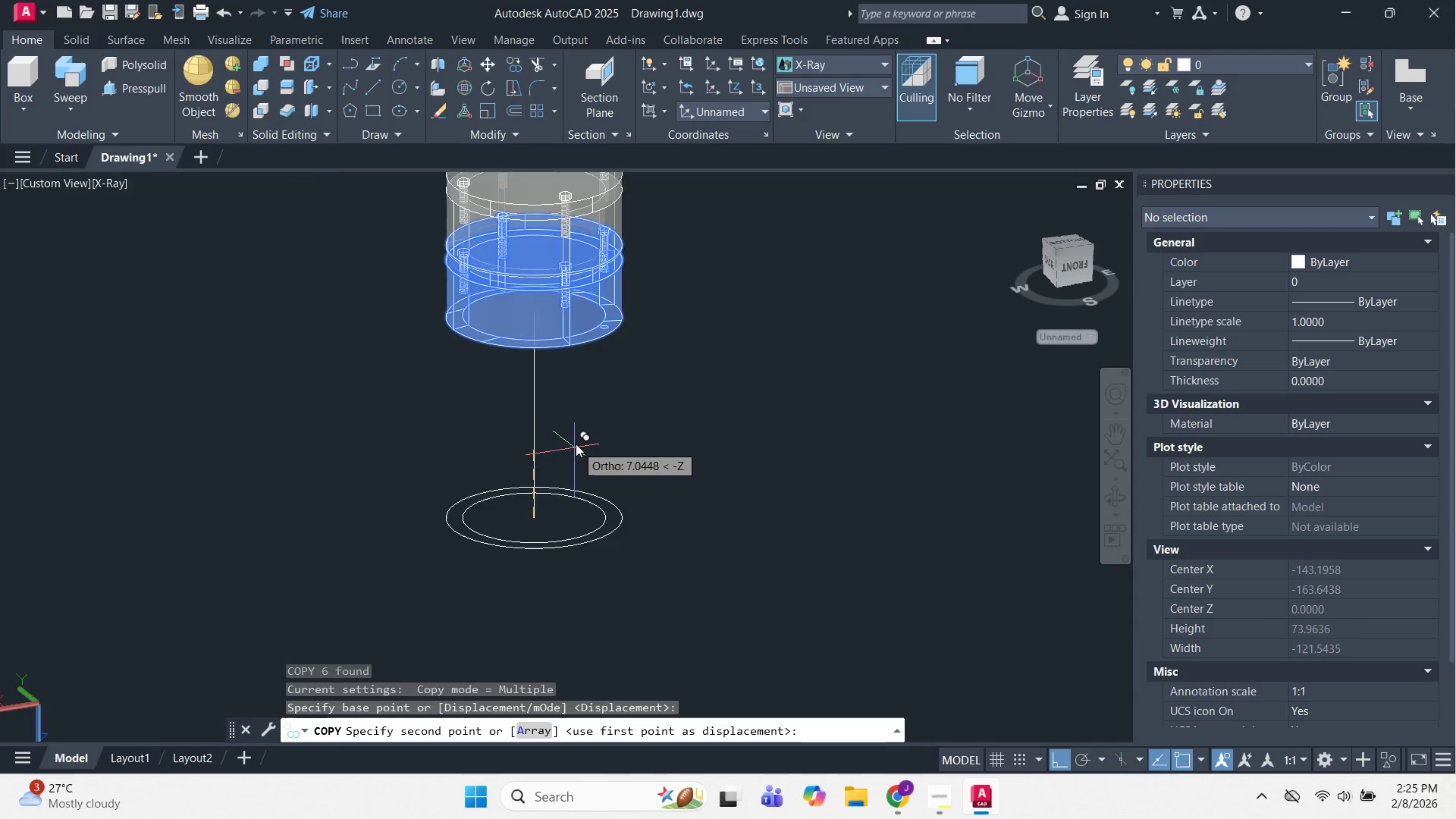 
scroll: coordinate [702, 574], scroll_direction: down, amount: 1.0
 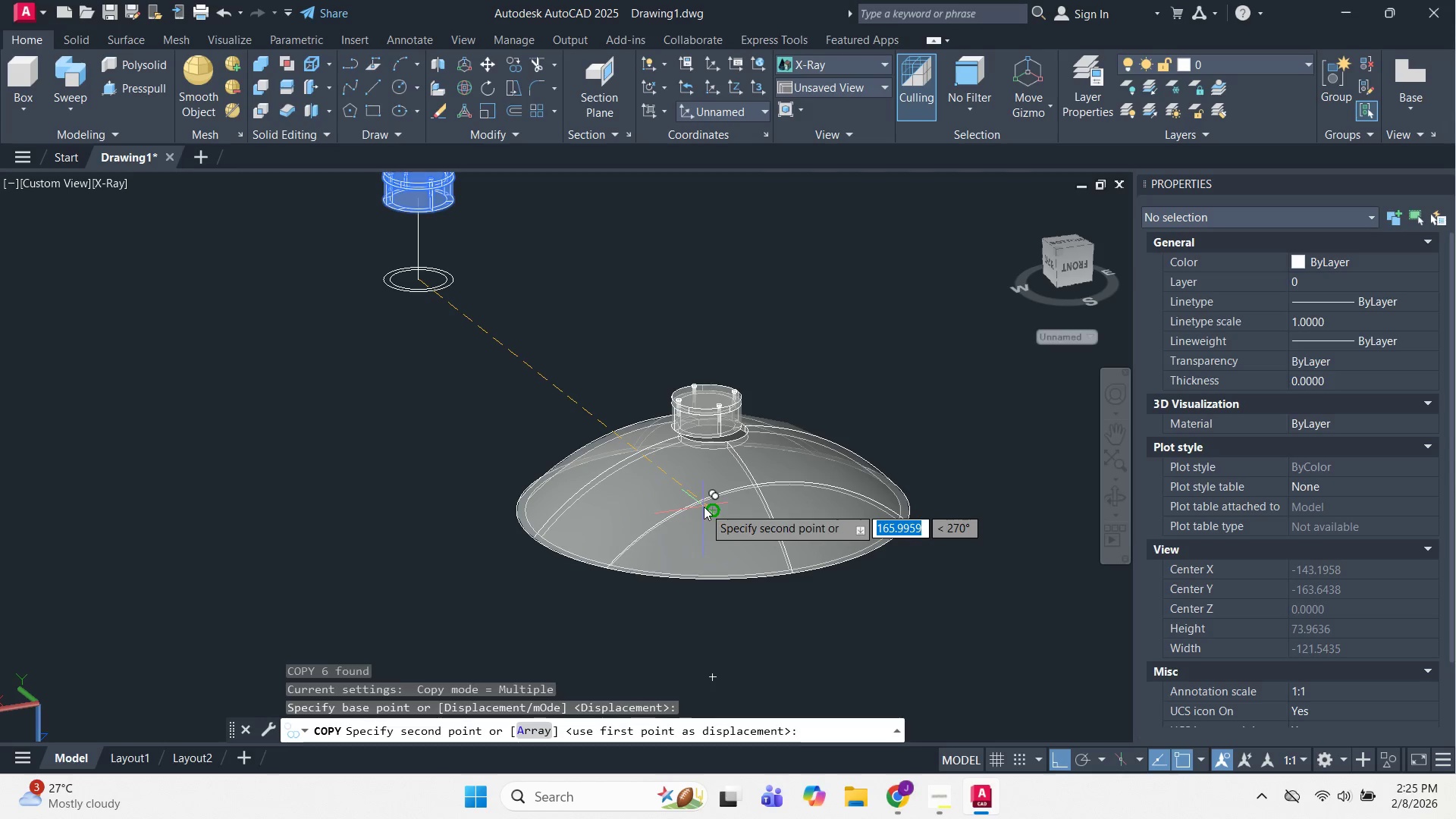 
left_click([717, 507])
 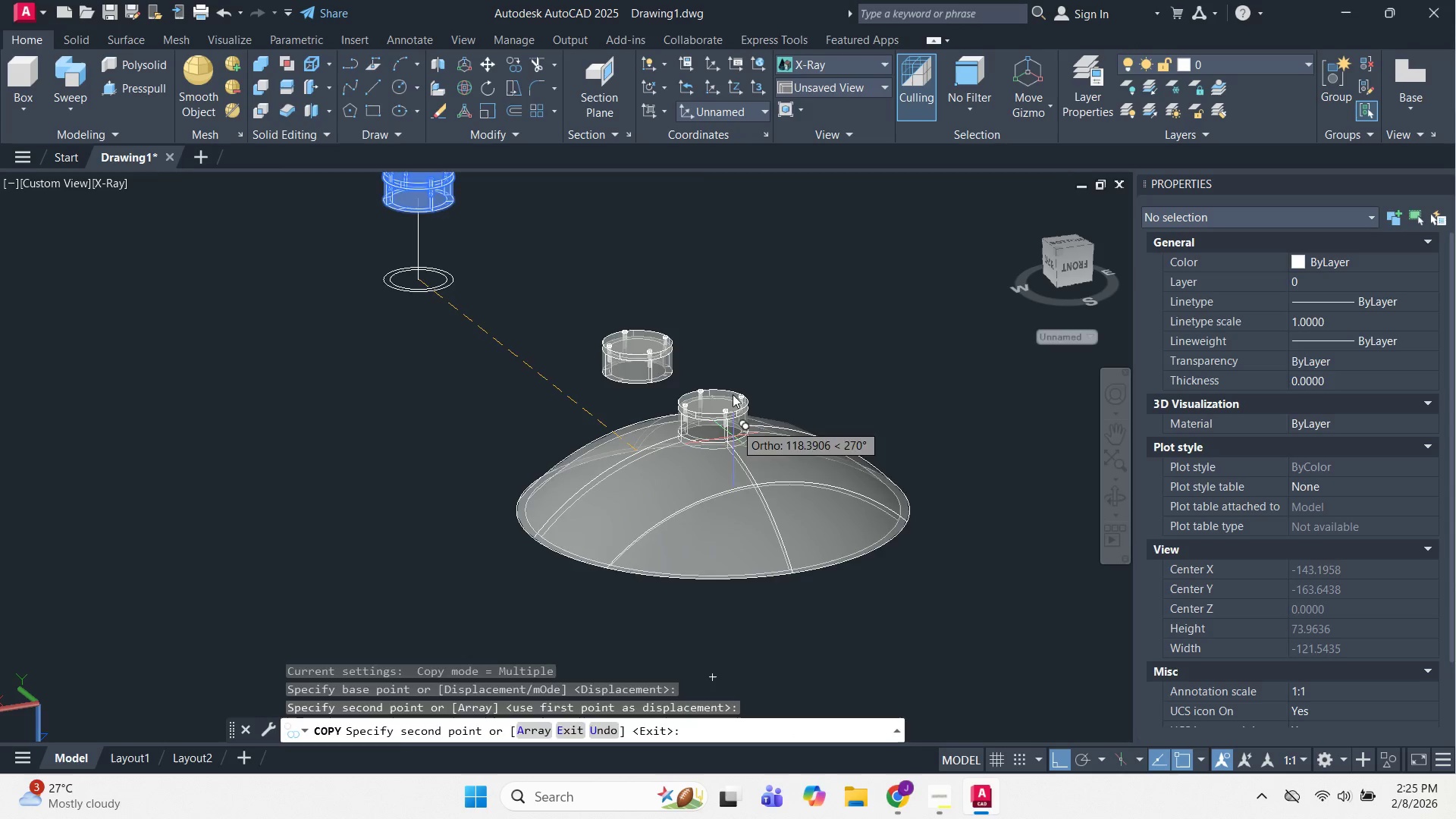 
key(Escape)
 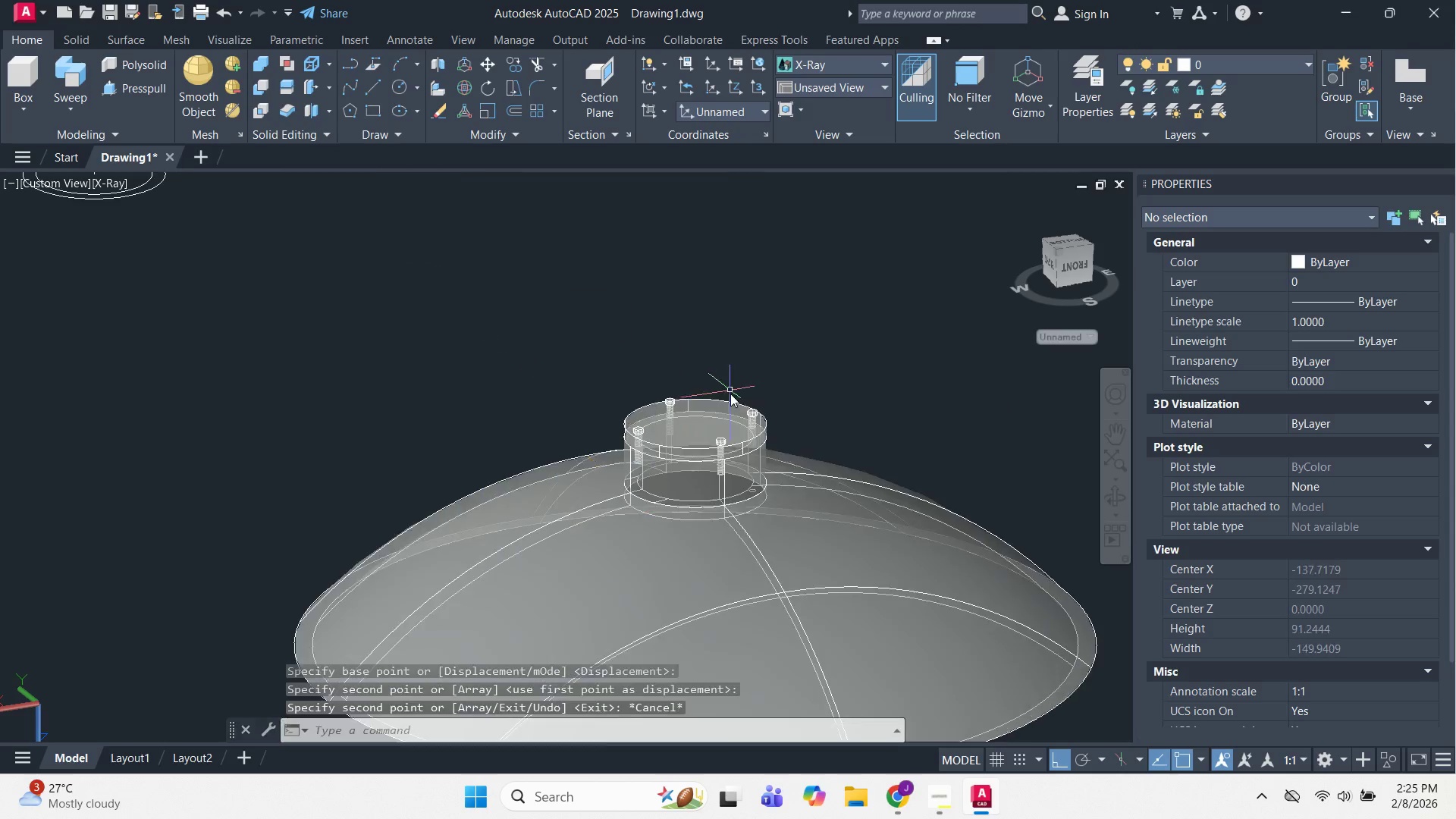 
key(Escape)